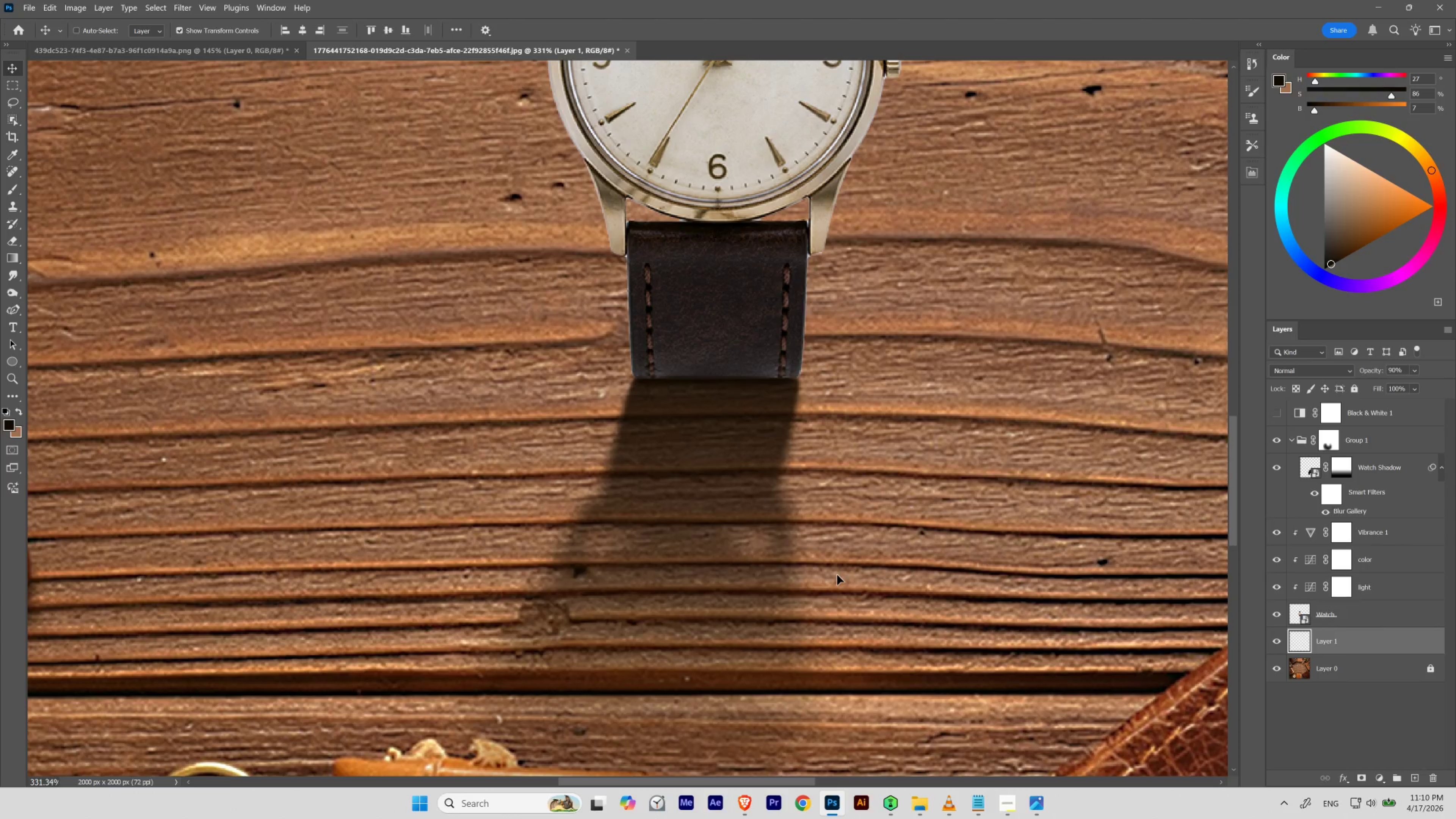 
key(ArrowLeft)
 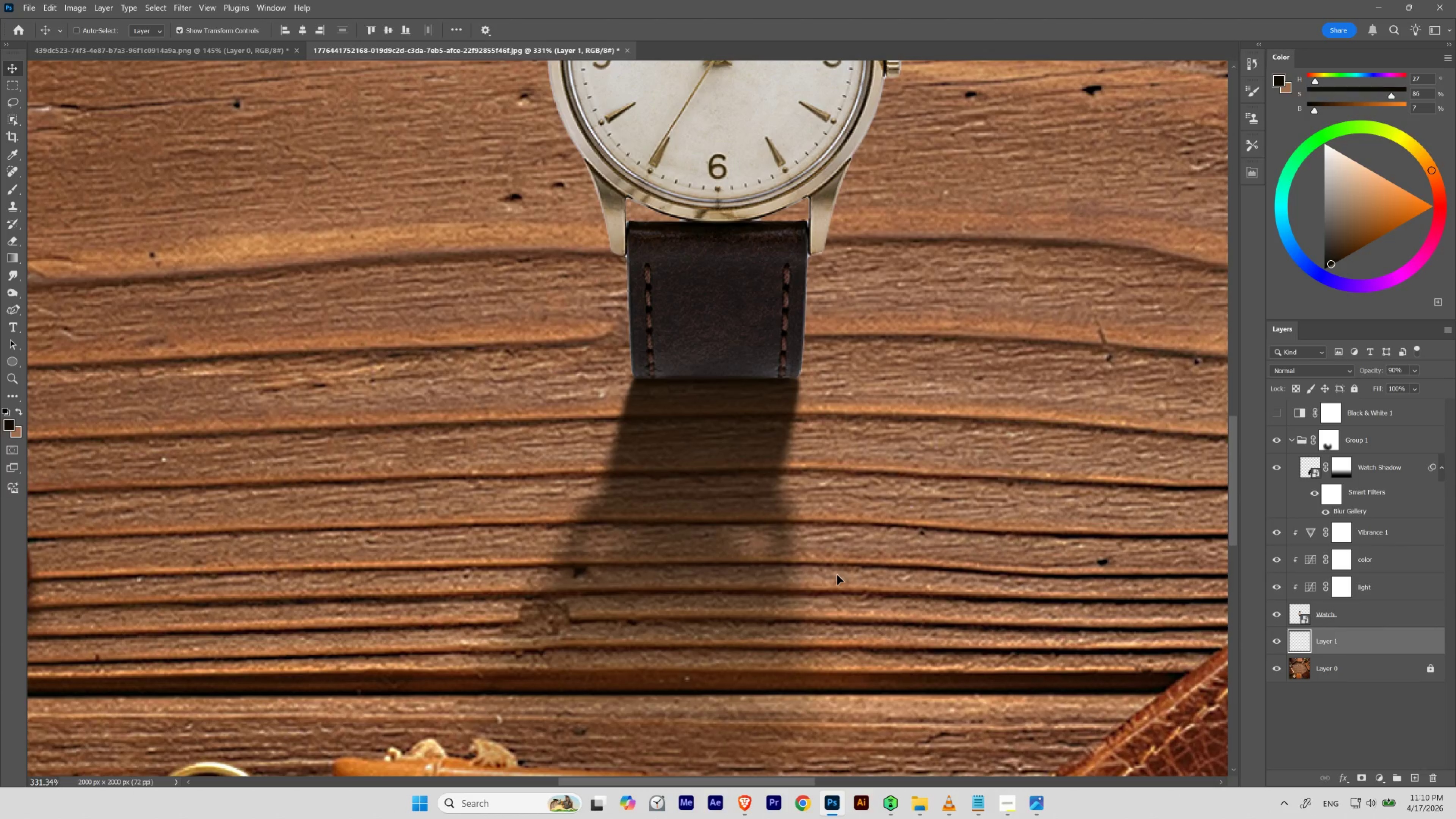 
key(ArrowRight)
 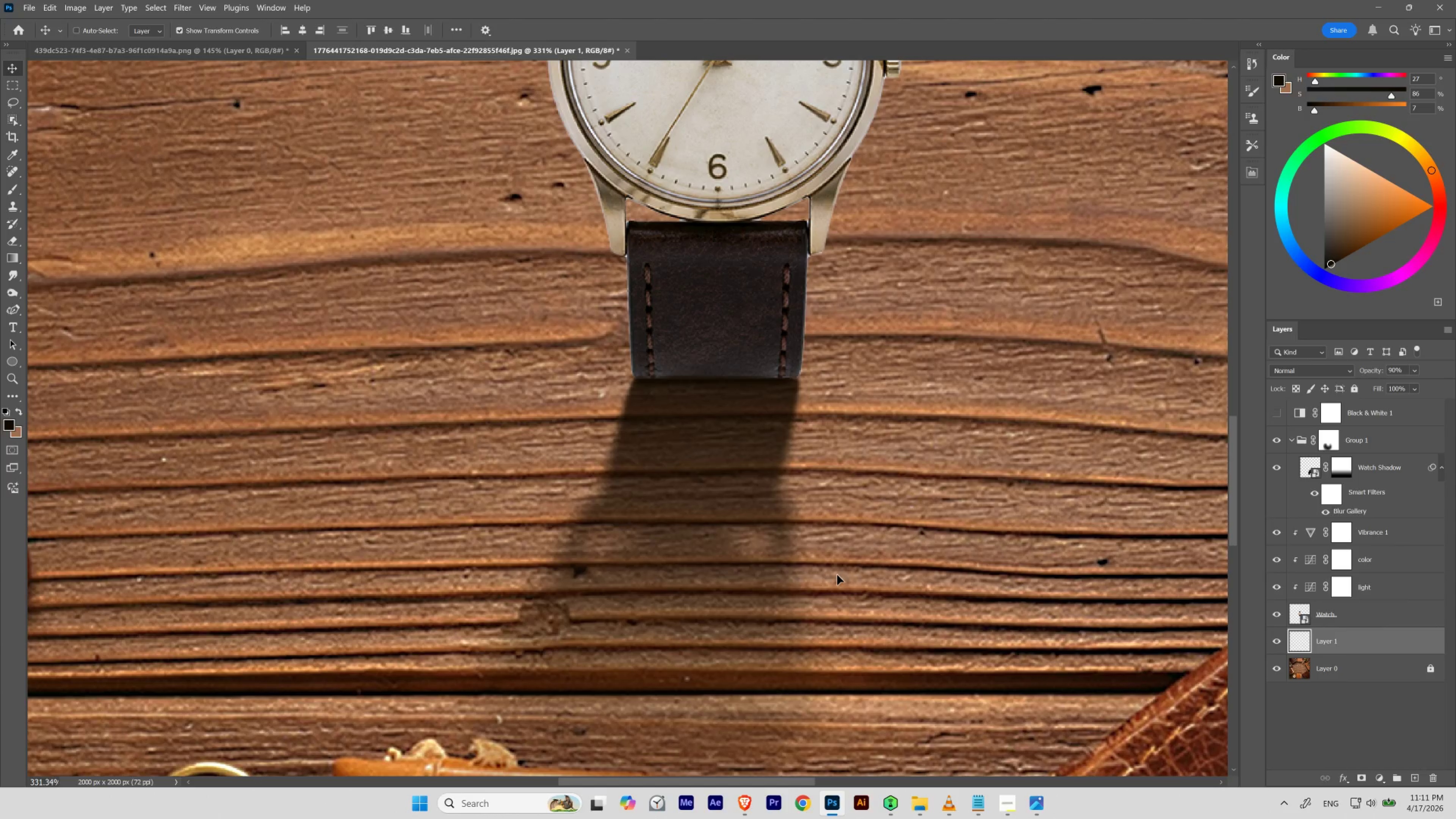 
key(ArrowRight)
 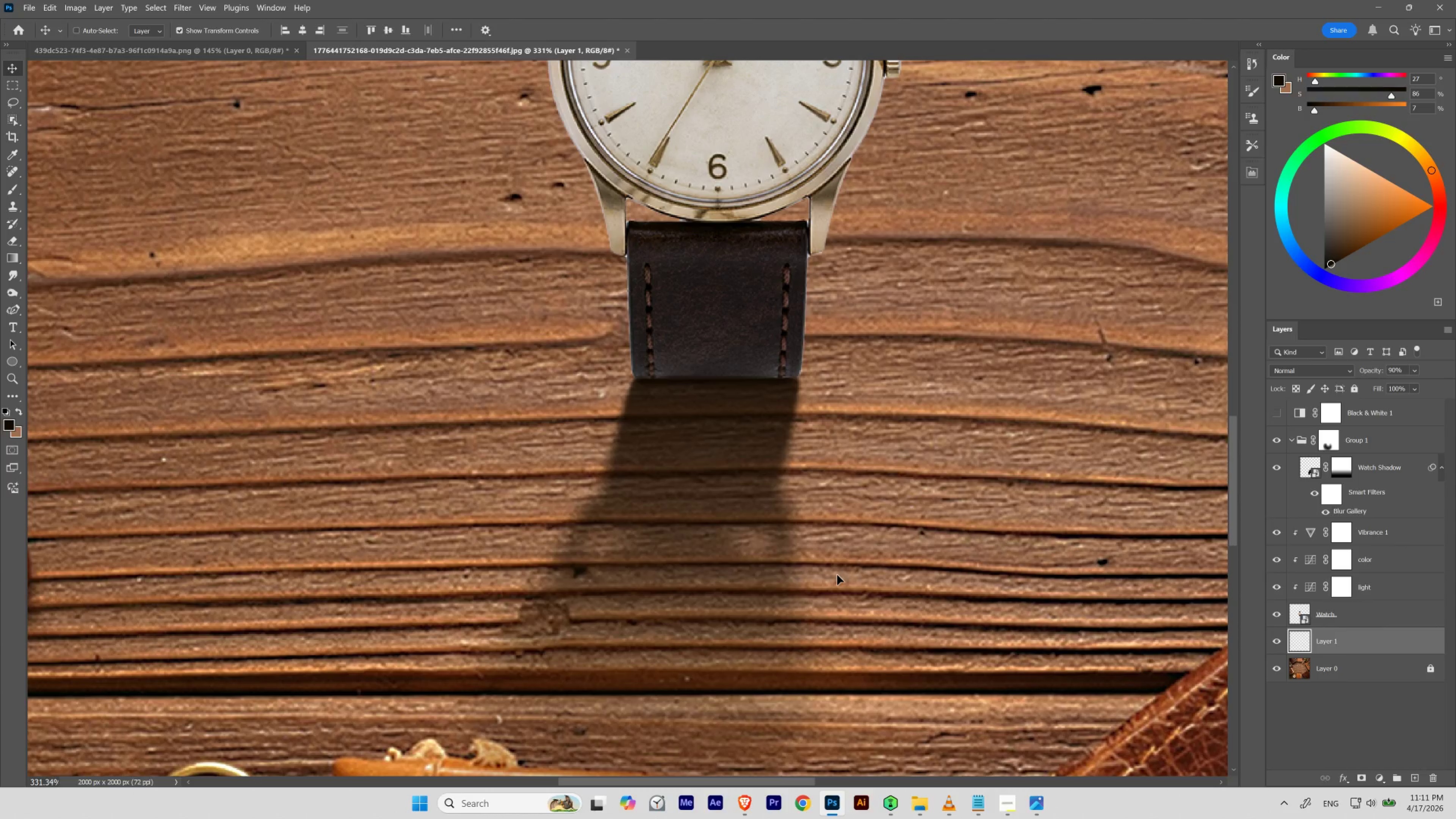 
key(ArrowLeft)
 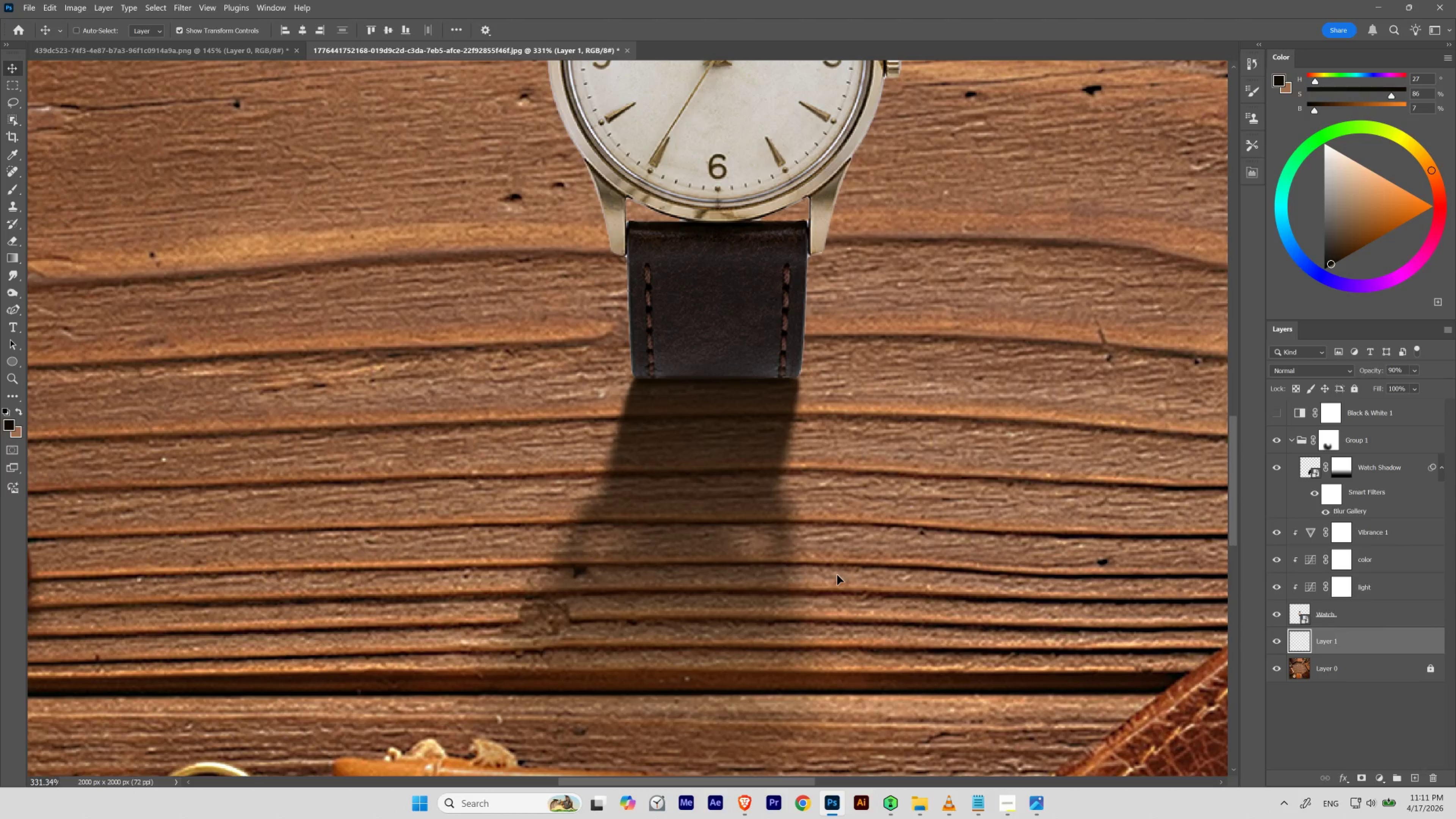 
key(ArrowRight)
 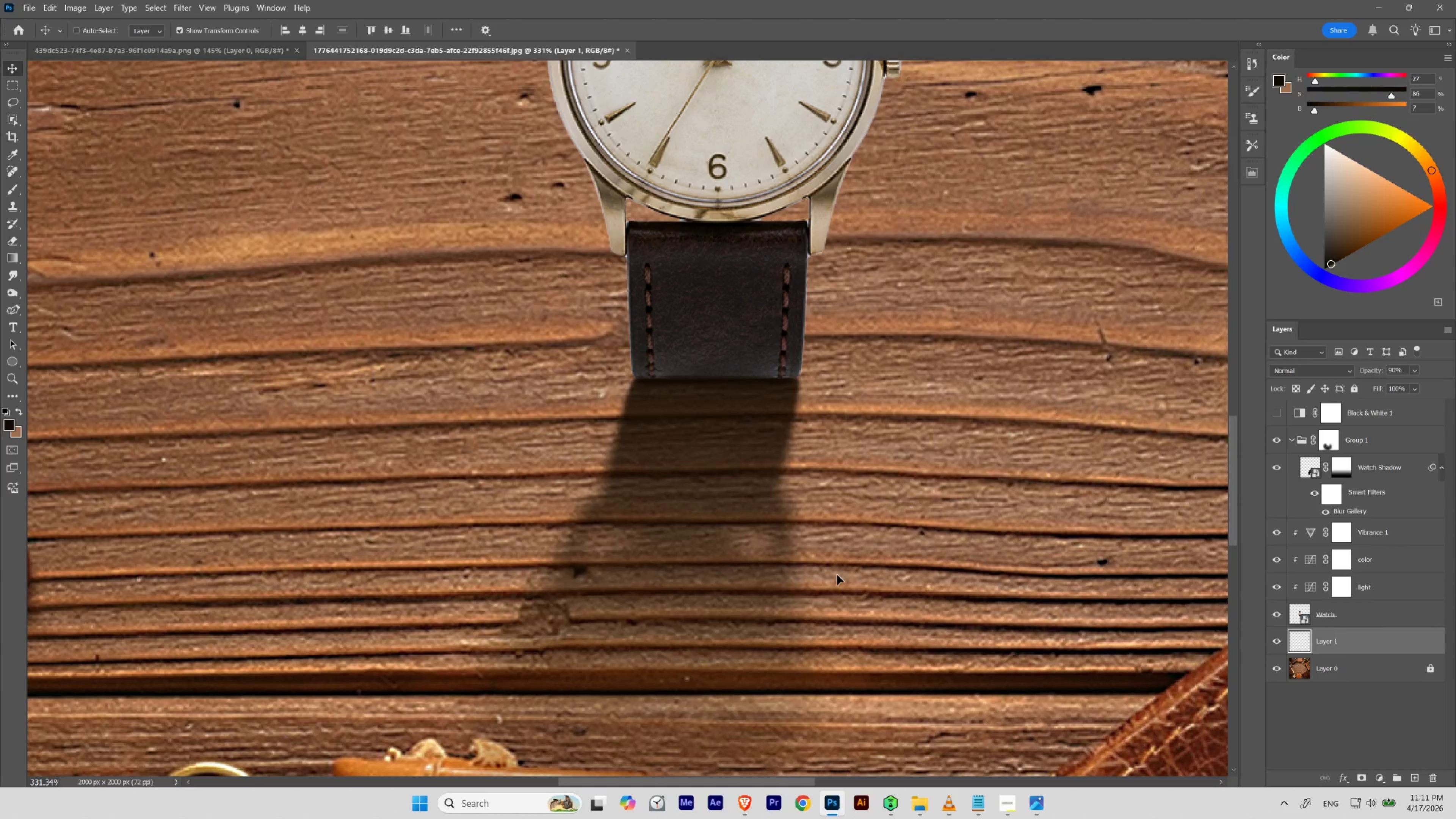 
hold_key(key=ControlLeft, duration=1.34)
 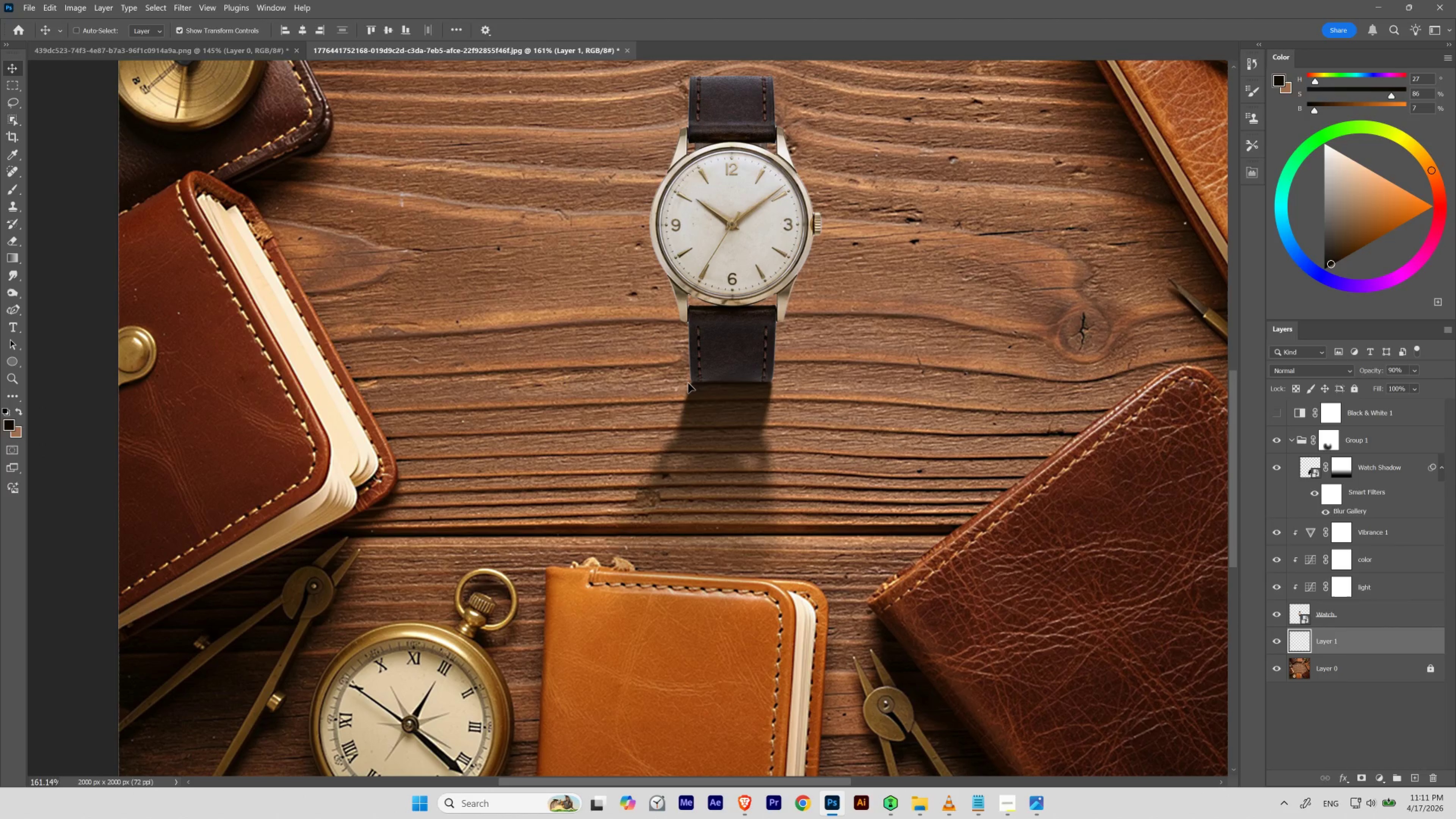 
hold_key(key=Space, duration=1.46)
 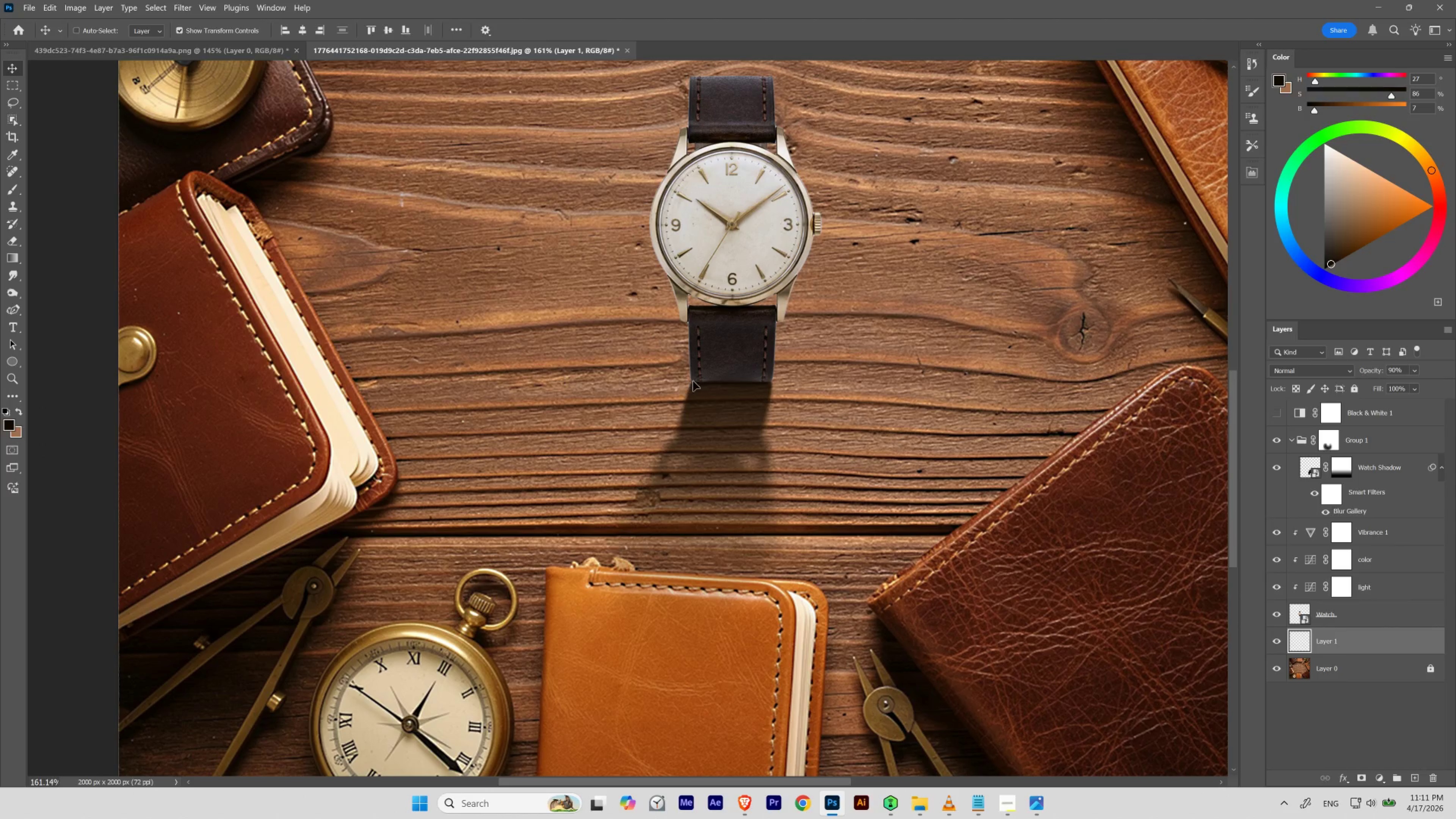 
left_click_drag(start_coordinate=[746, 385], to_coordinate=[719, 406])
 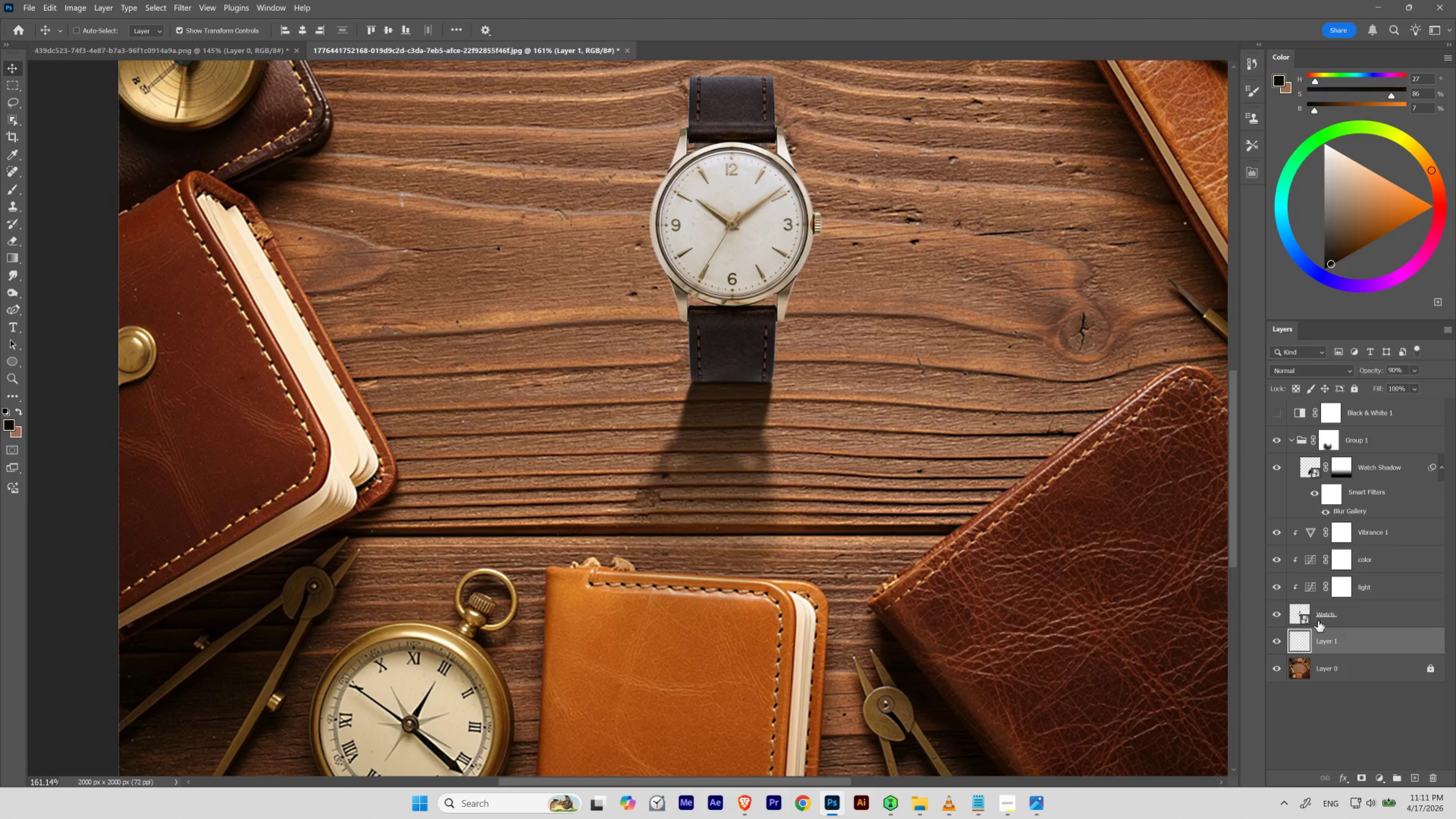 
double_click([1320, 637])
 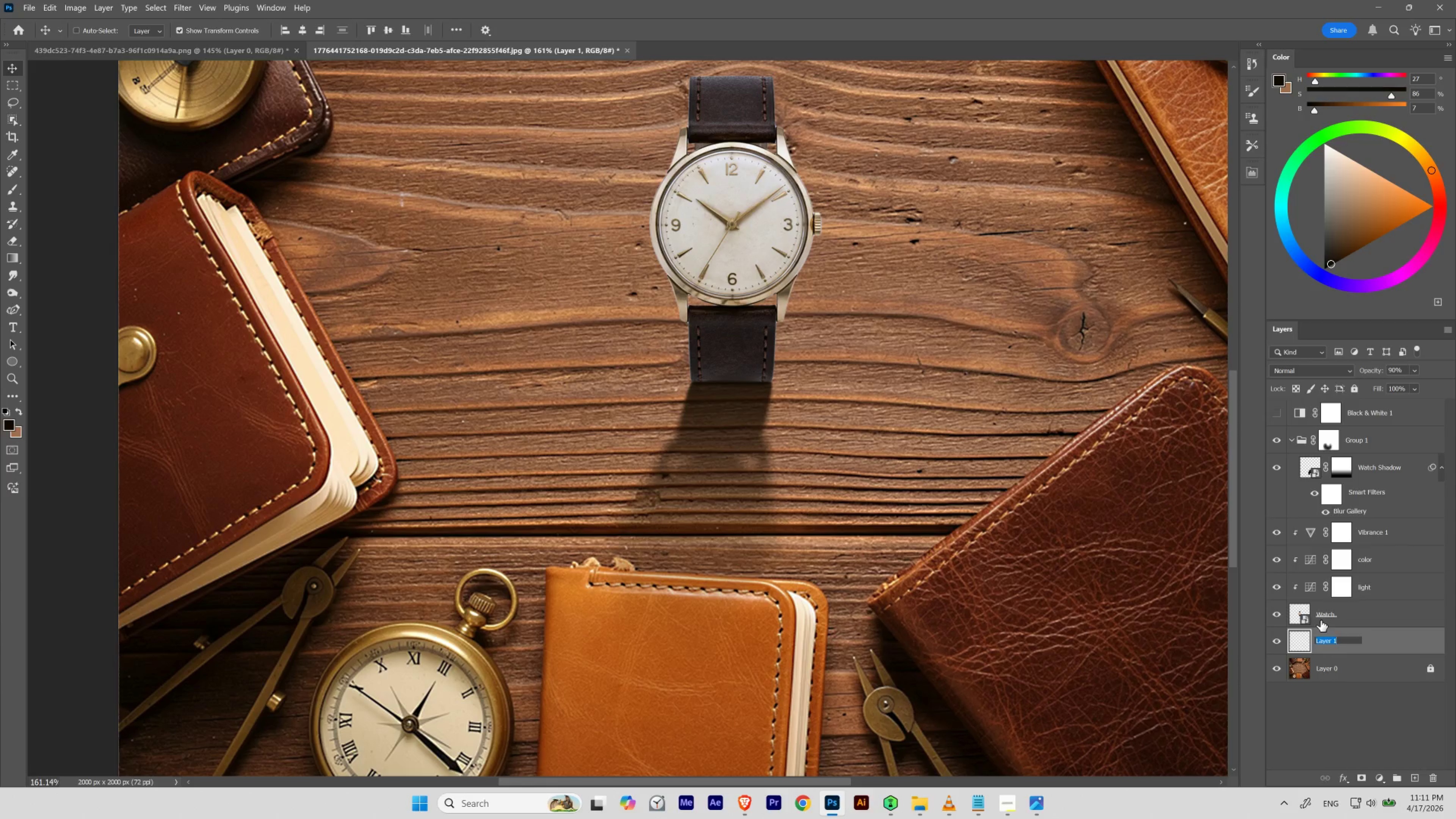 
type(contact shadow)
 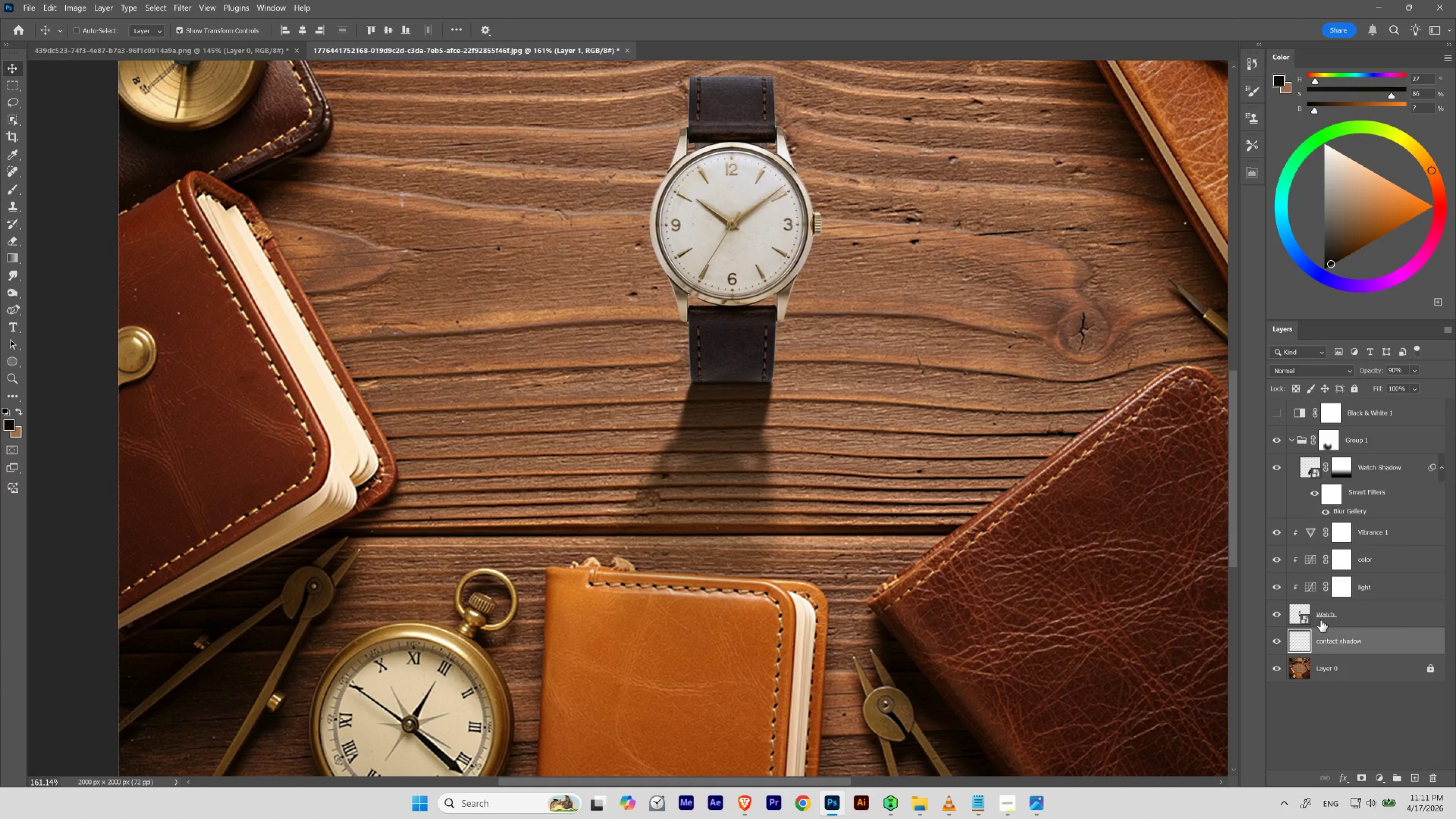 
key(Enter)
 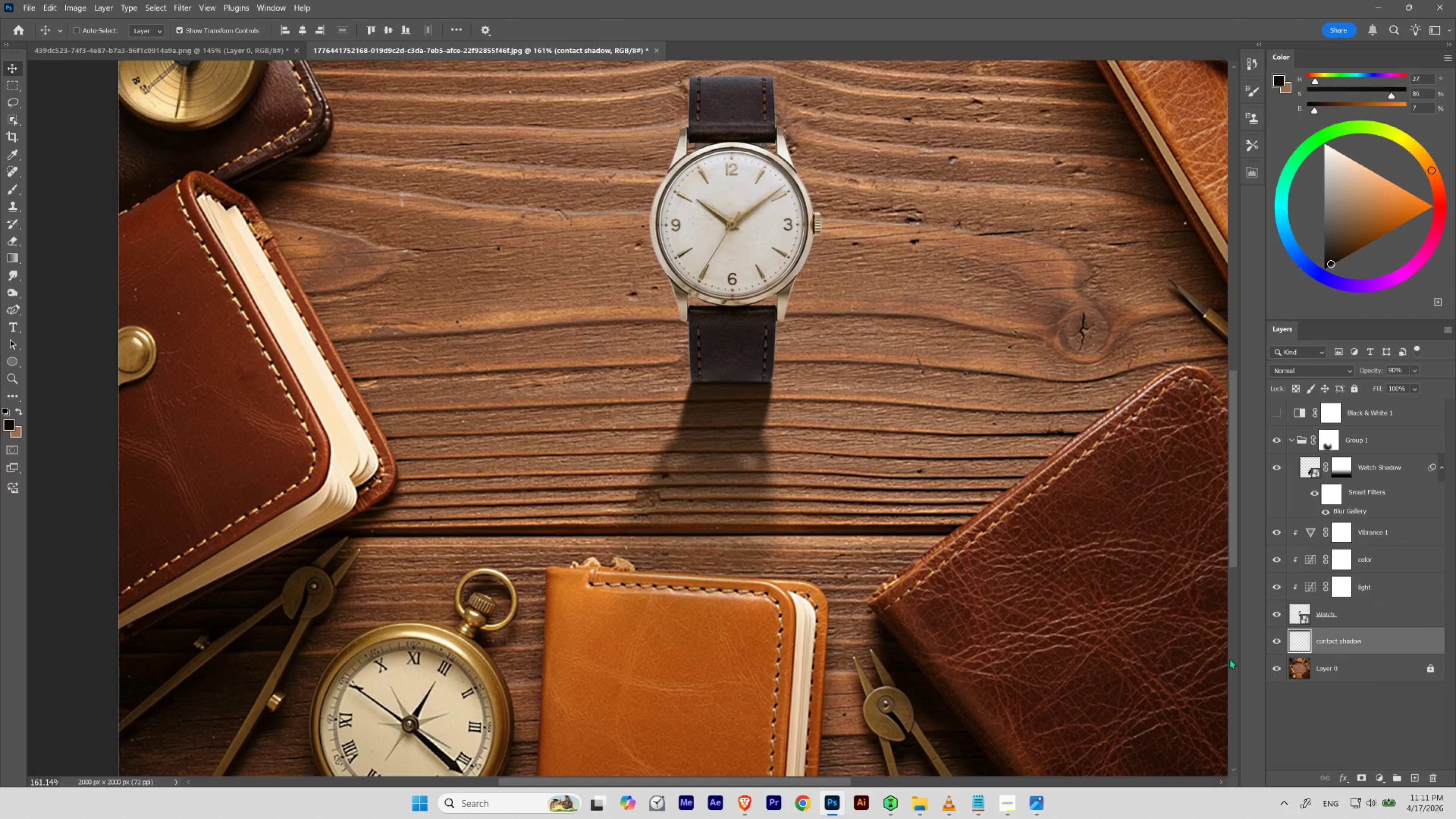 
left_click([1279, 639])
 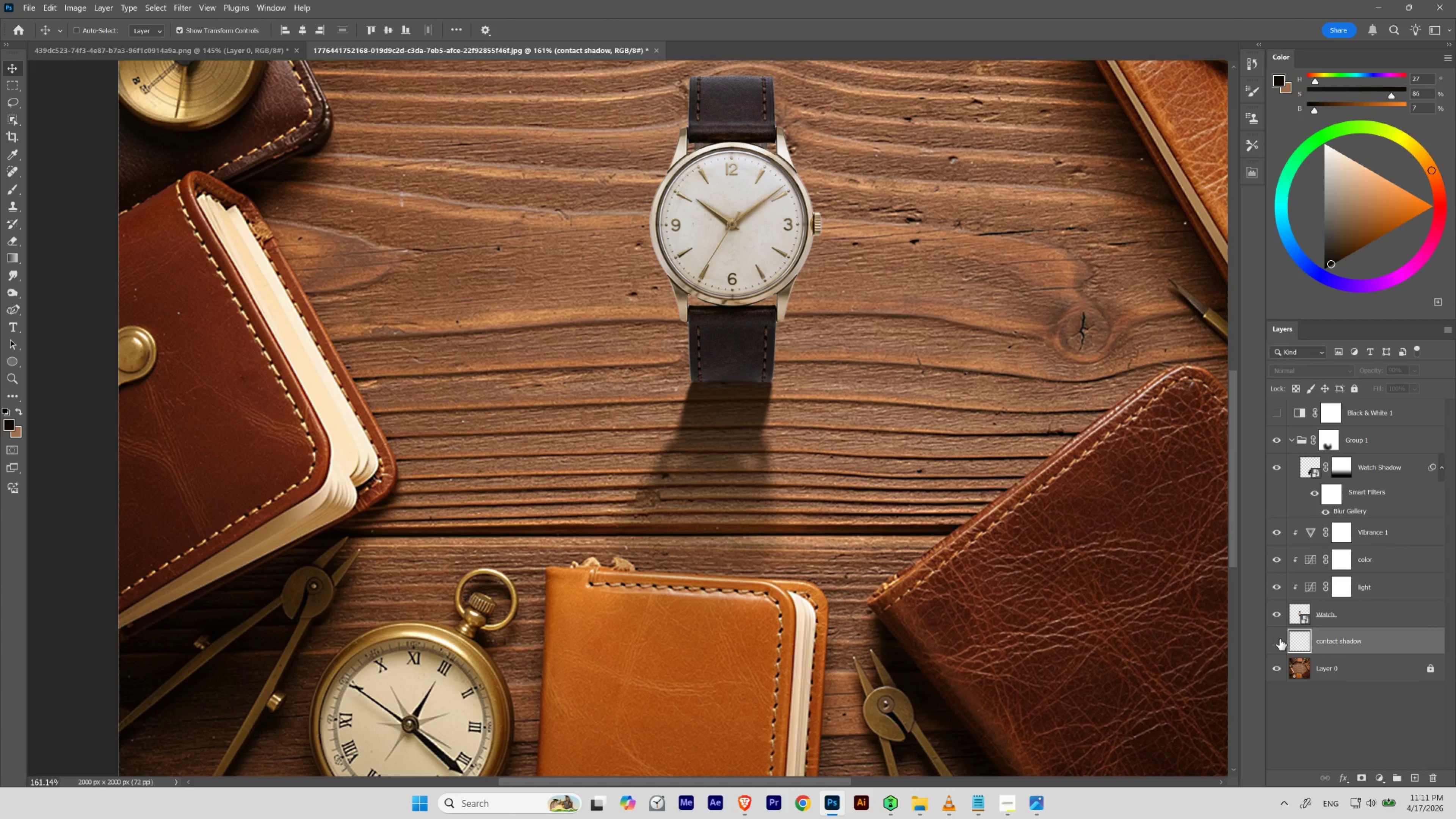 
left_click([1279, 639])
 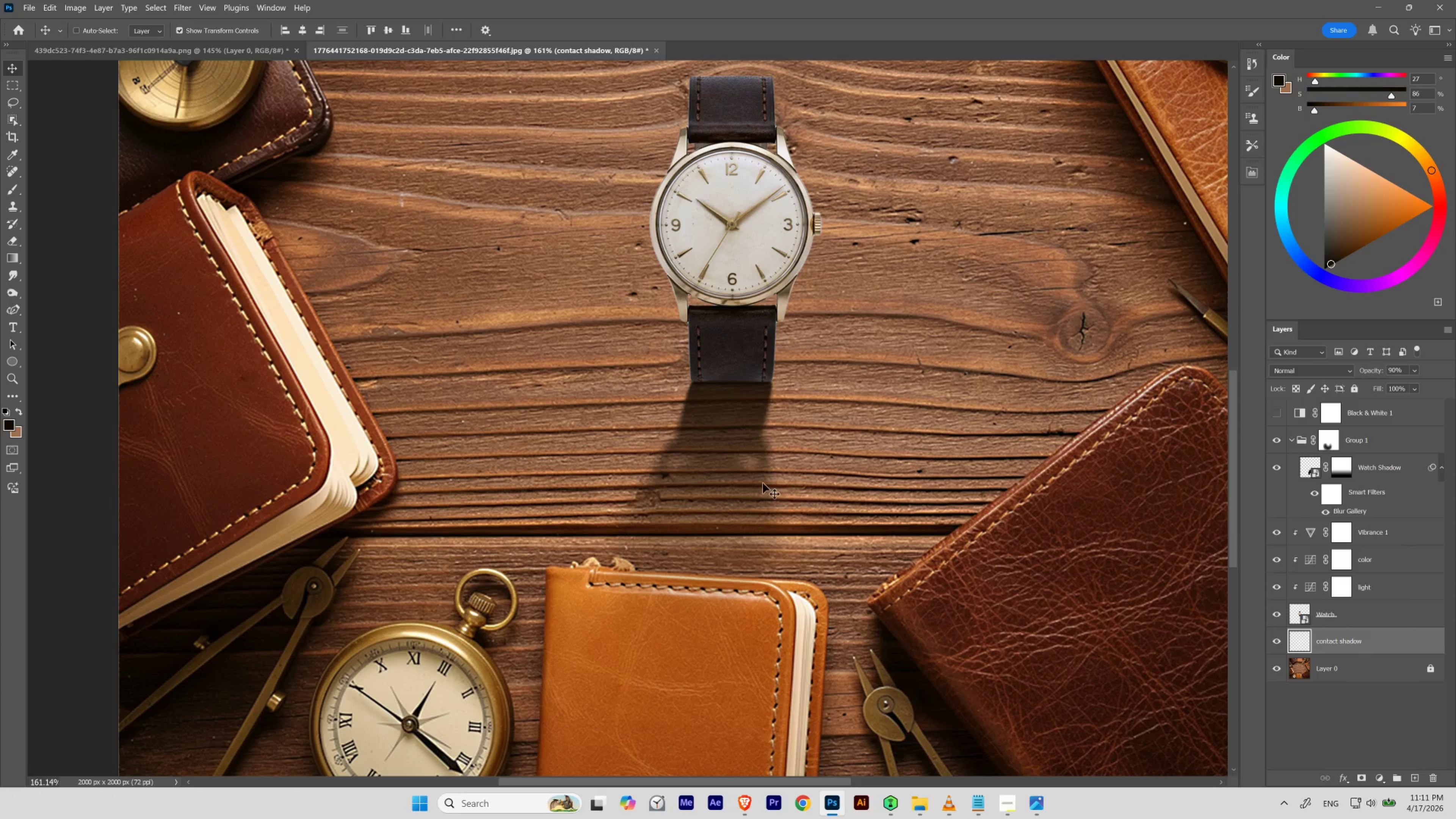 
hold_key(key=Space, duration=2.94)
 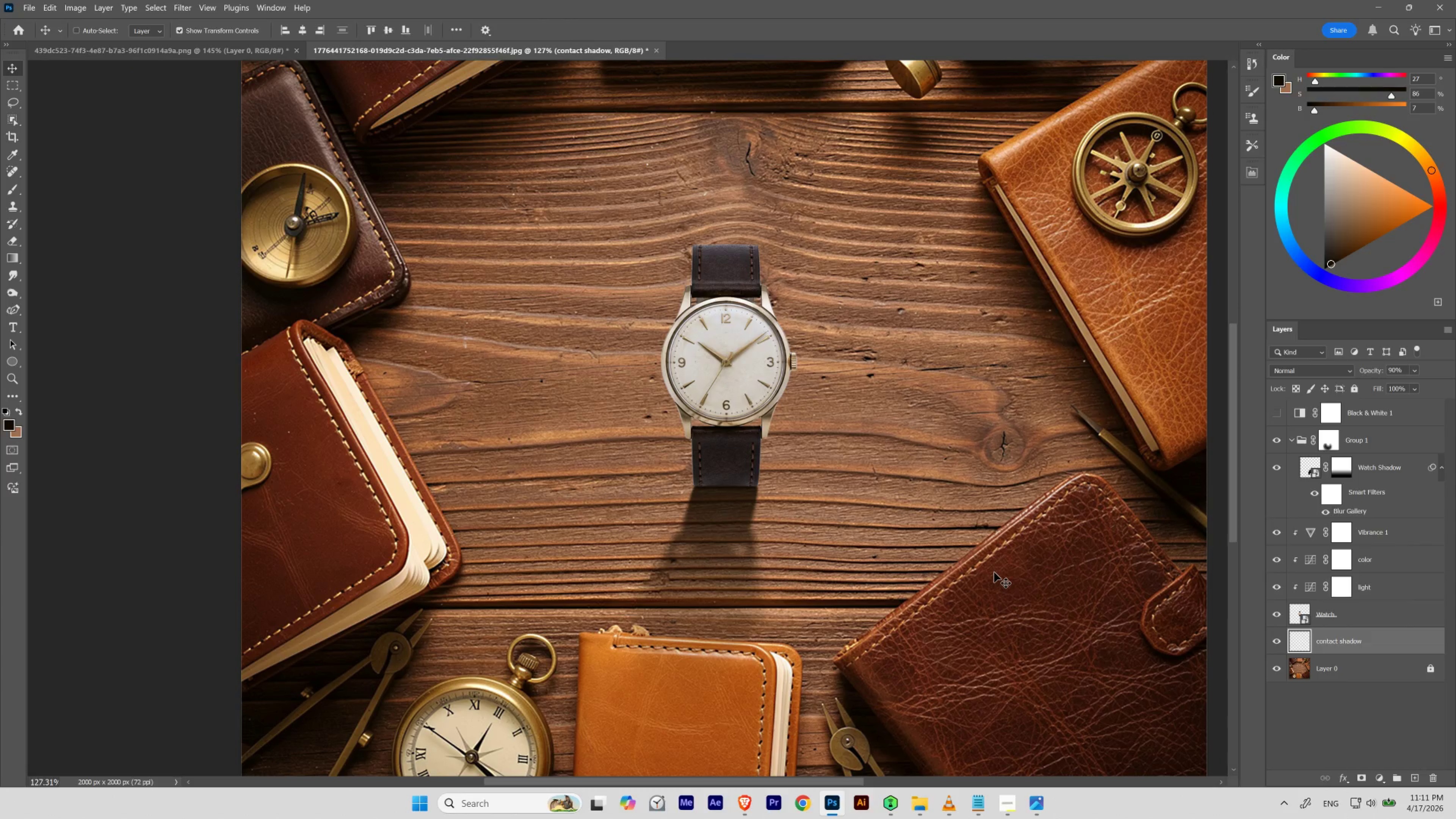 
hold_key(key=ControlLeft, duration=0.71)
left_click_drag(start_coordinate=[753, 407], to_coordinate=[743, 420])
 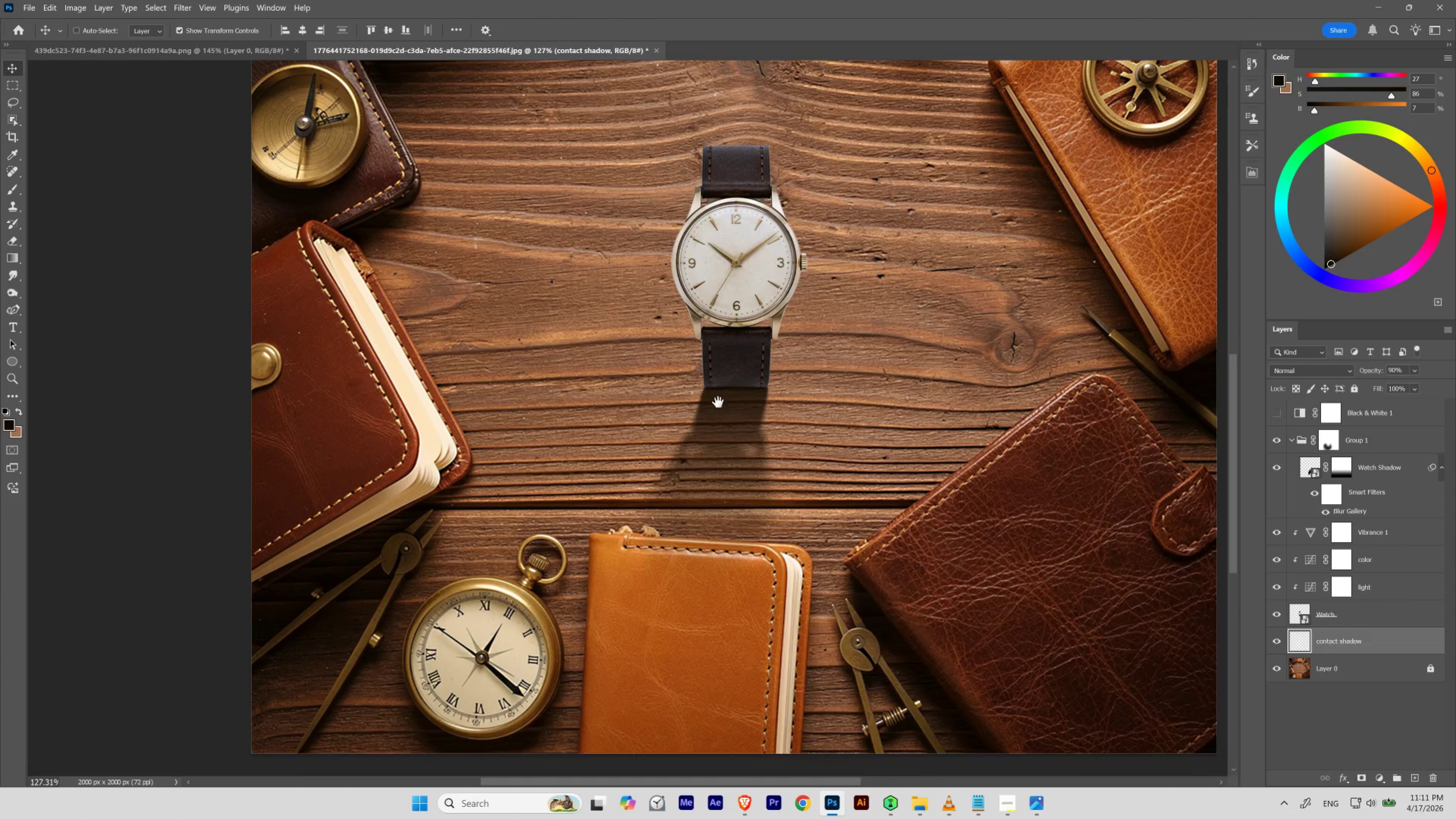 
left_click_drag(start_coordinate=[718, 395], to_coordinate=[713, 471])
 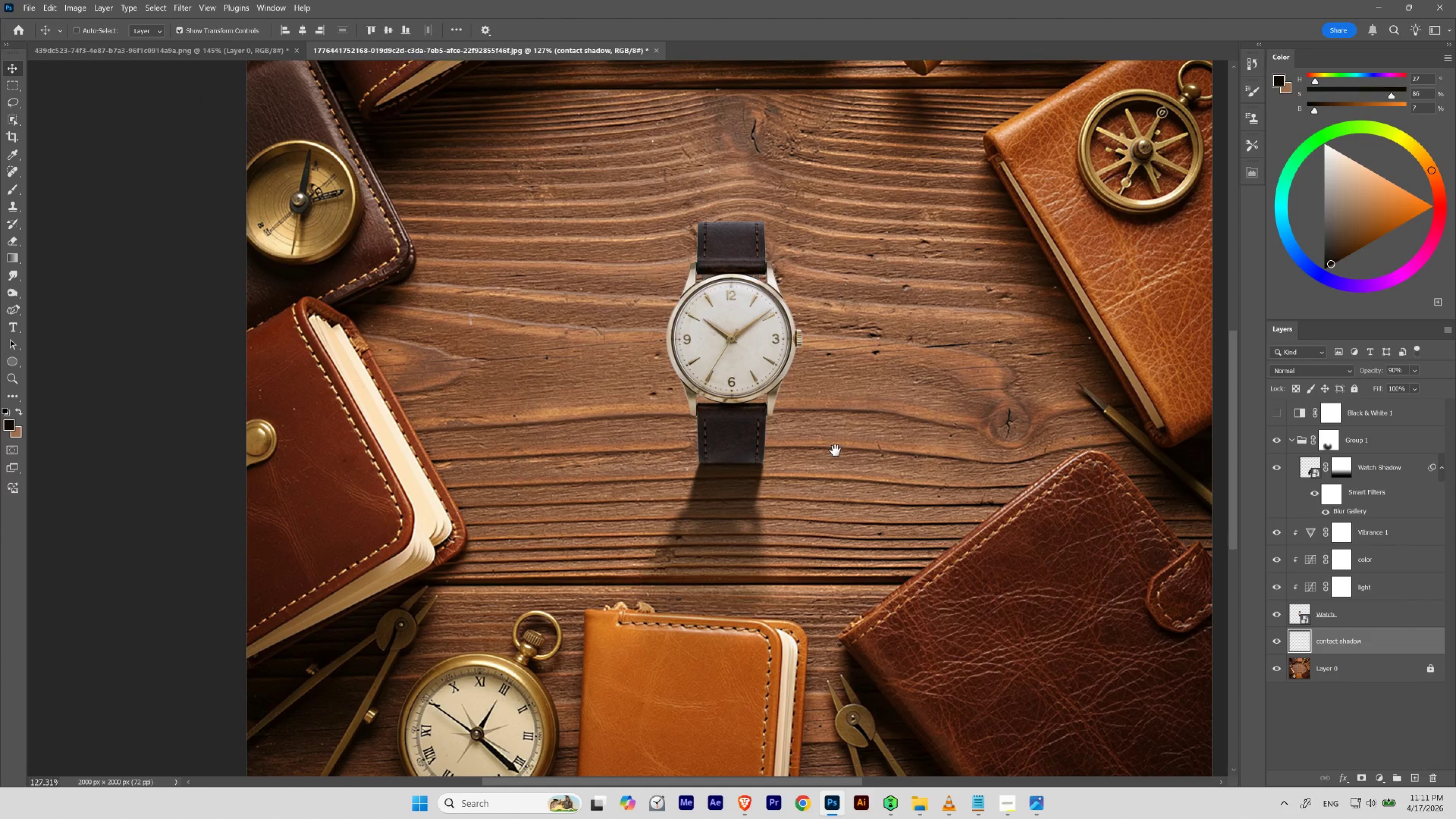 
left_click_drag(start_coordinate=[835, 451], to_coordinate=[830, 474])
 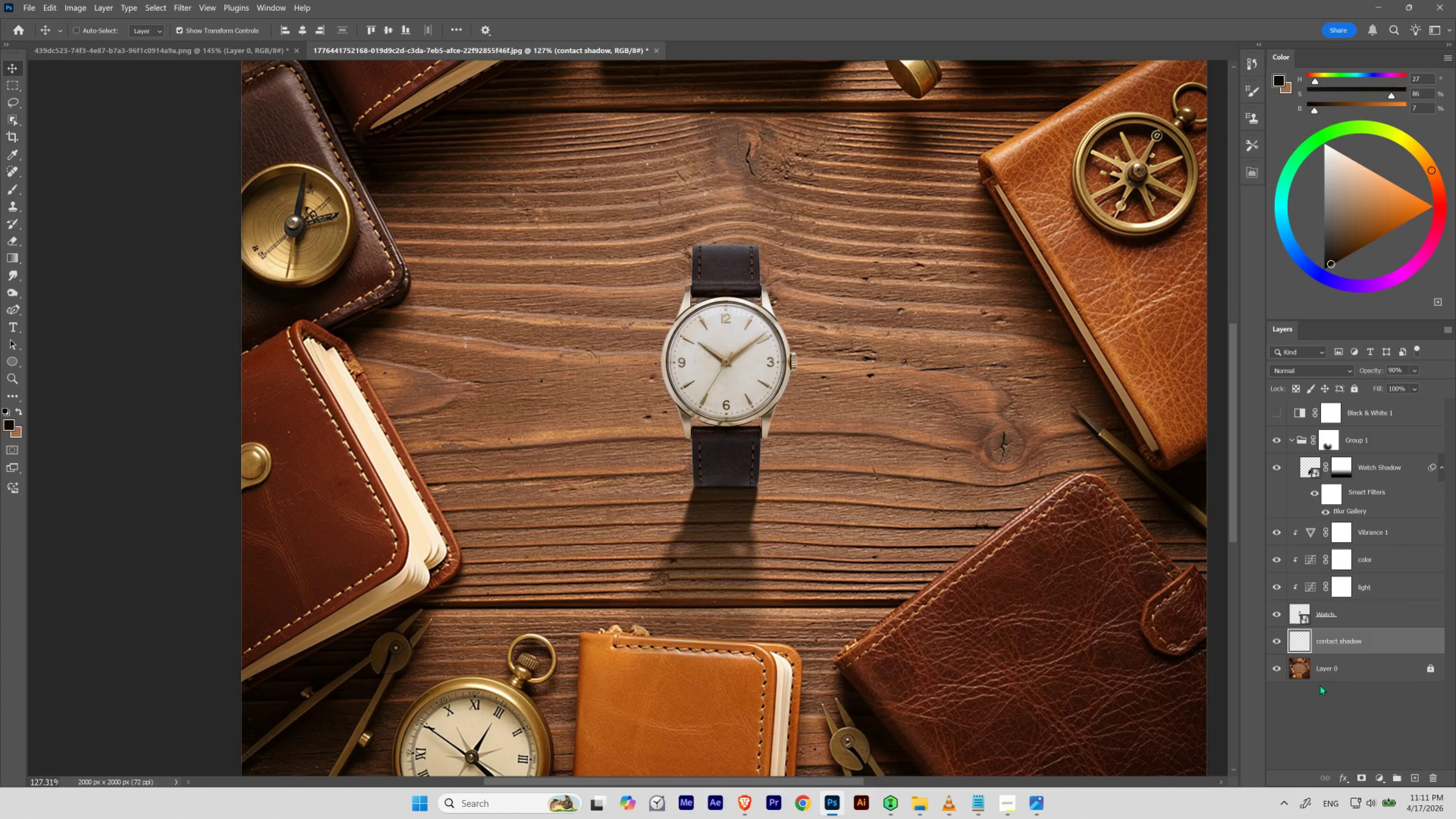 
left_click([1378, 535])
 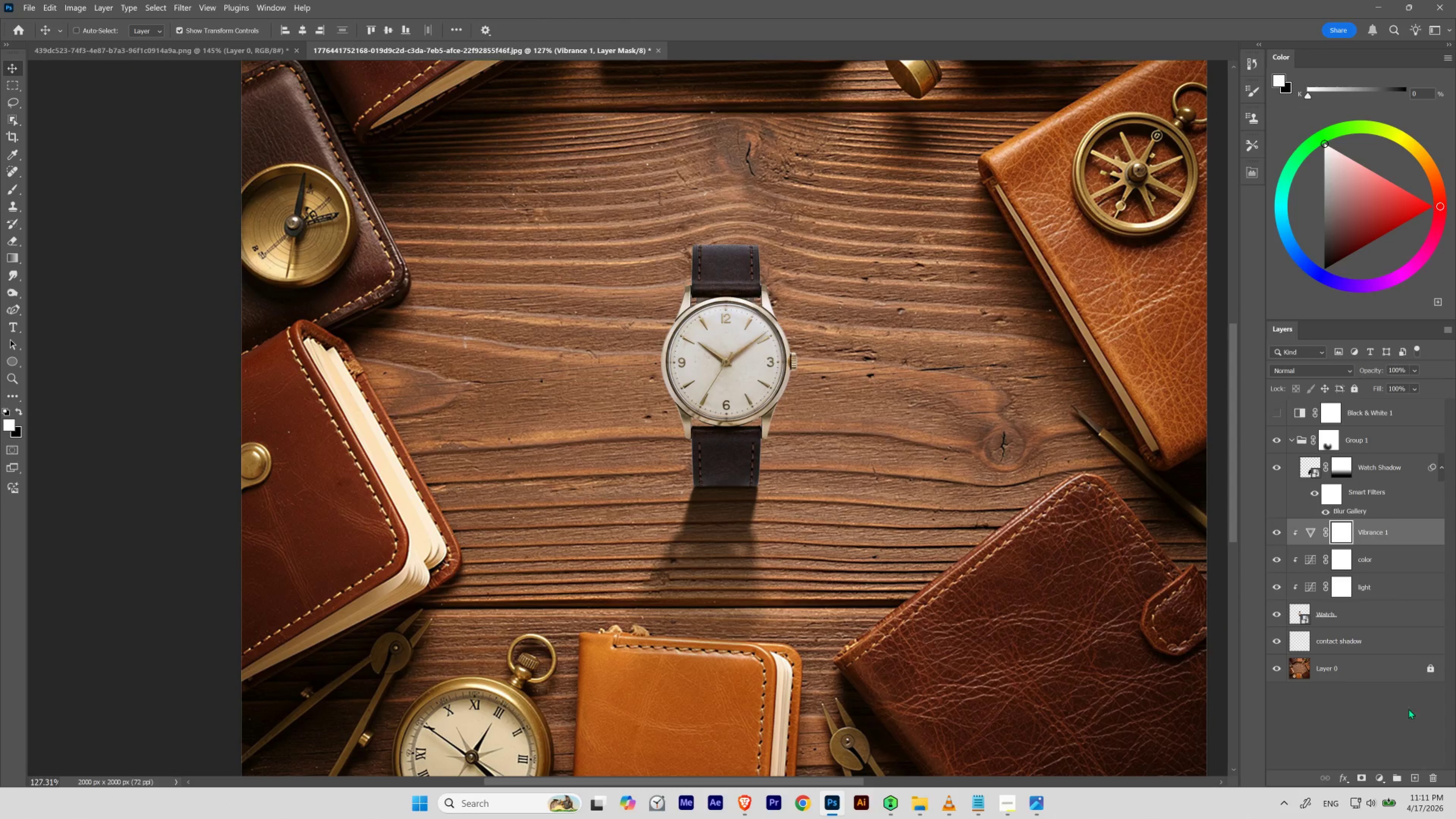 
left_click([1382, 775])
 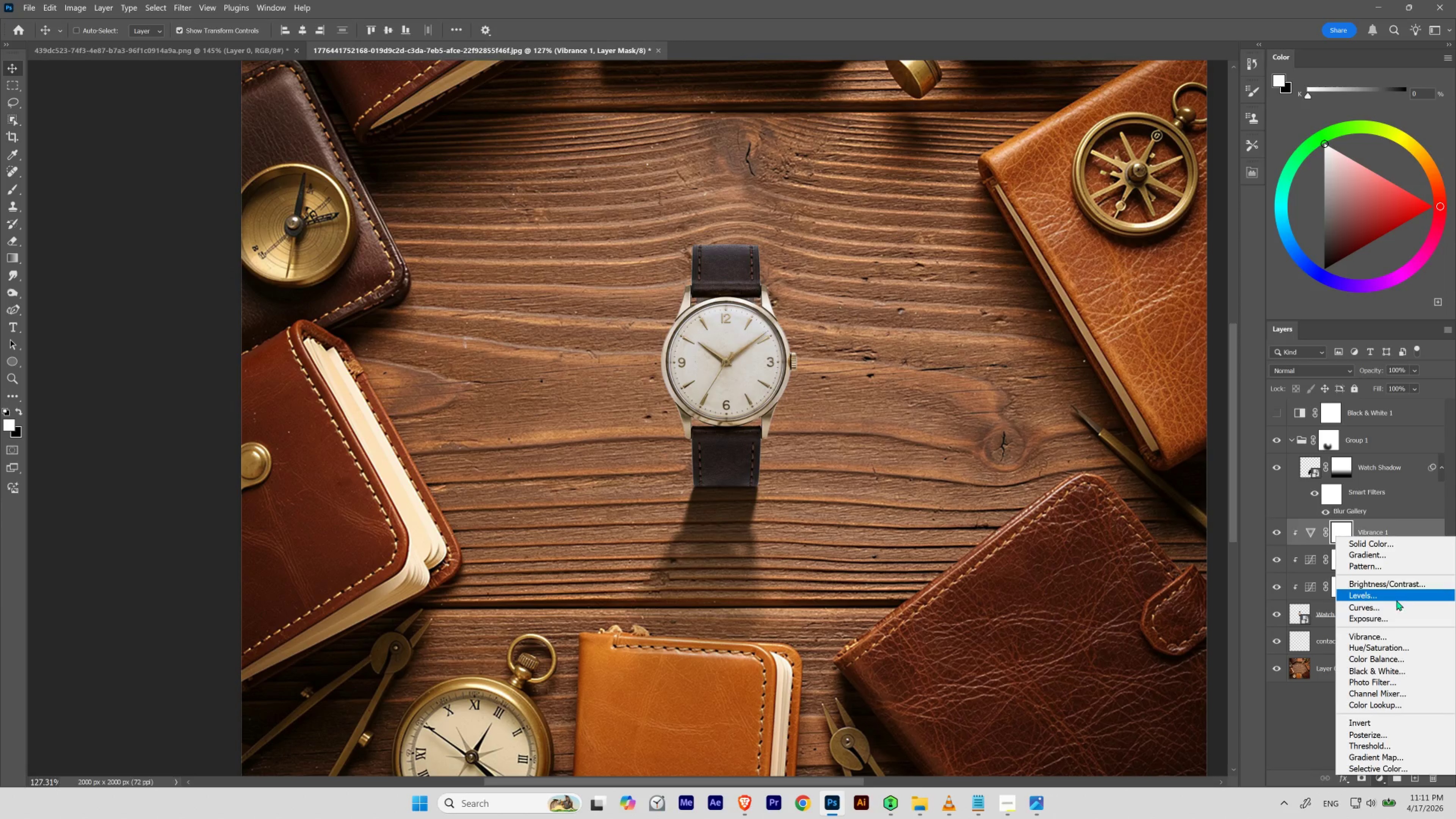 
left_click([1396, 600])
 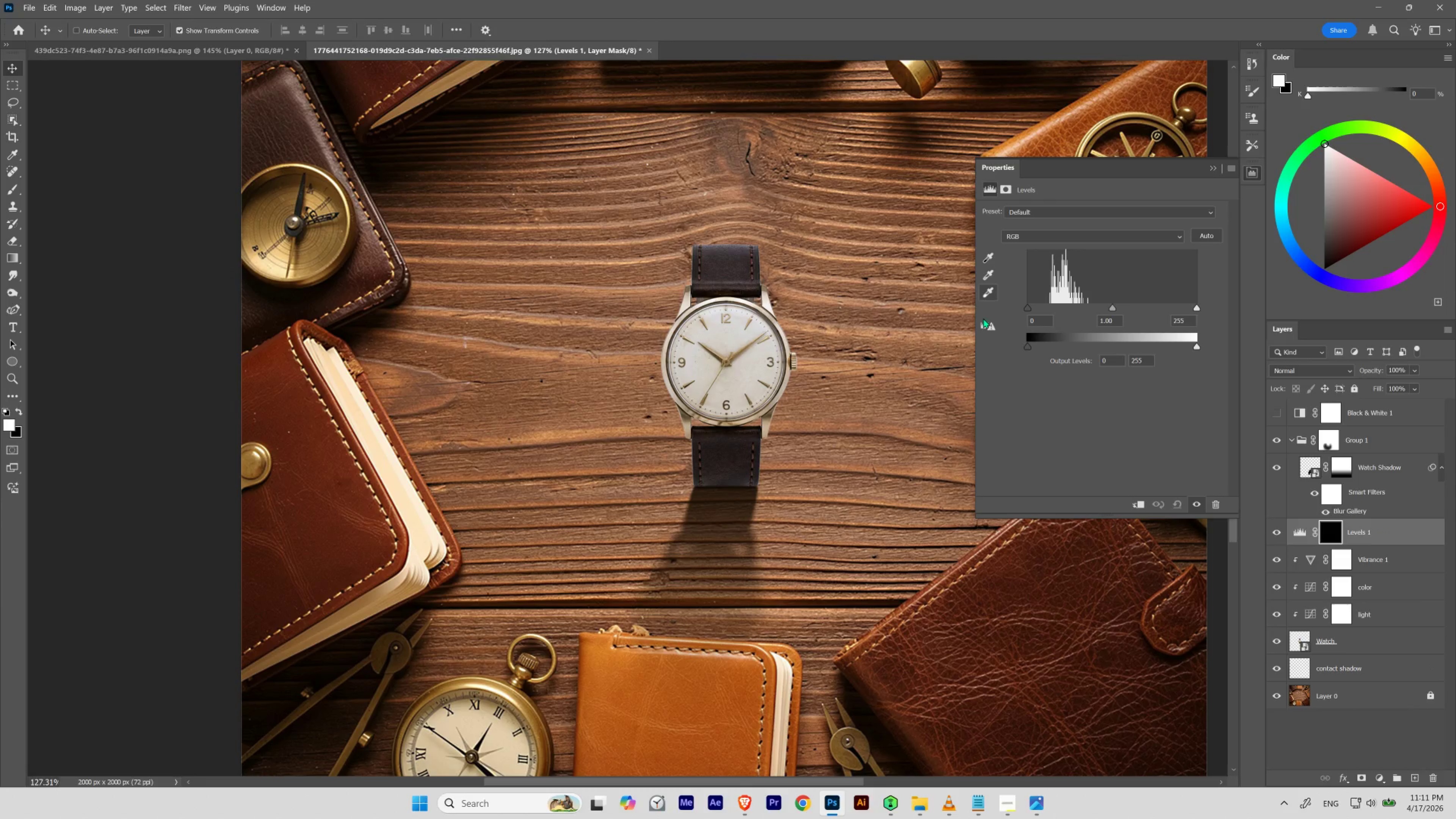 
wait(5.22)
 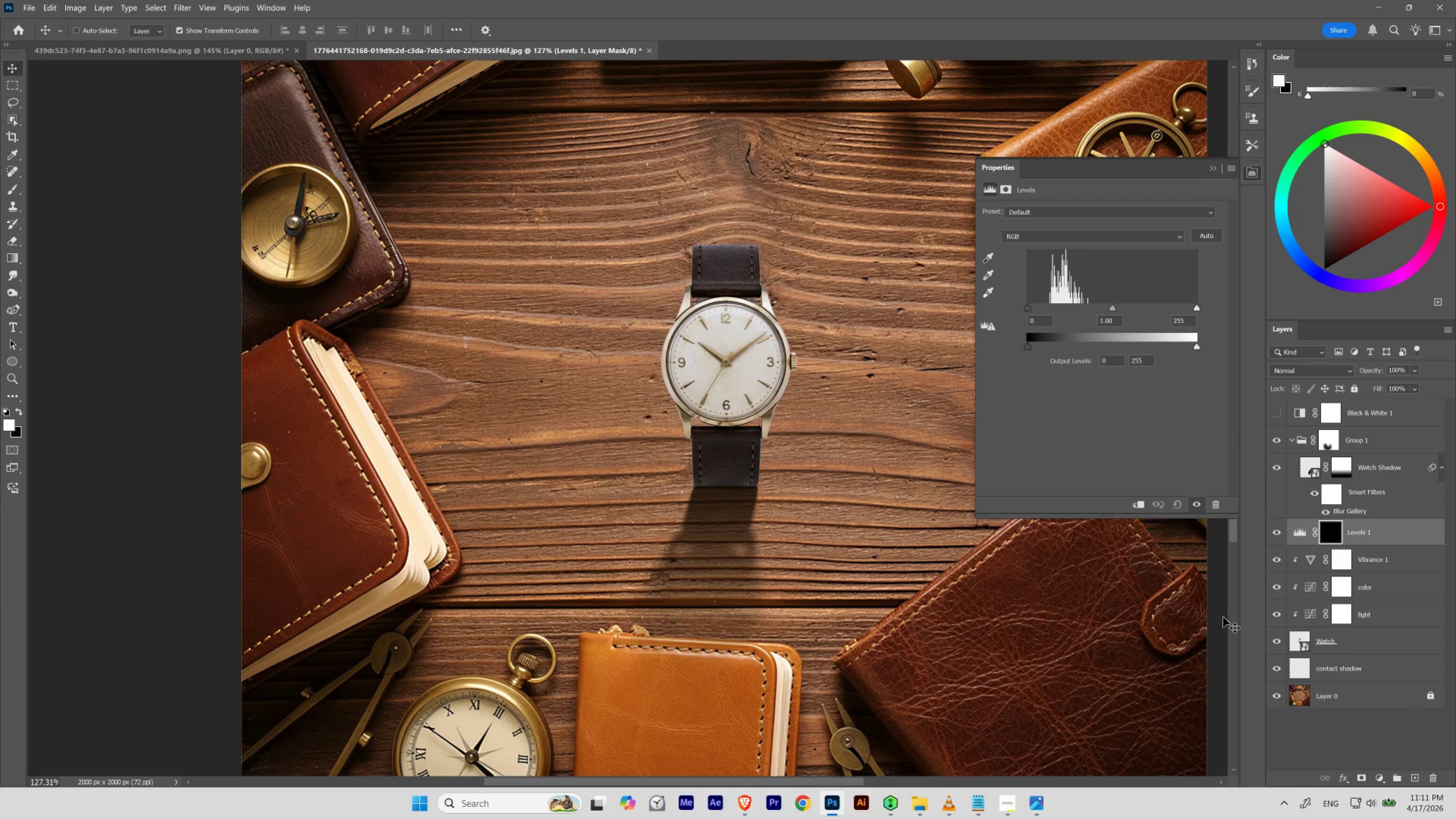 
left_click_drag(start_coordinate=[1028, 309], to_coordinate=[1040, 309])
 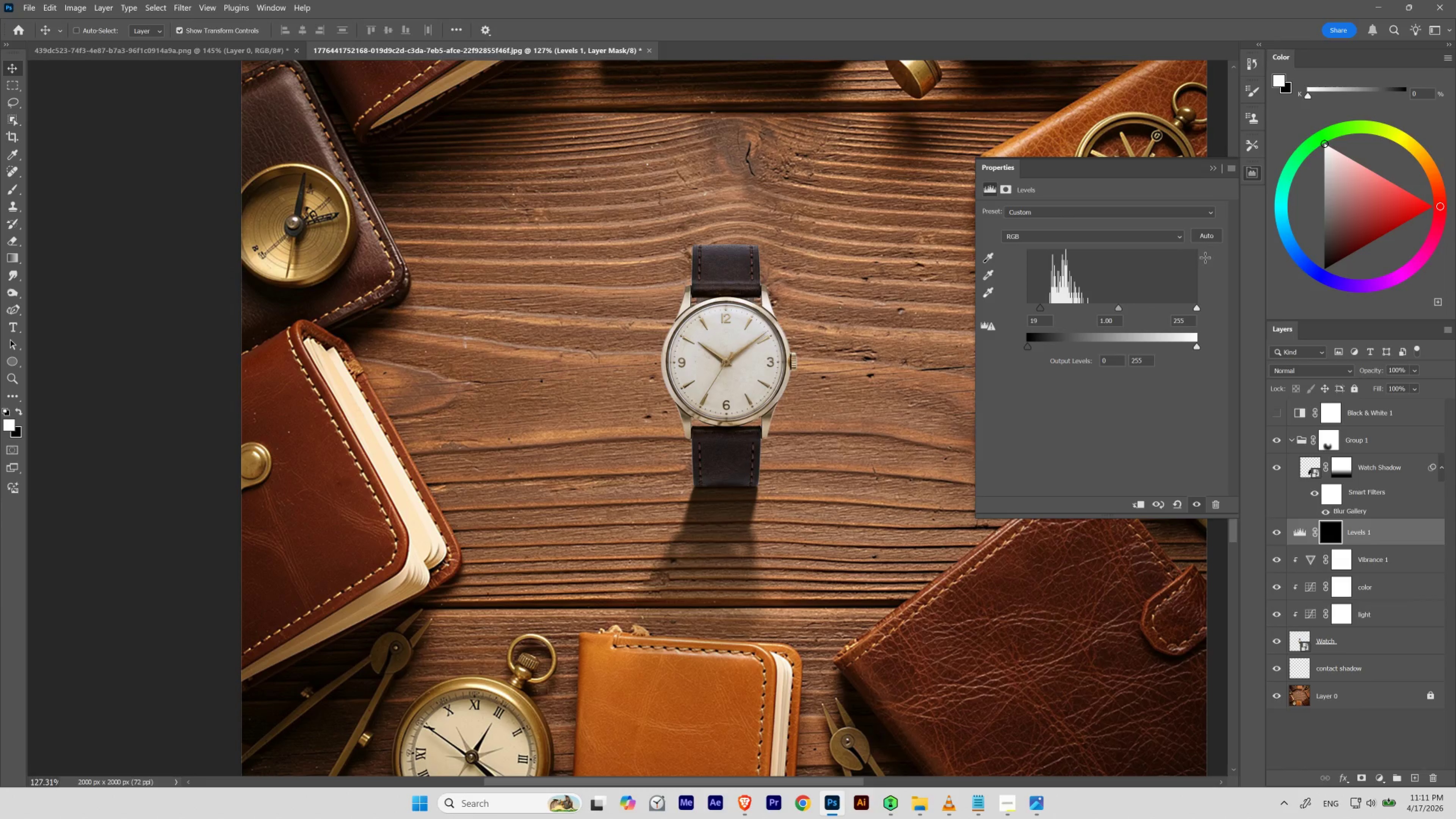 
key(Control+Z)
 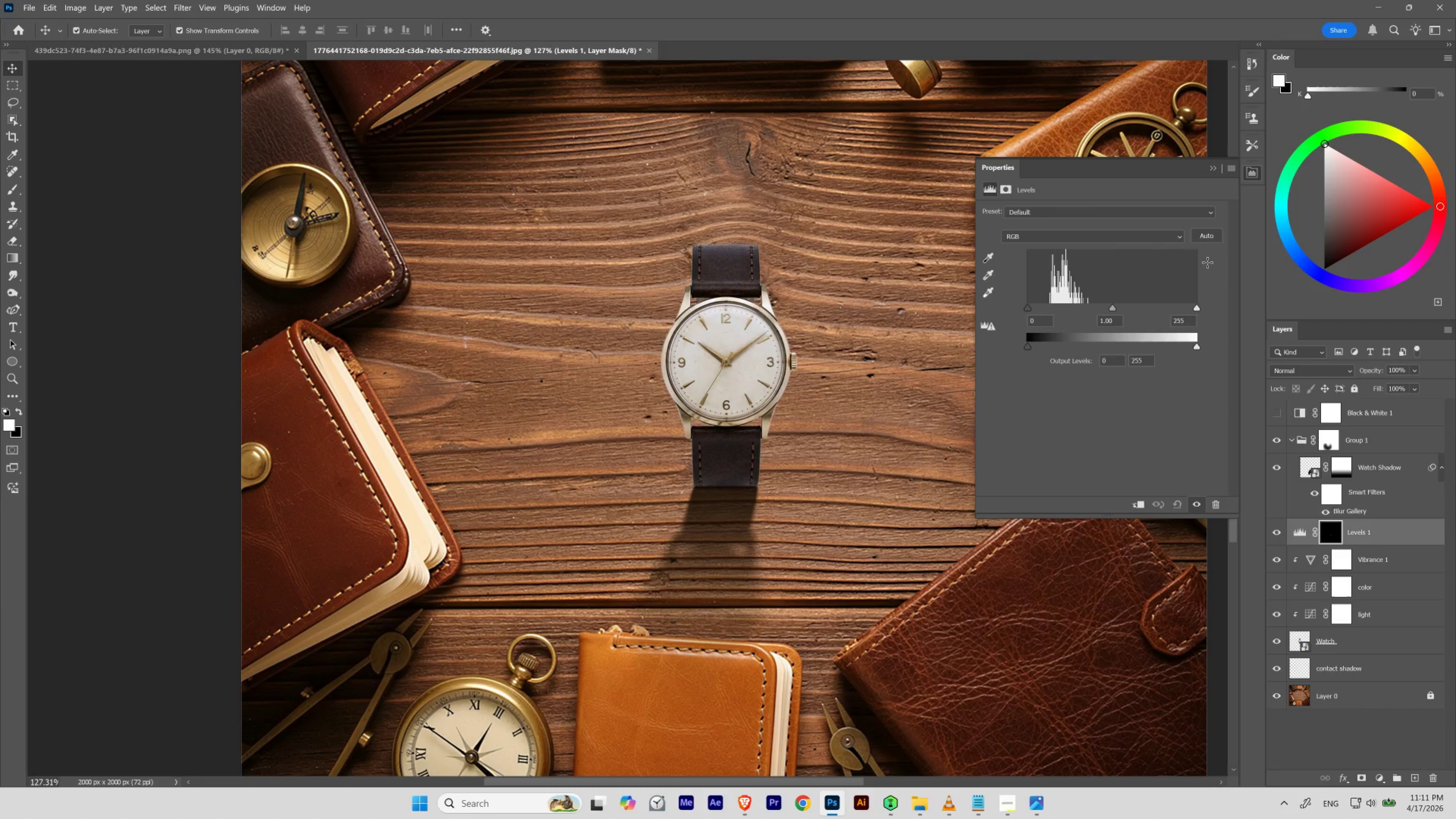 
key(Control+Z)
 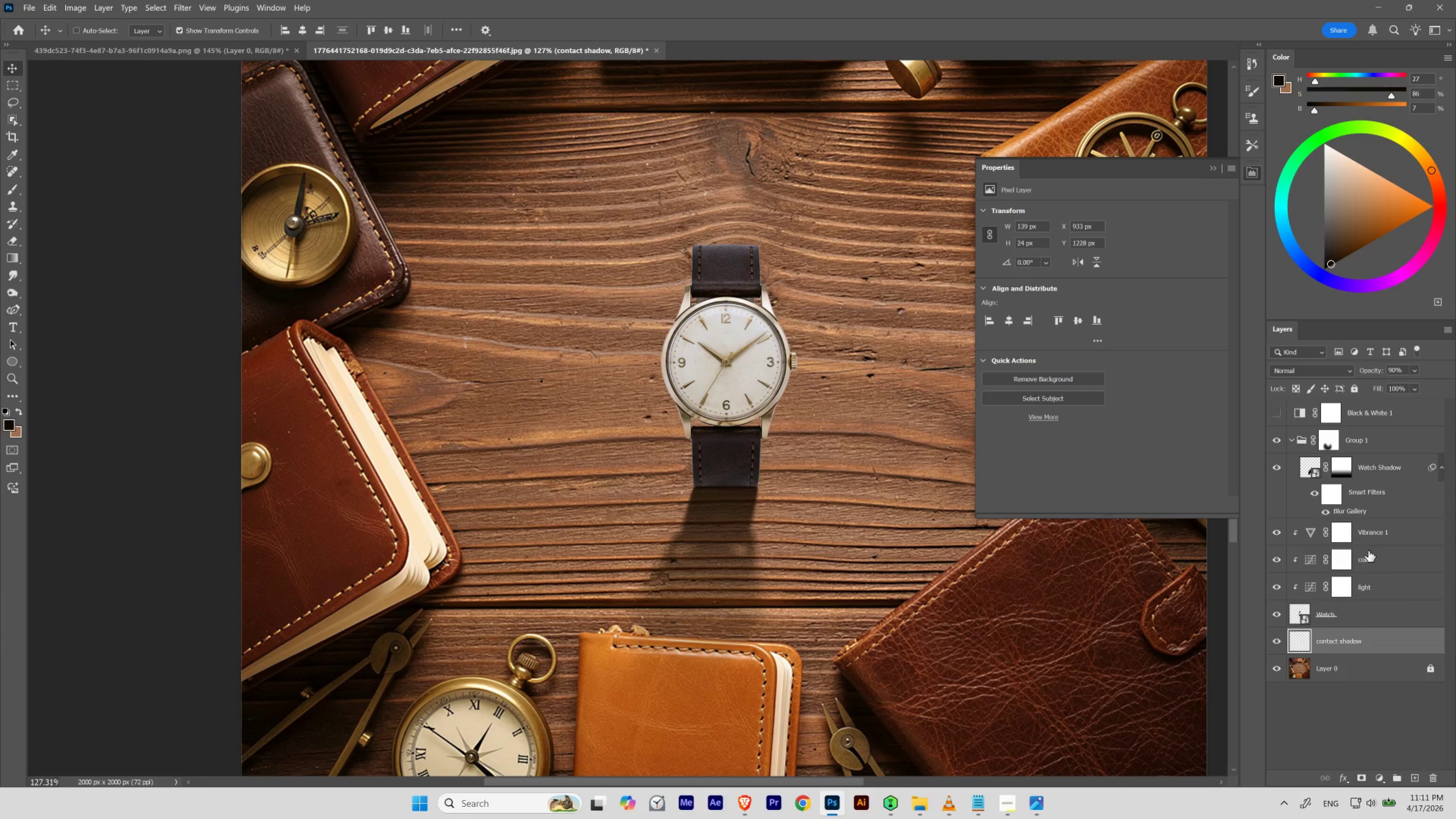 
left_click([1373, 537])
 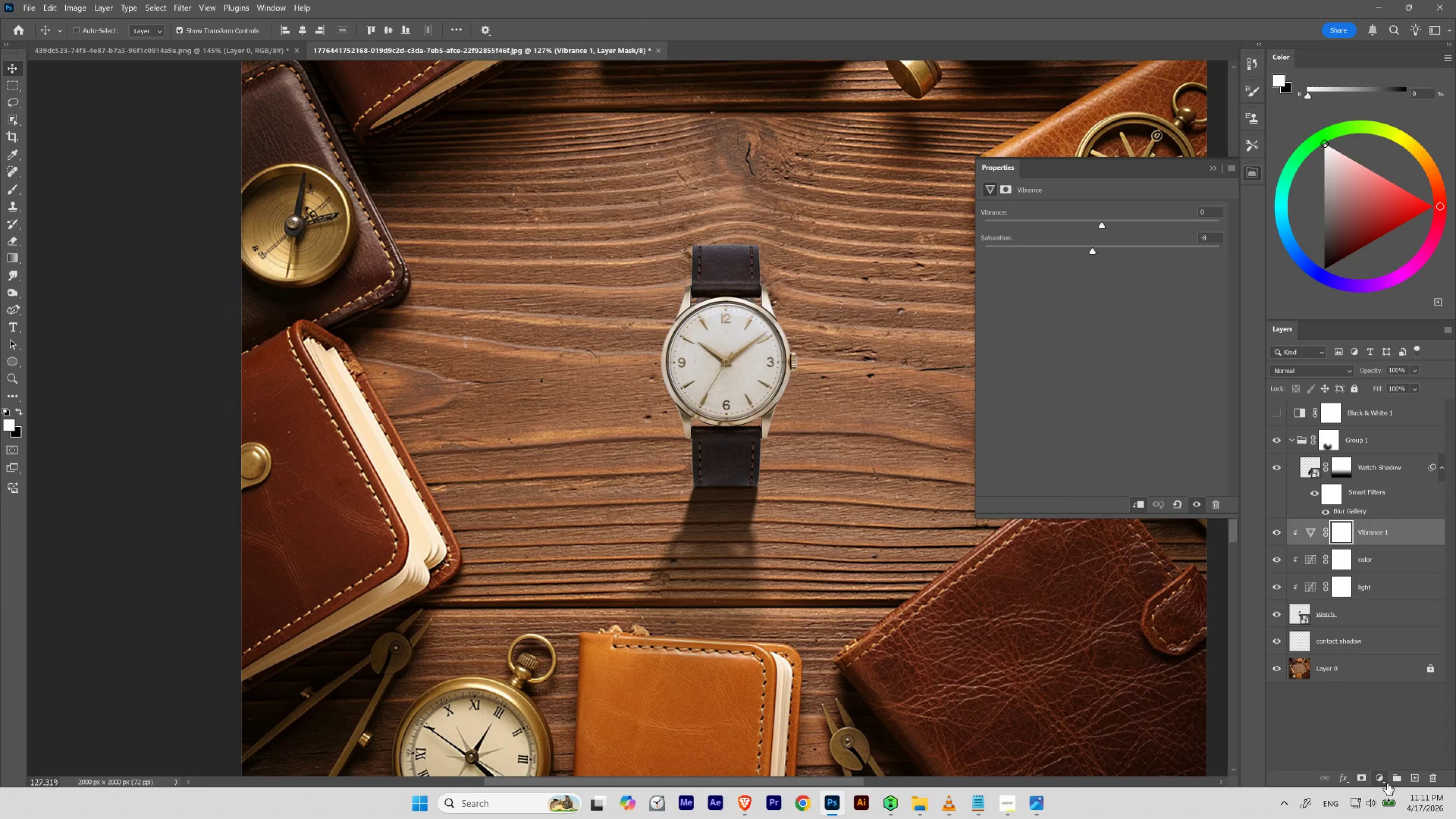 
key(Control+D)
 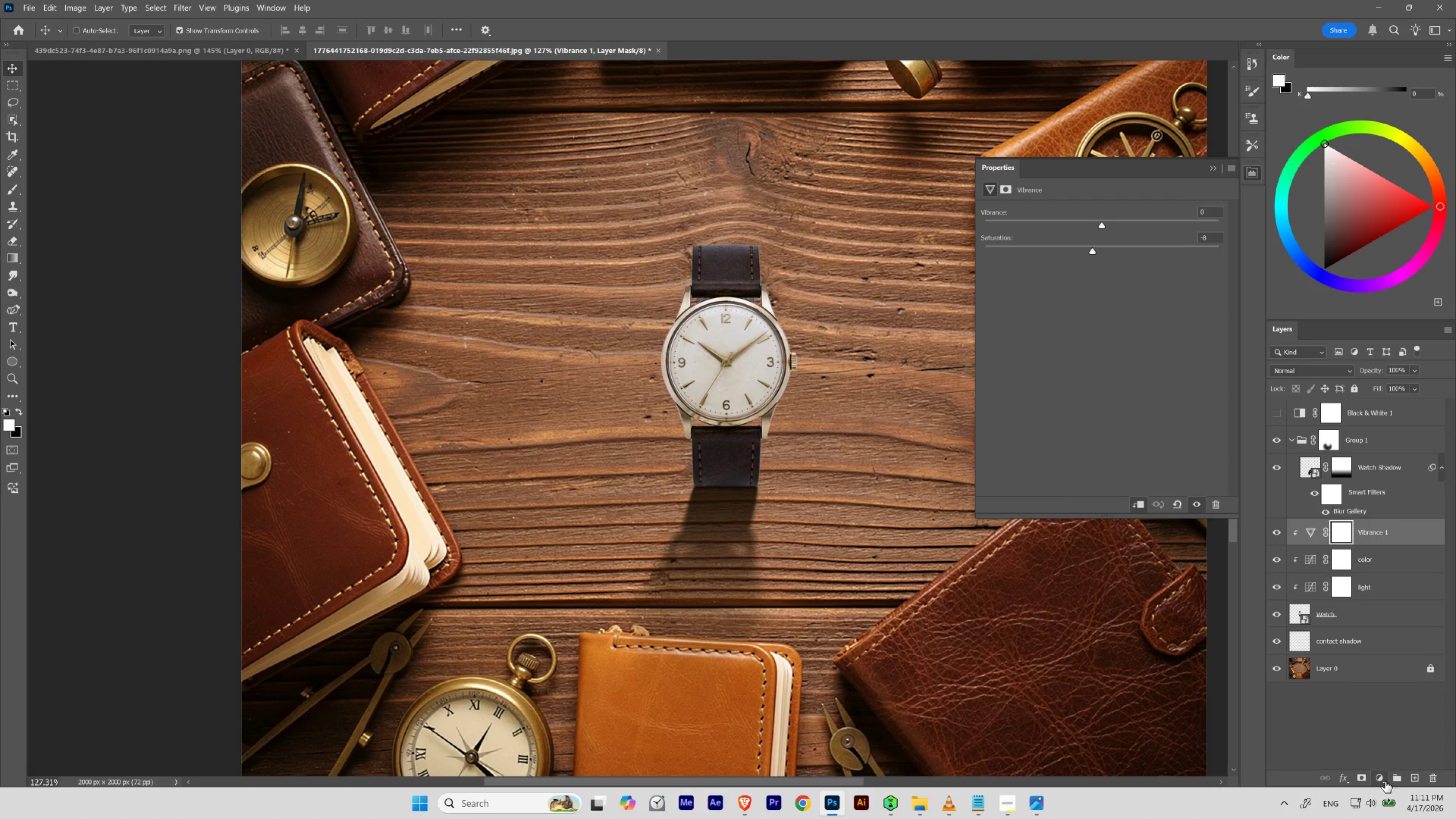 
left_click([1382, 780])
 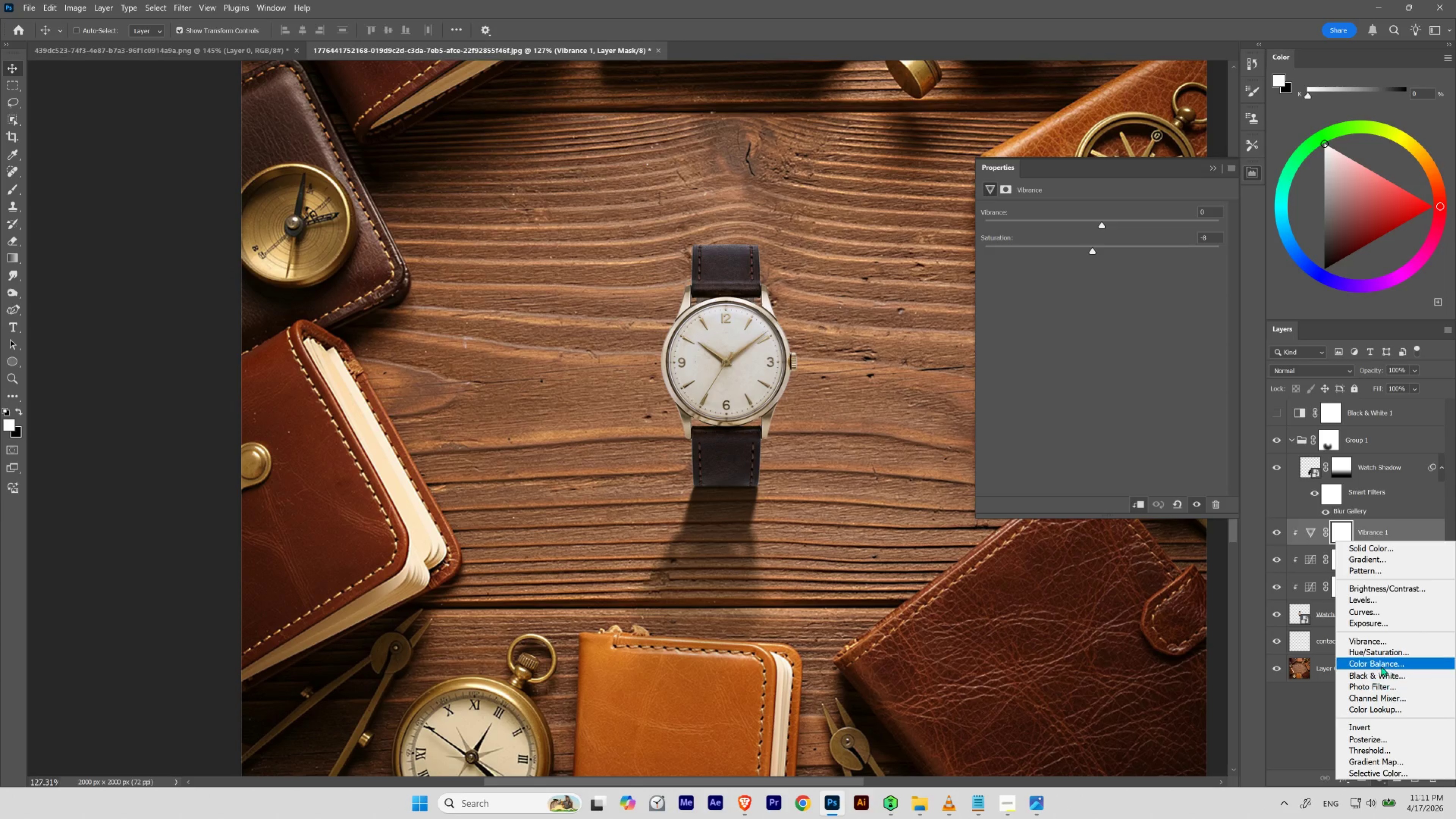 
left_click([1370, 604])
 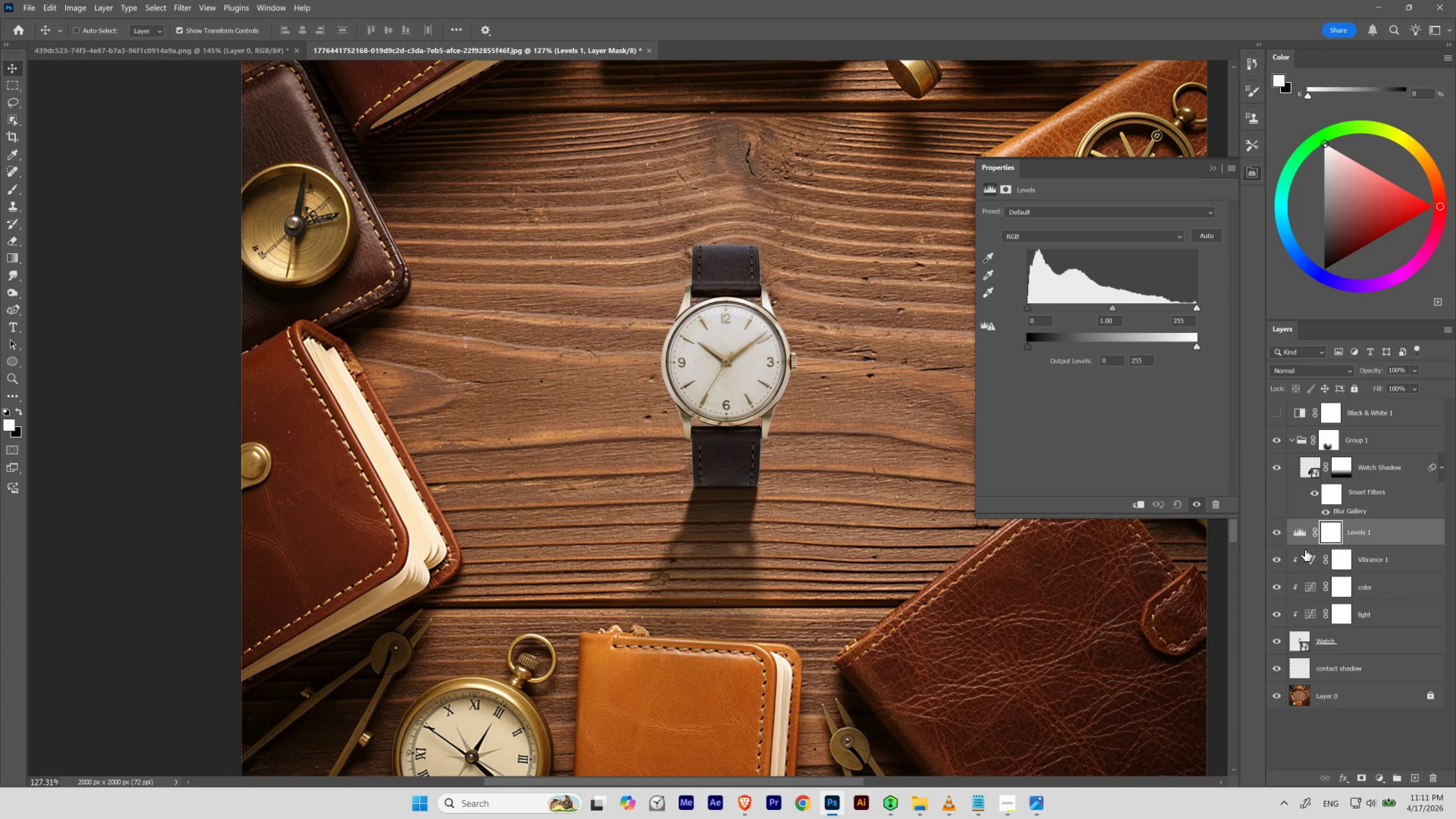 
hold_key(key=AltLeft, duration=0.85)
left_click([1301, 545])
 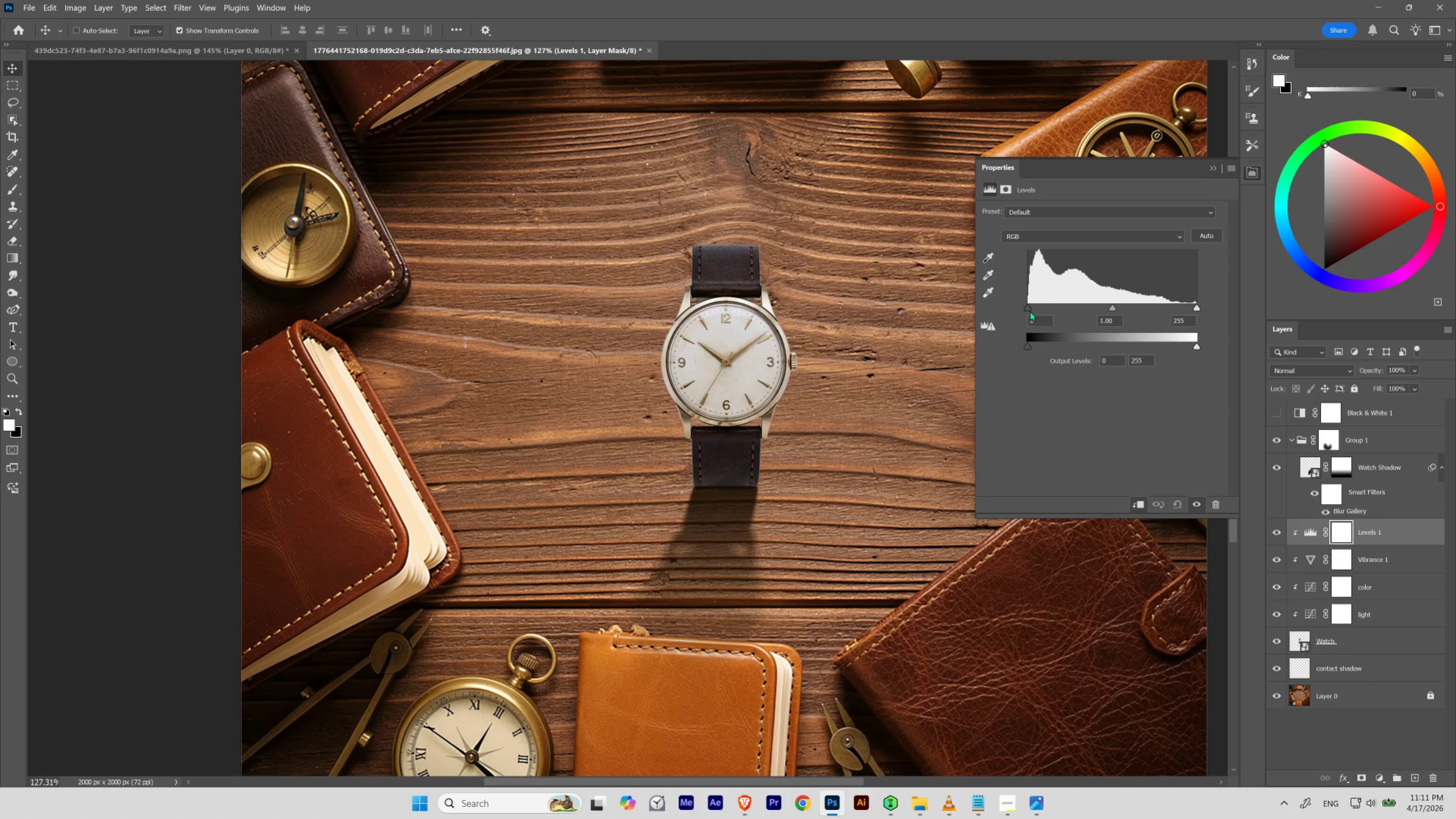 
left_click_drag(start_coordinate=[1027, 307], to_coordinate=[1037, 324])
 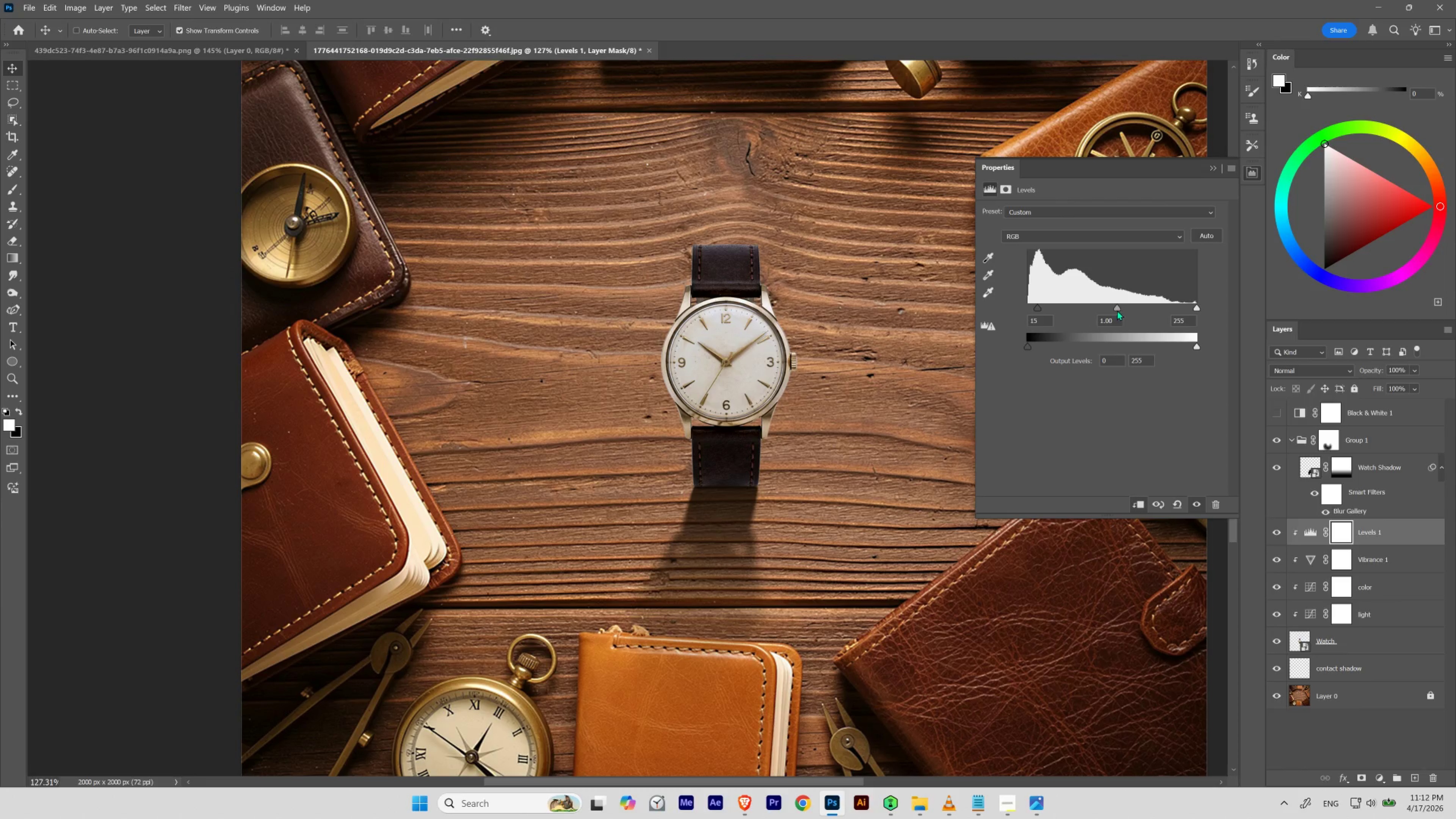 
left_click_drag(start_coordinate=[1117, 308], to_coordinate=[1122, 313])
 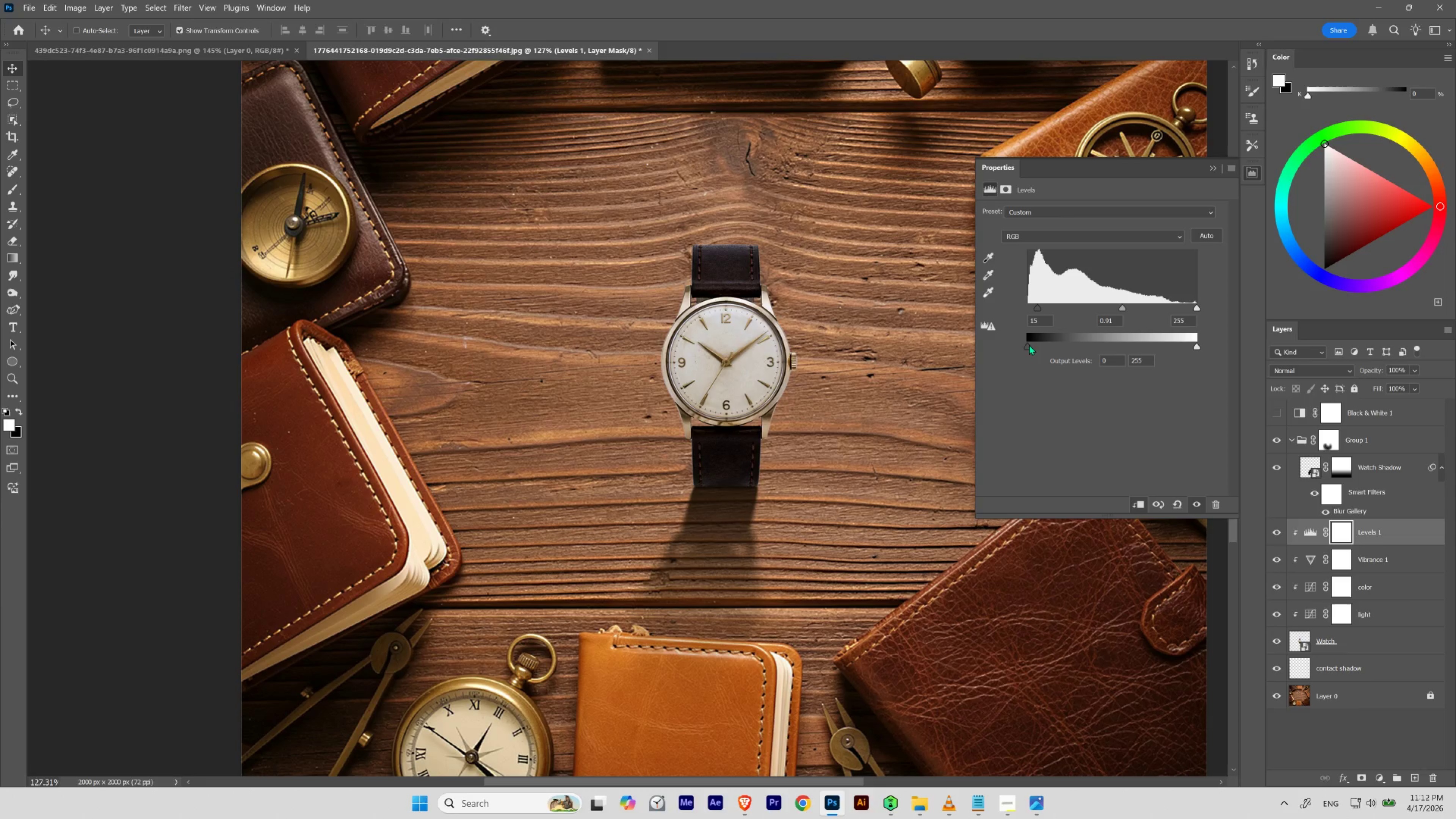 
left_click_drag(start_coordinate=[1028, 345], to_coordinate=[1001, 347])
 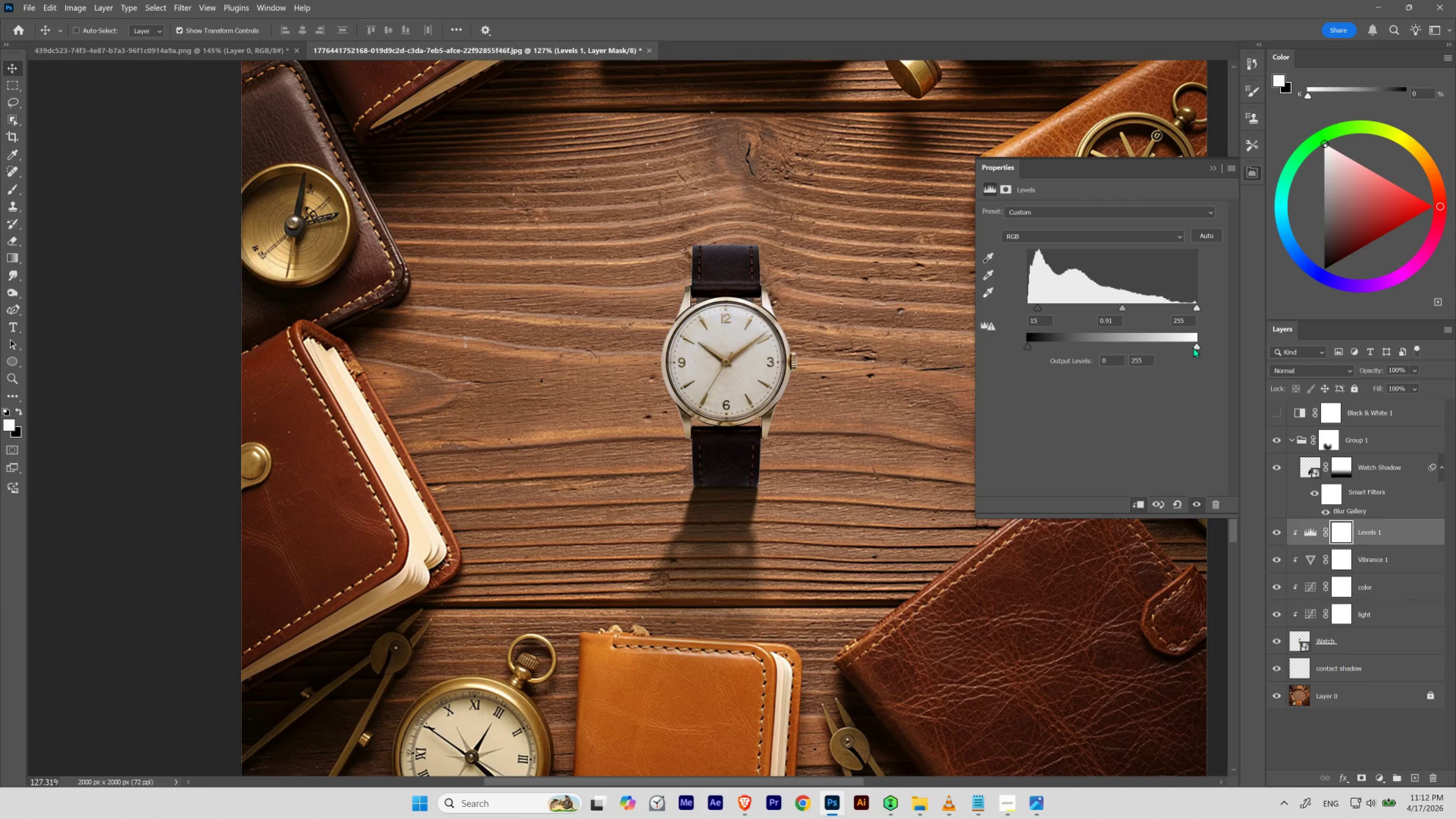 
left_click_drag(start_coordinate=[1196, 346], to_coordinate=[1183, 349])
 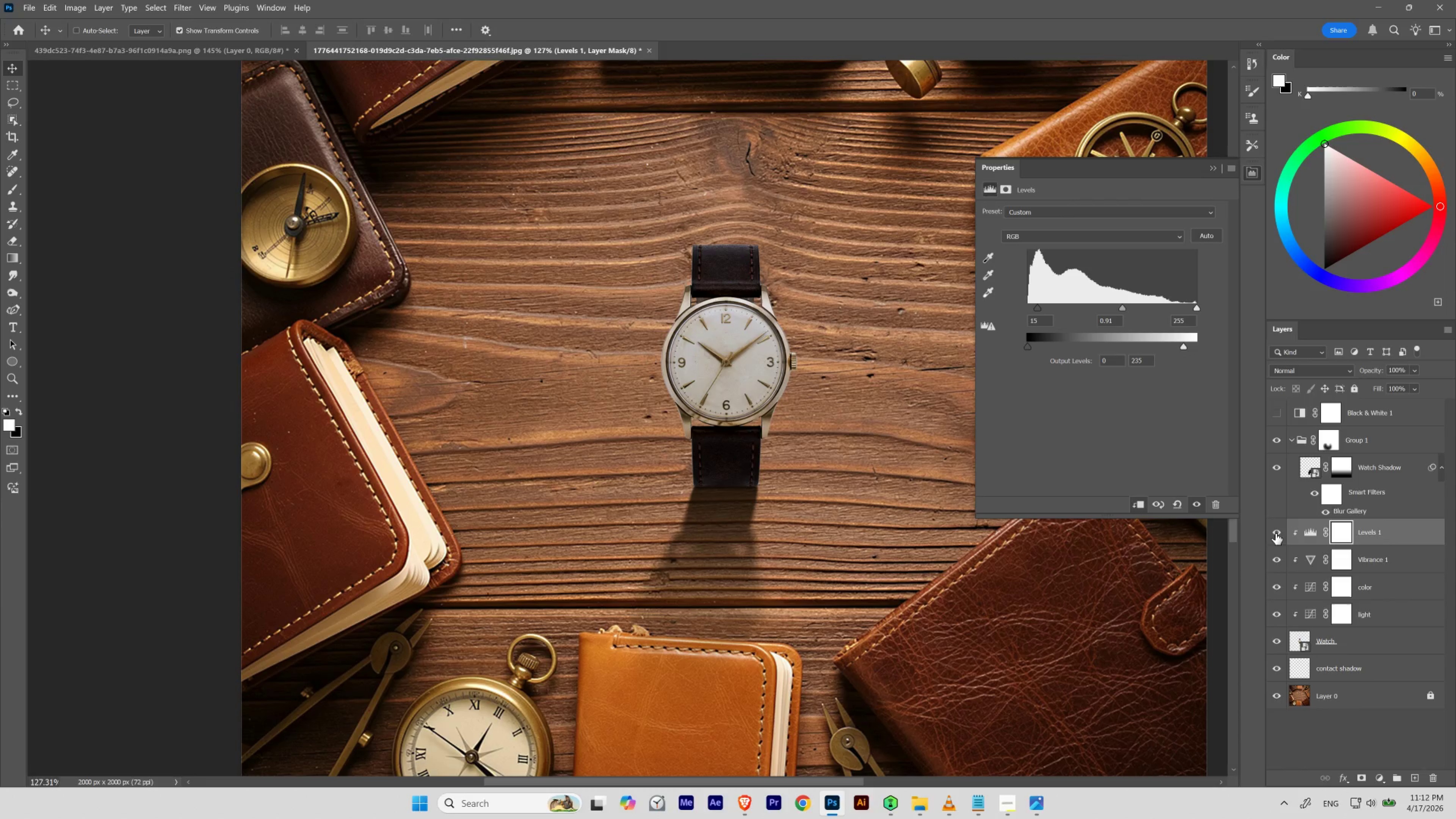 
left_click([1277, 529])
 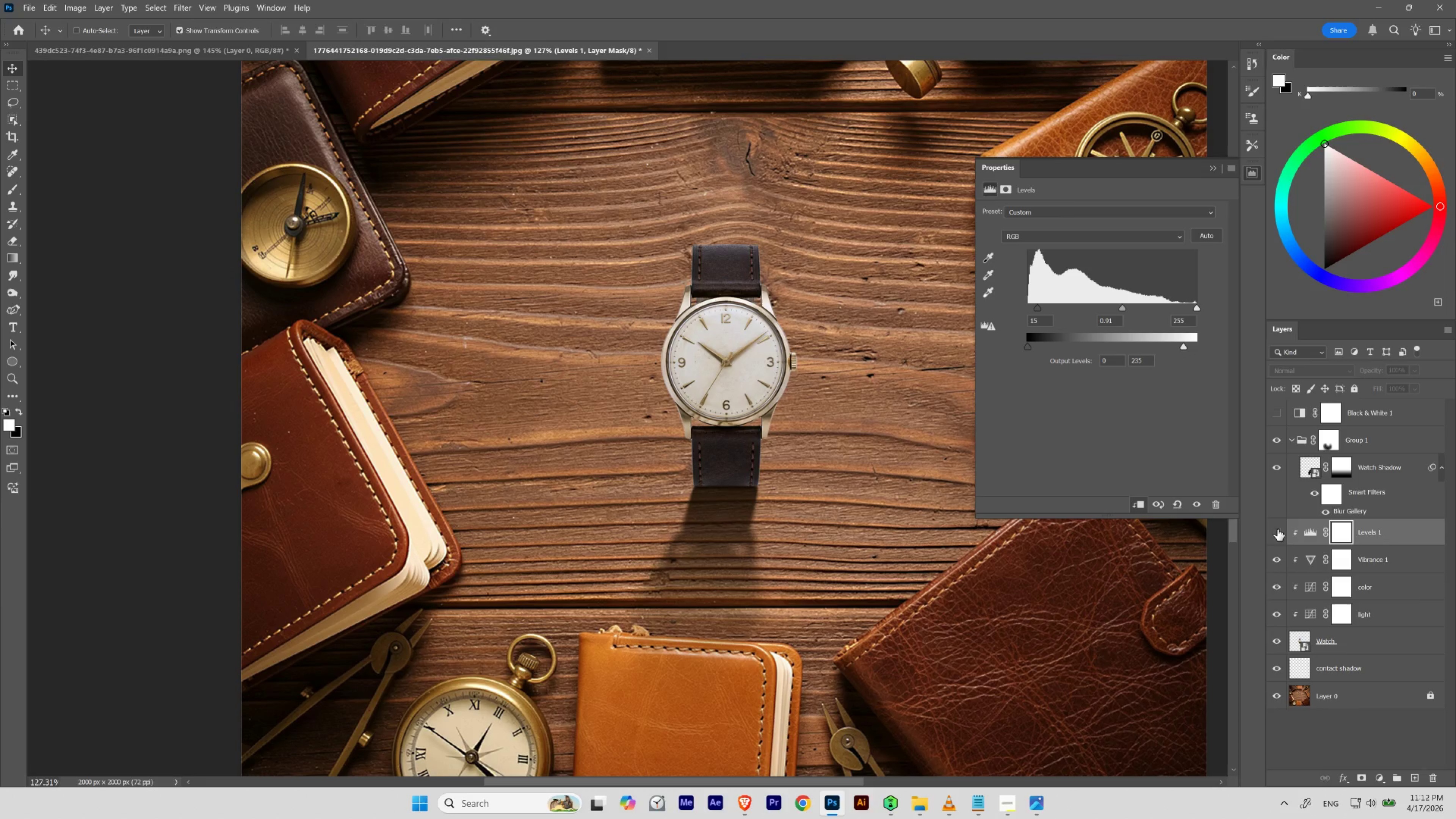 
left_click([1277, 529])
 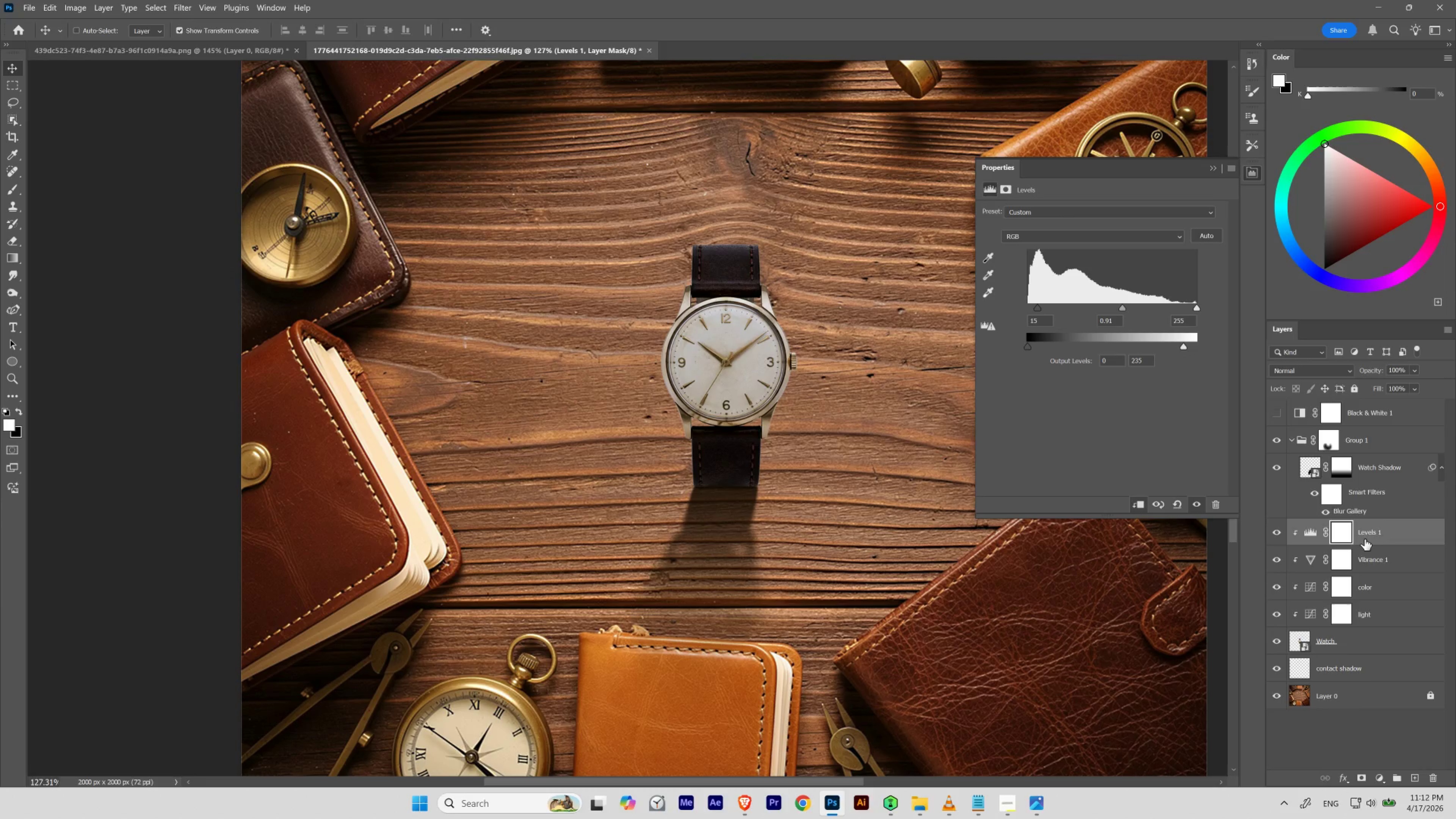 
double_click([1366, 534])
 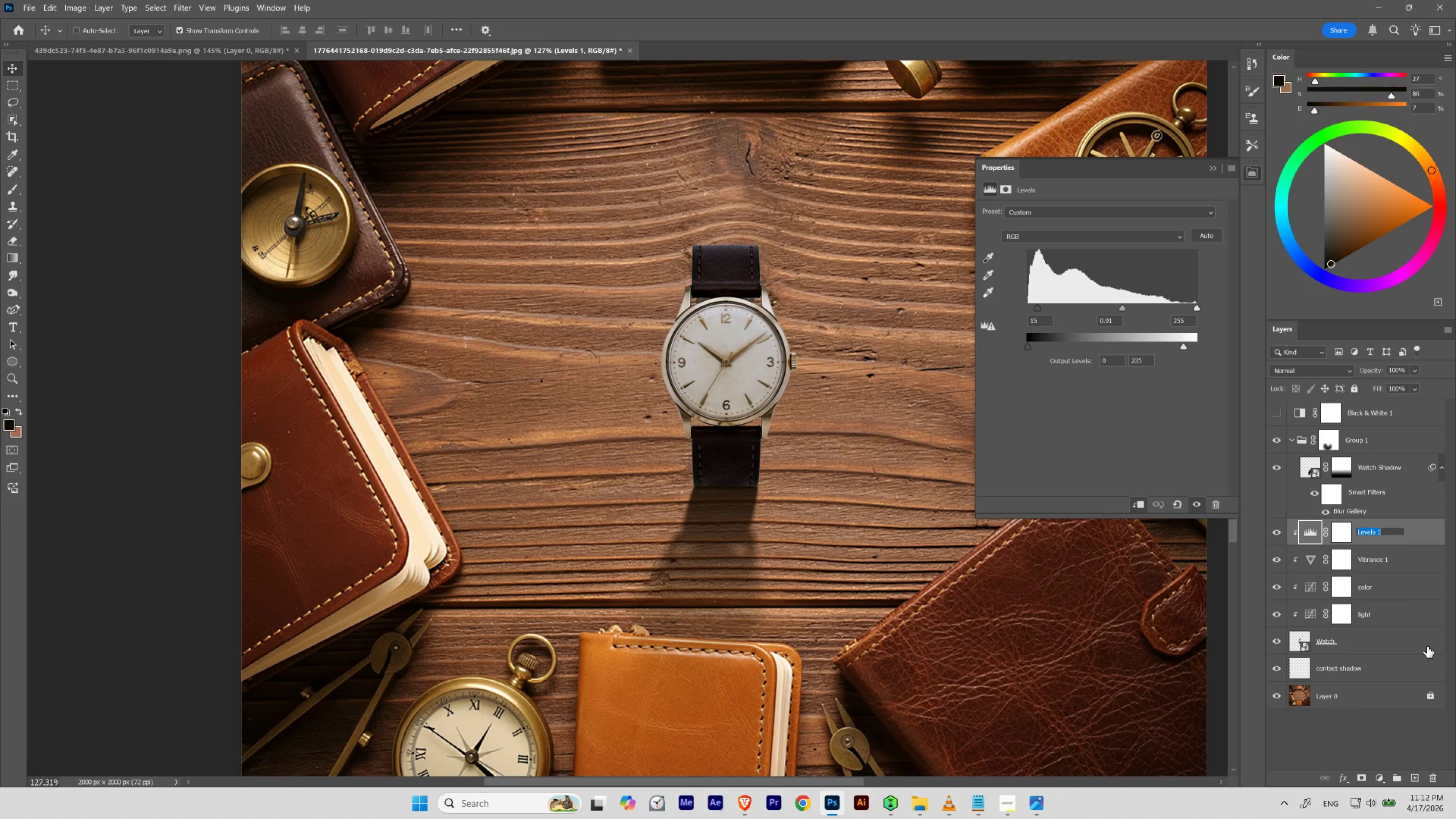 
type(a)
key(Backspace)
key(Backspace)
type(shadow adjustment)
 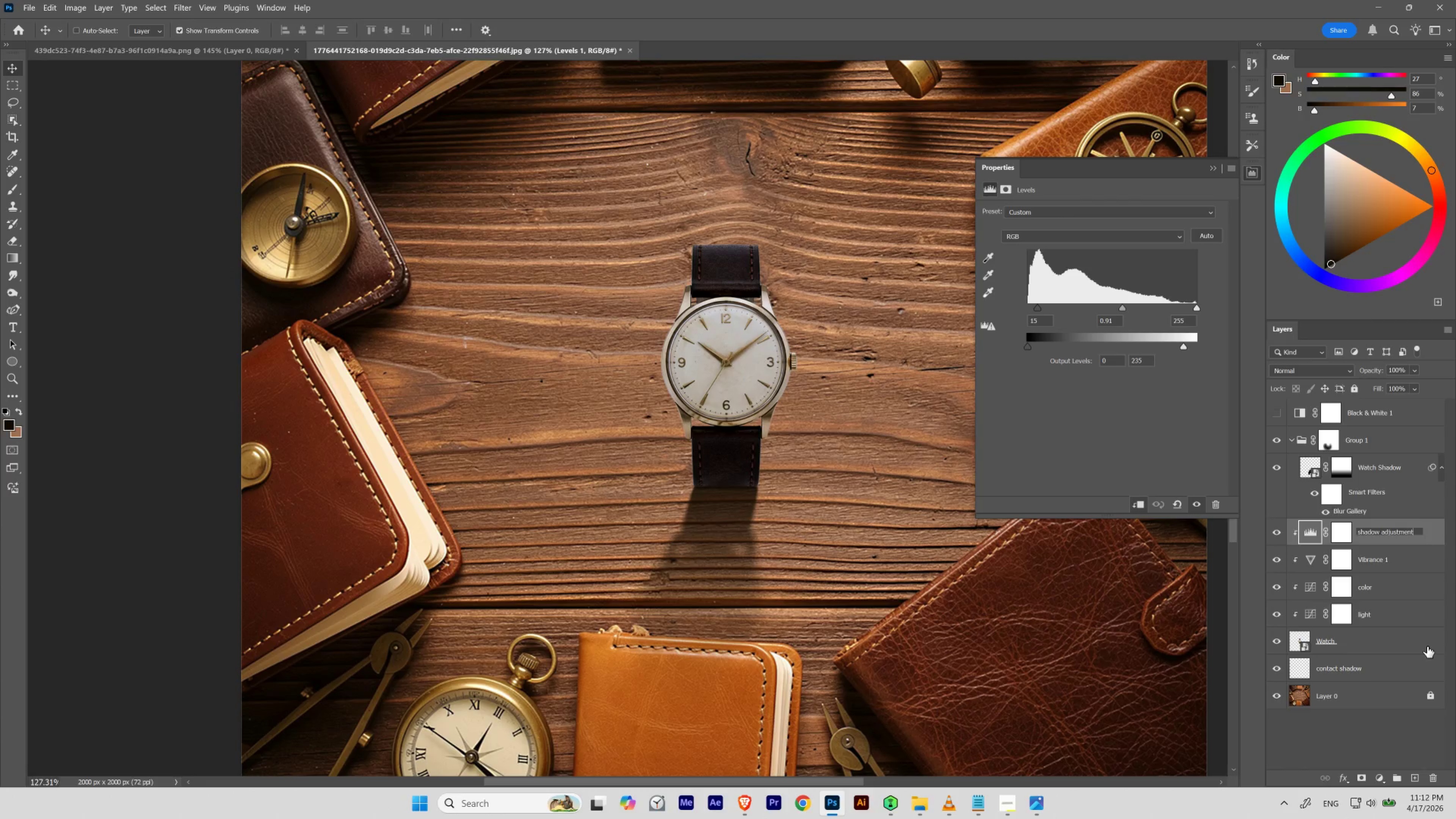 
key(Enter)
 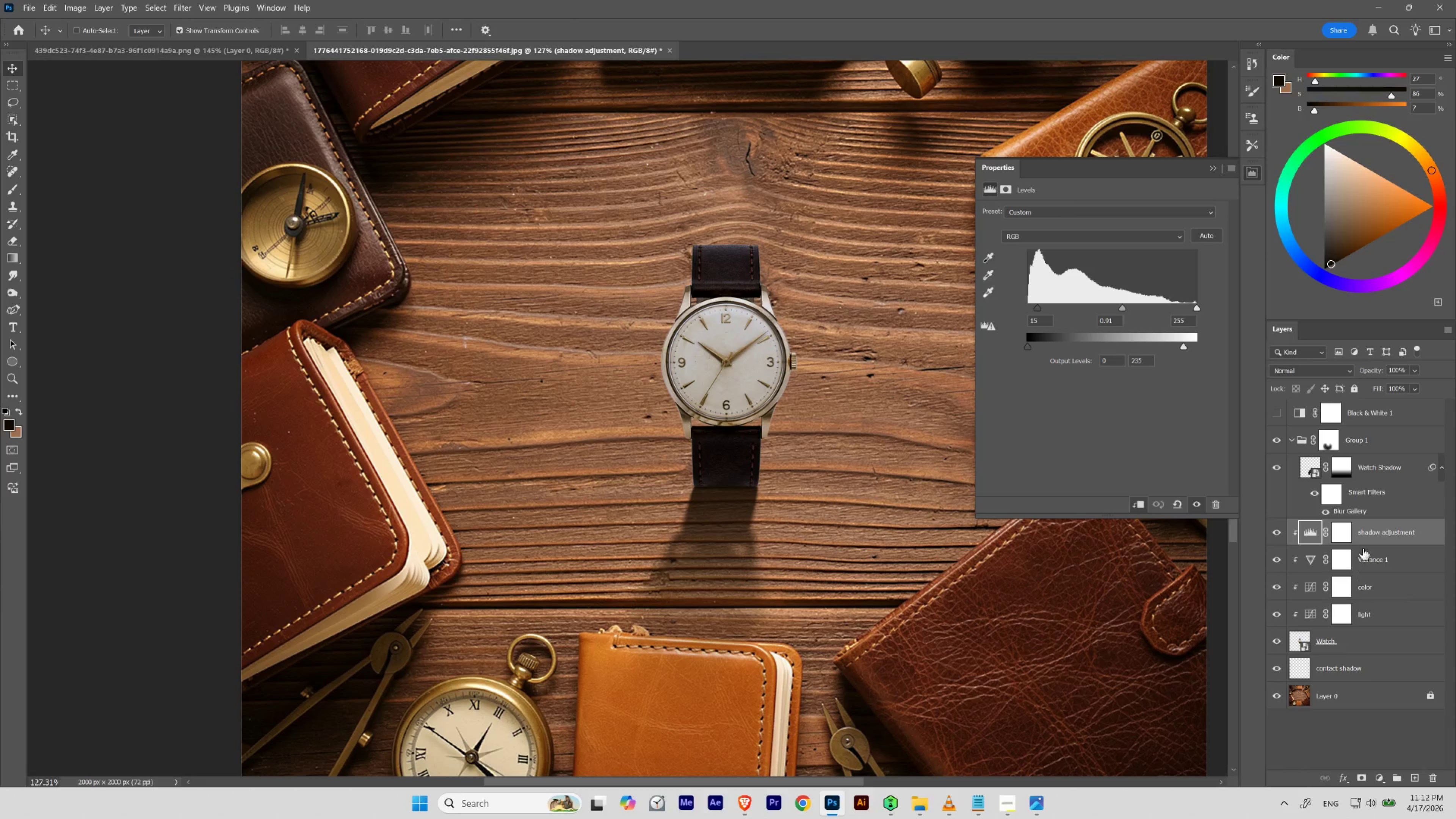 
left_click([1349, 535])
 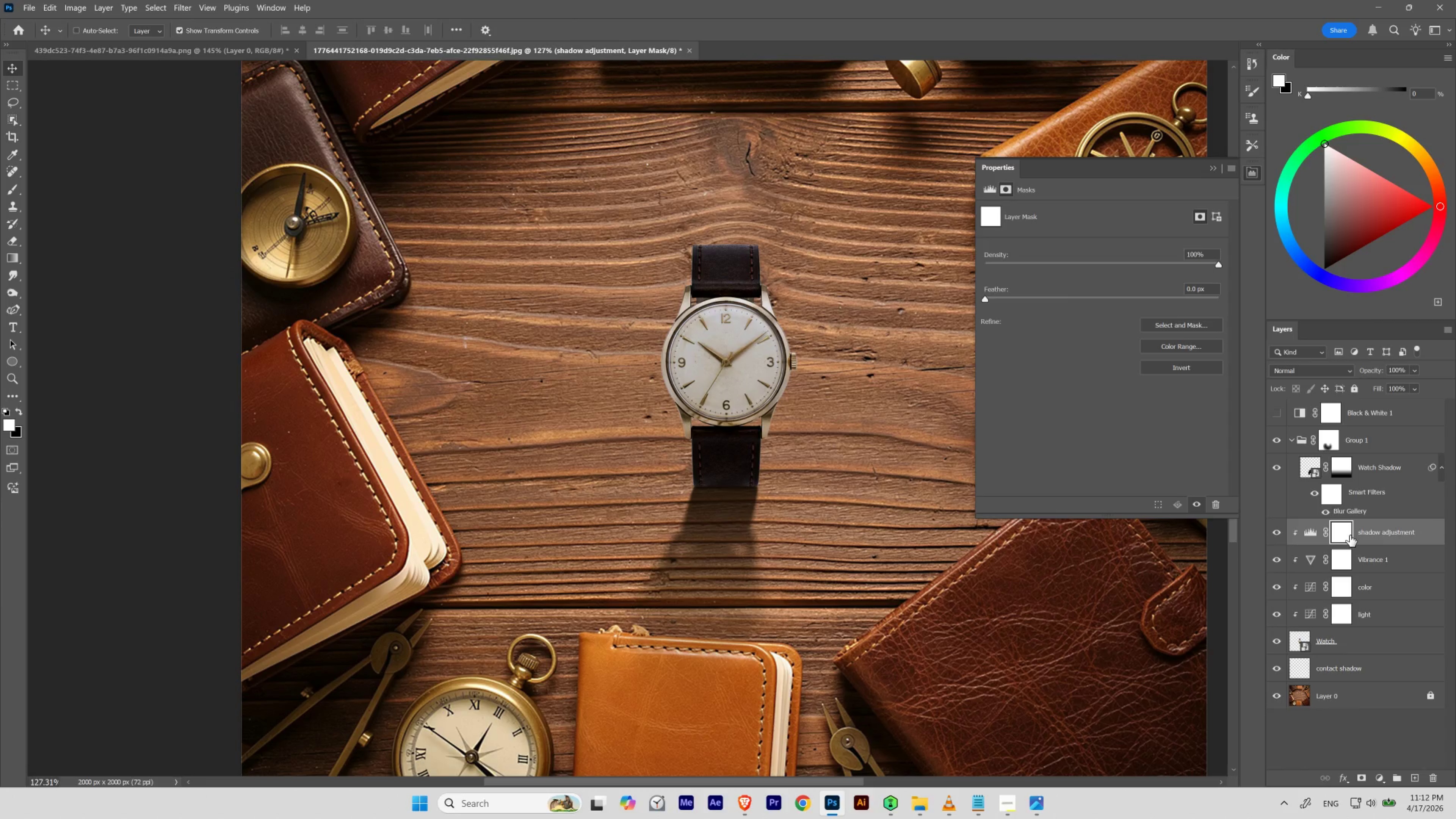 
key(Control+I)
 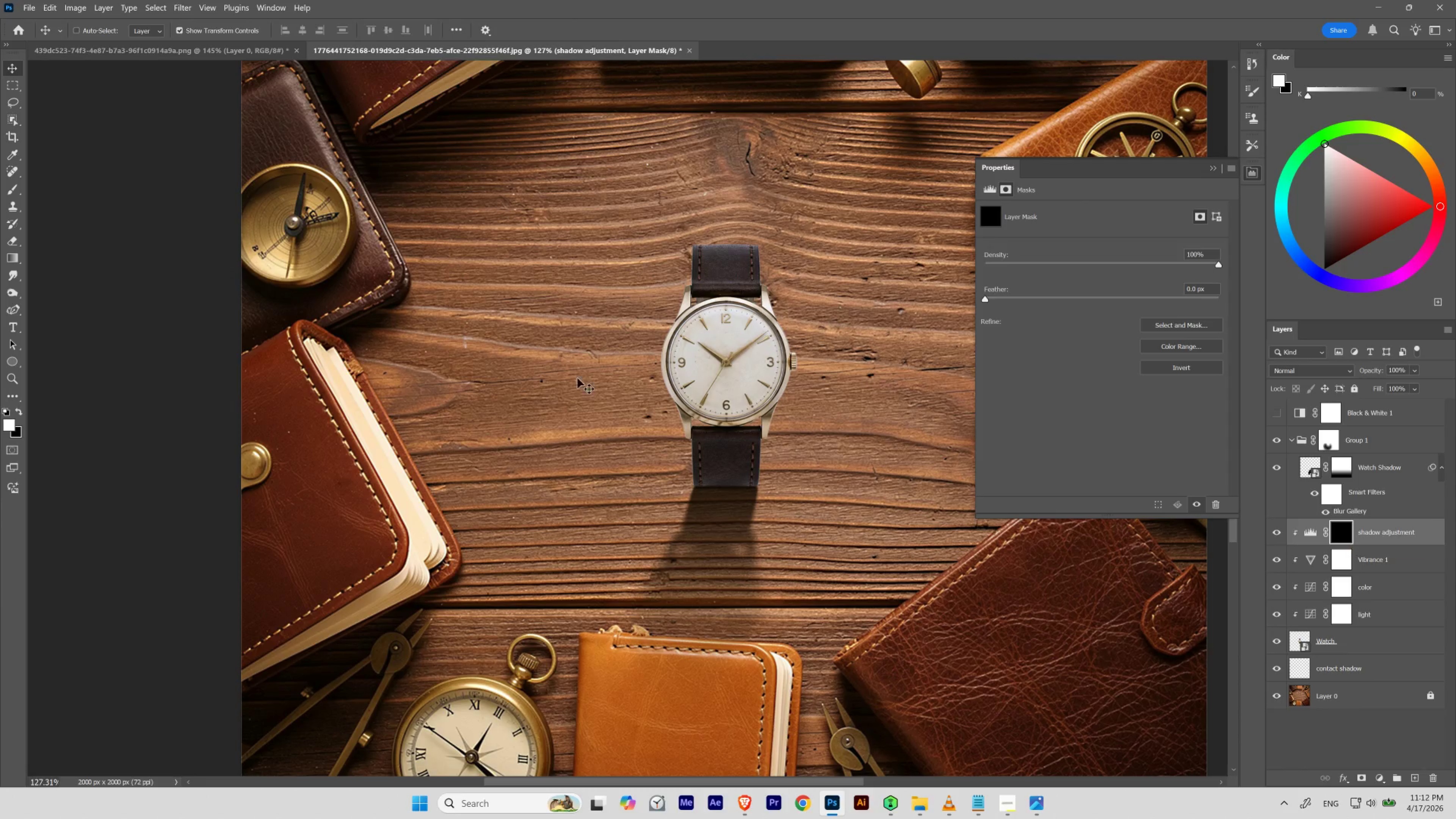 
hold_key(key=Space, duration=1.36)
 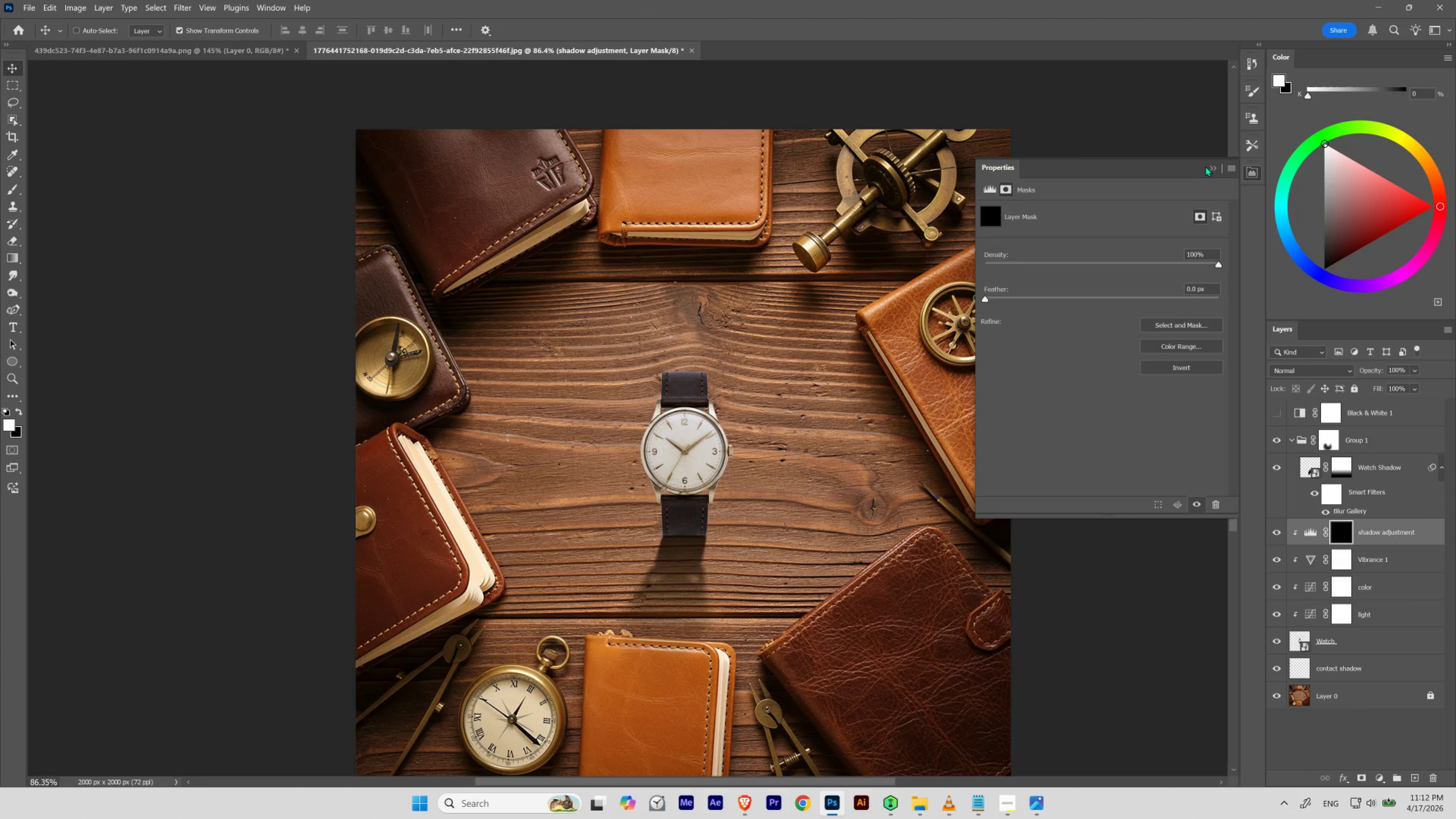 
hold_key(key=ControlLeft, duration=0.6)
left_click_drag(start_coordinate=[777, 382], to_coordinate=[762, 399])
 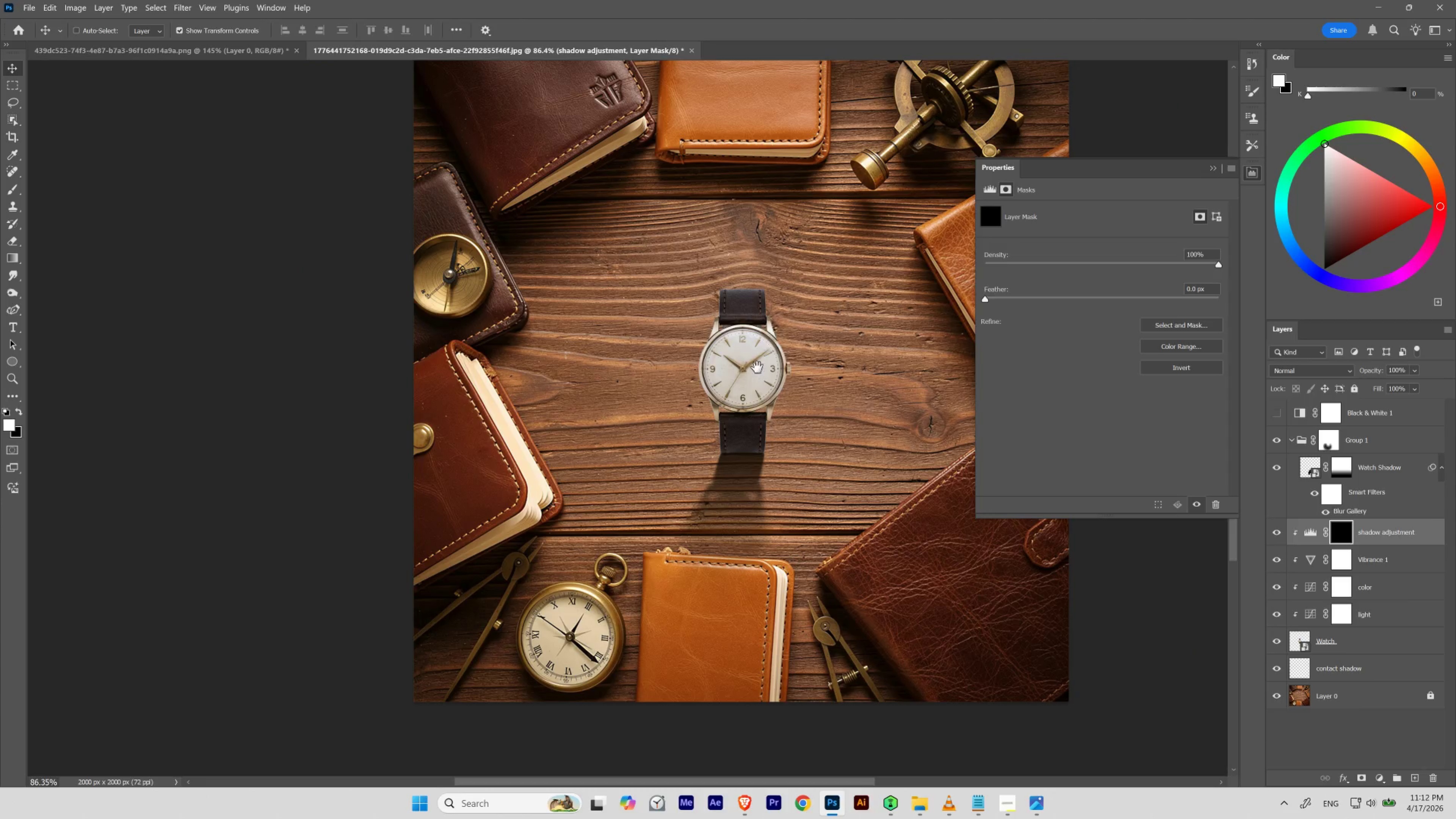 
left_click_drag(start_coordinate=[775, 339], to_coordinate=[717, 422])
 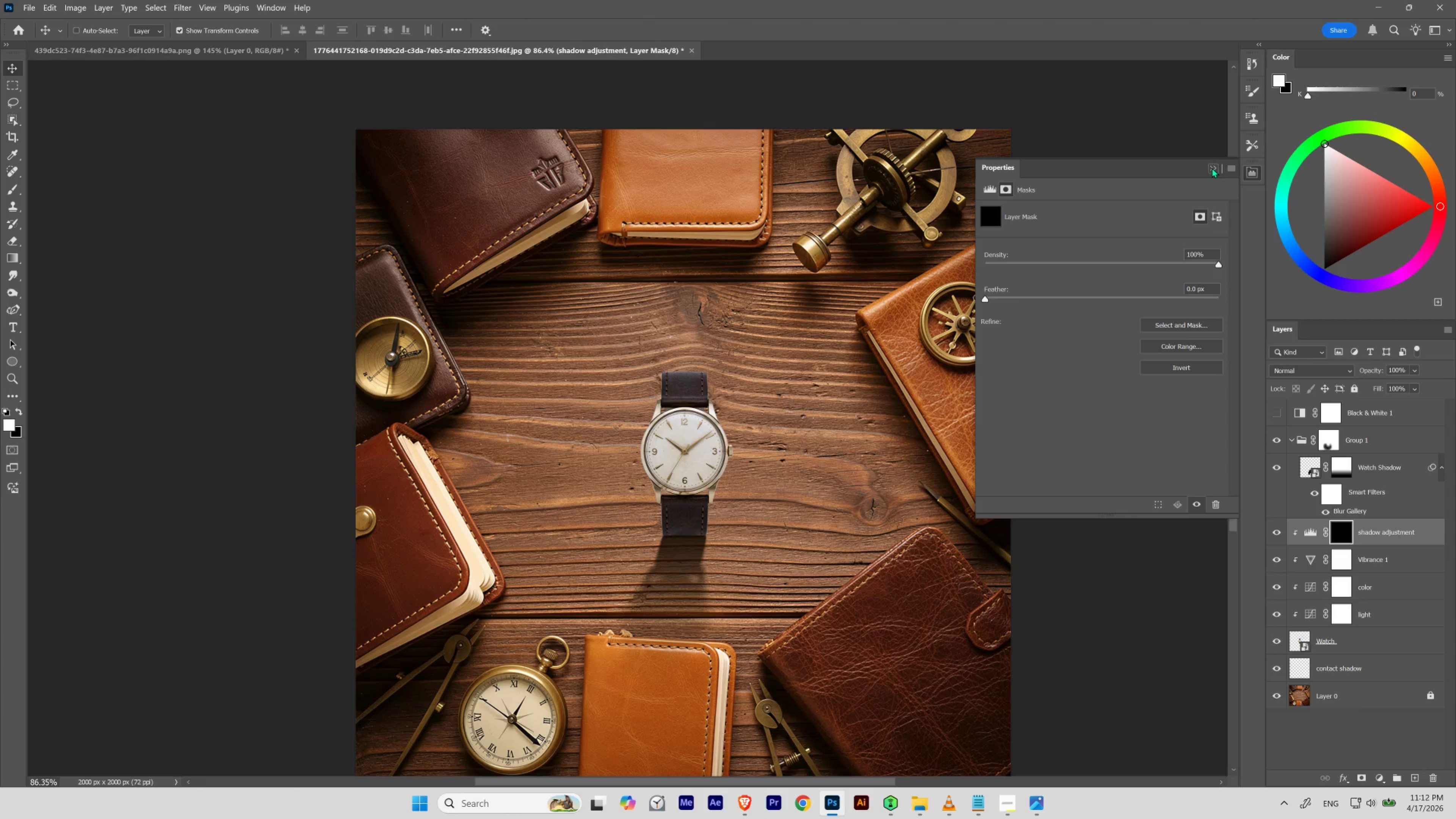 
left_click([1212, 168])
 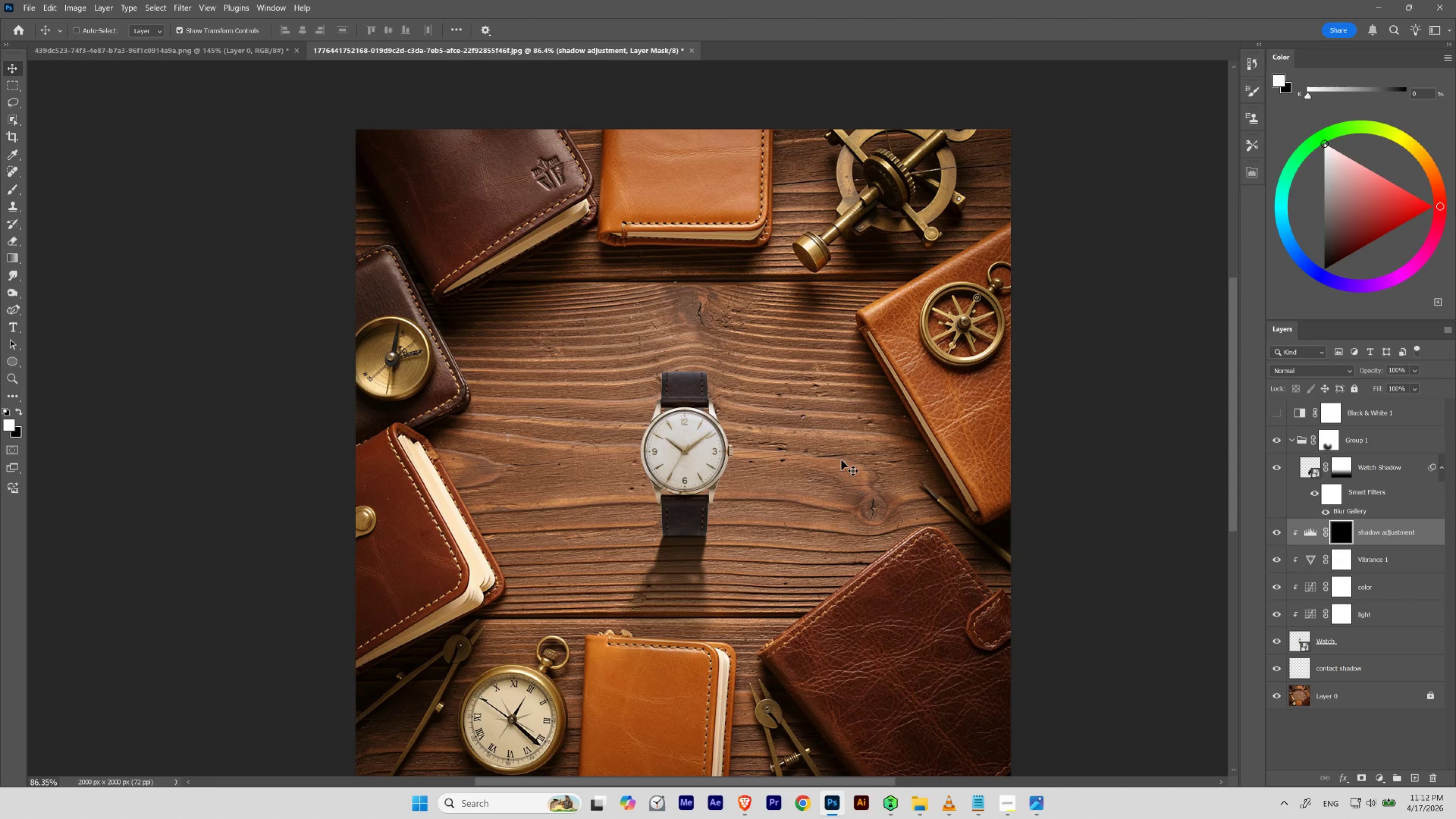 
wait(9.6)
 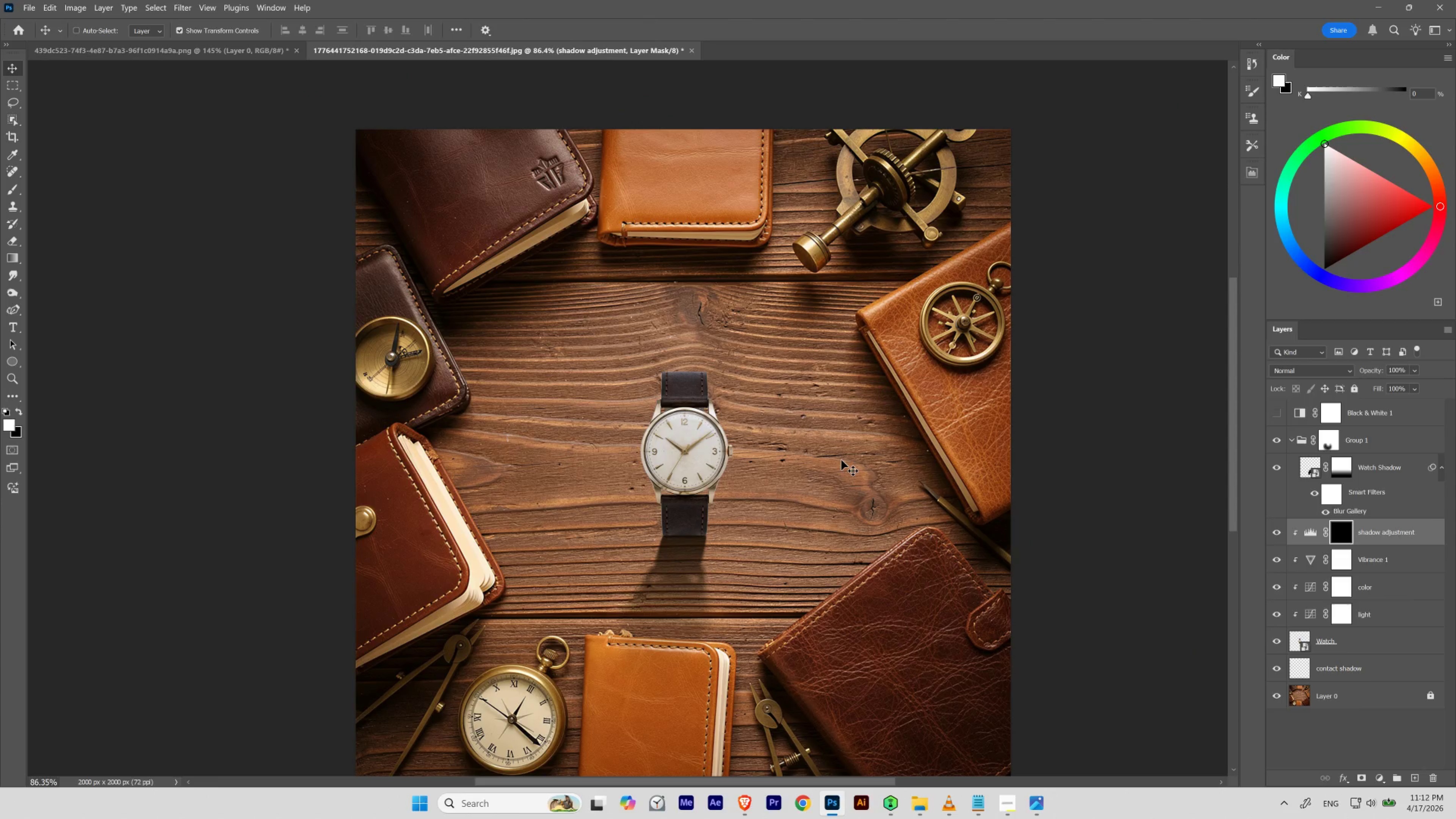 
key(B)
 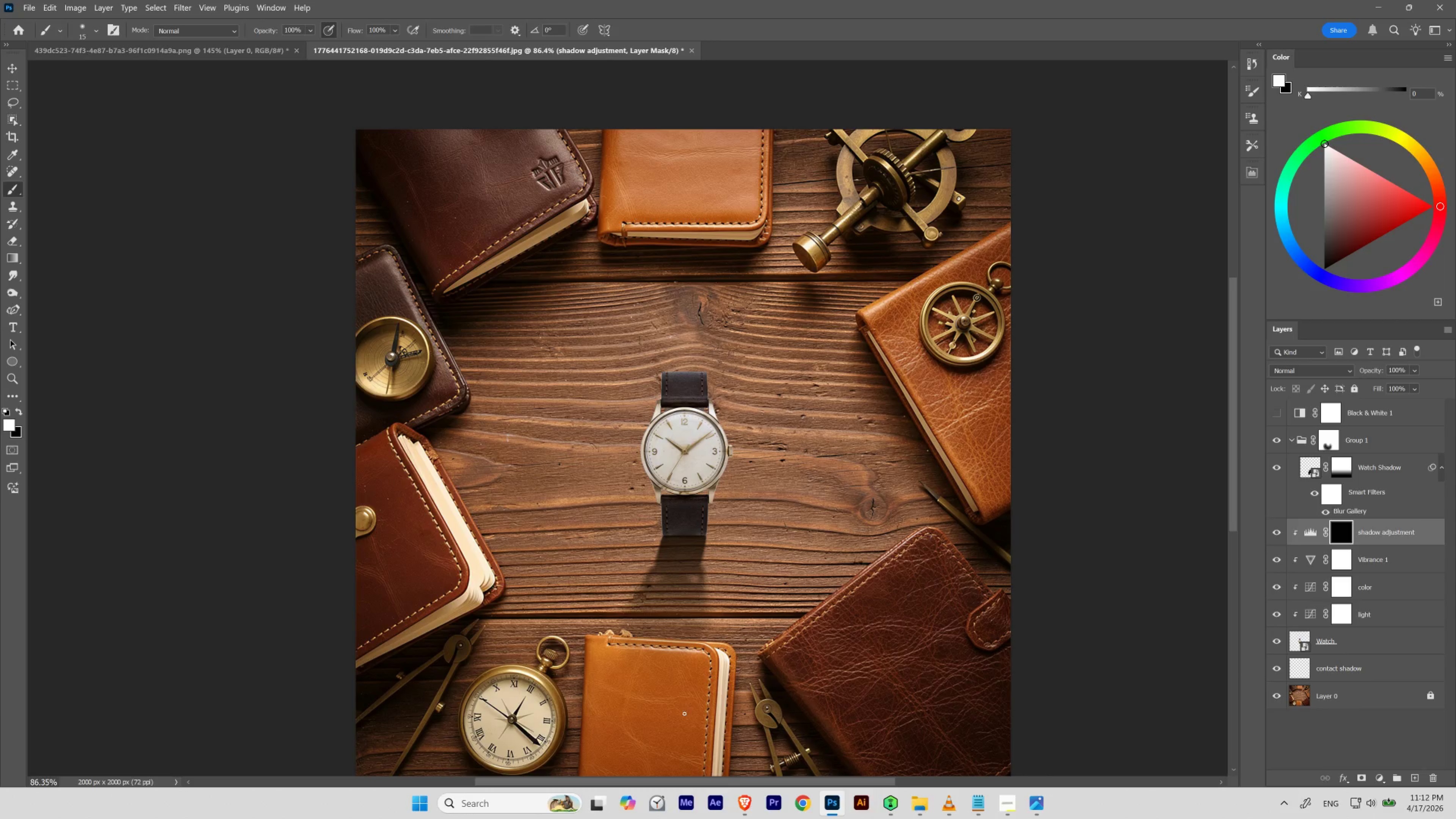 
hold_key(key=ControlLeft, duration=0.94)
 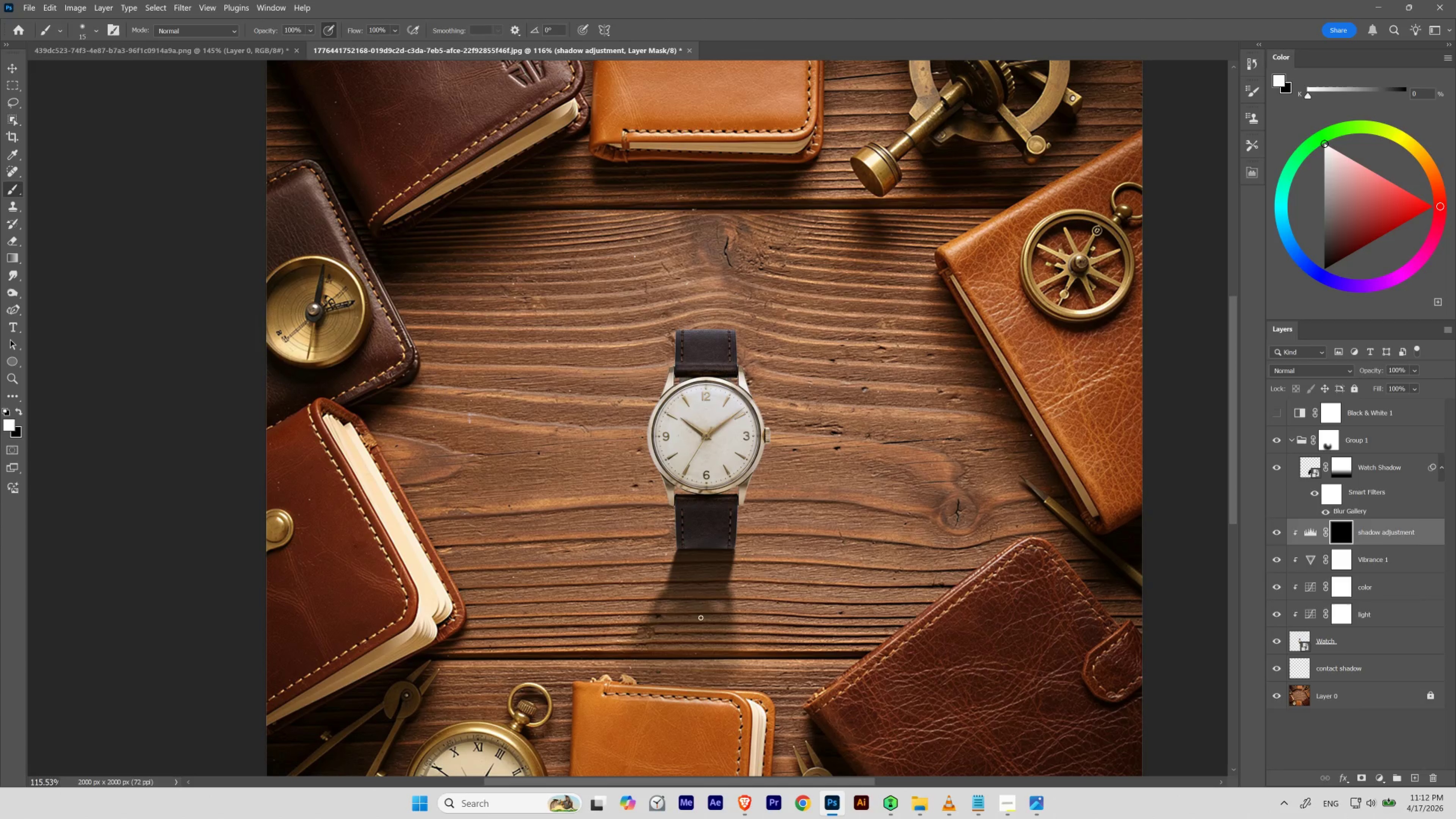 
hold_key(key=Space, duration=1.02)
 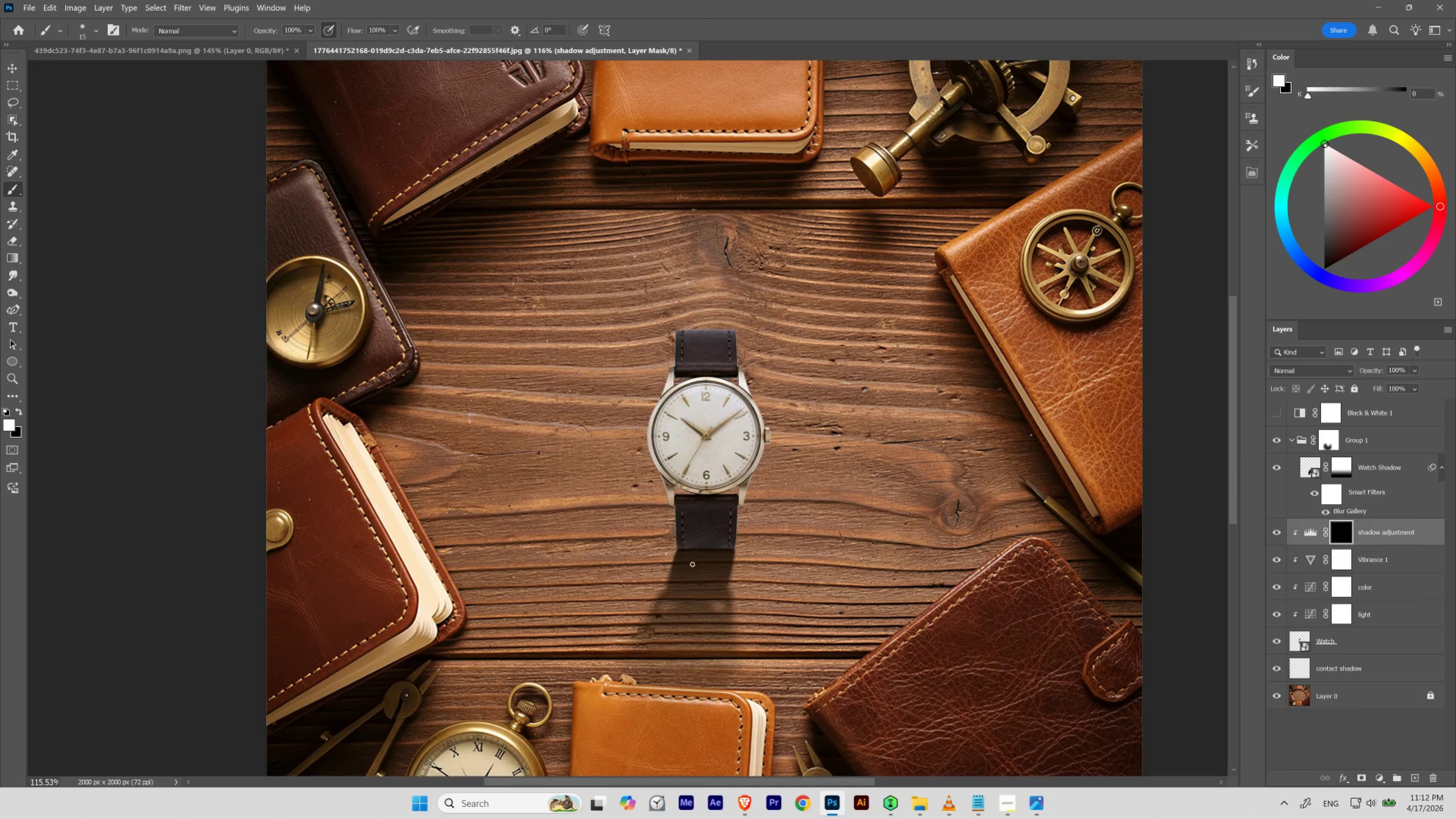 
left_click_drag(start_coordinate=[621, 496], to_coordinate=[641, 509])
 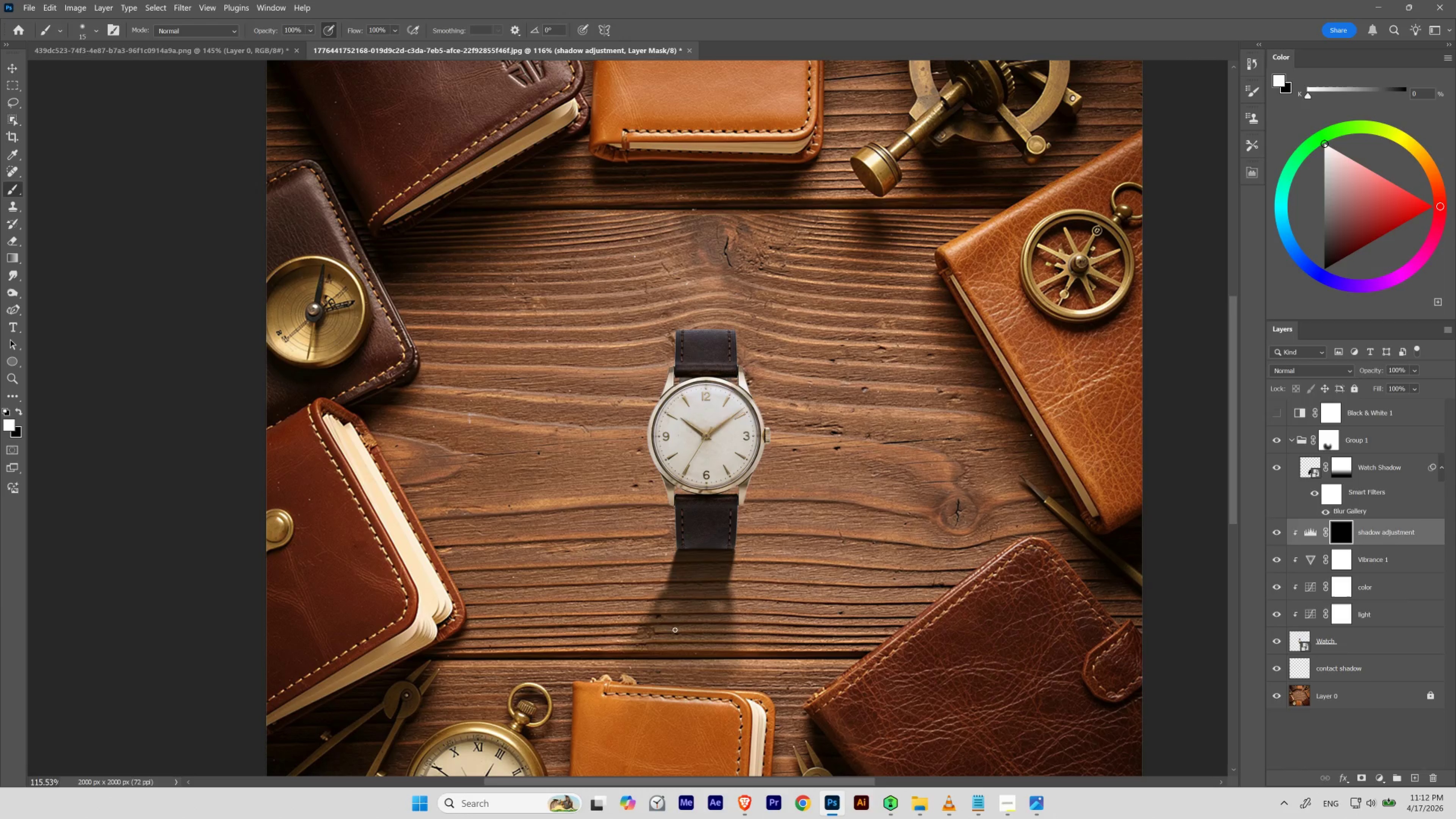 
hold_key(key=AltLeft, duration=3.3)
 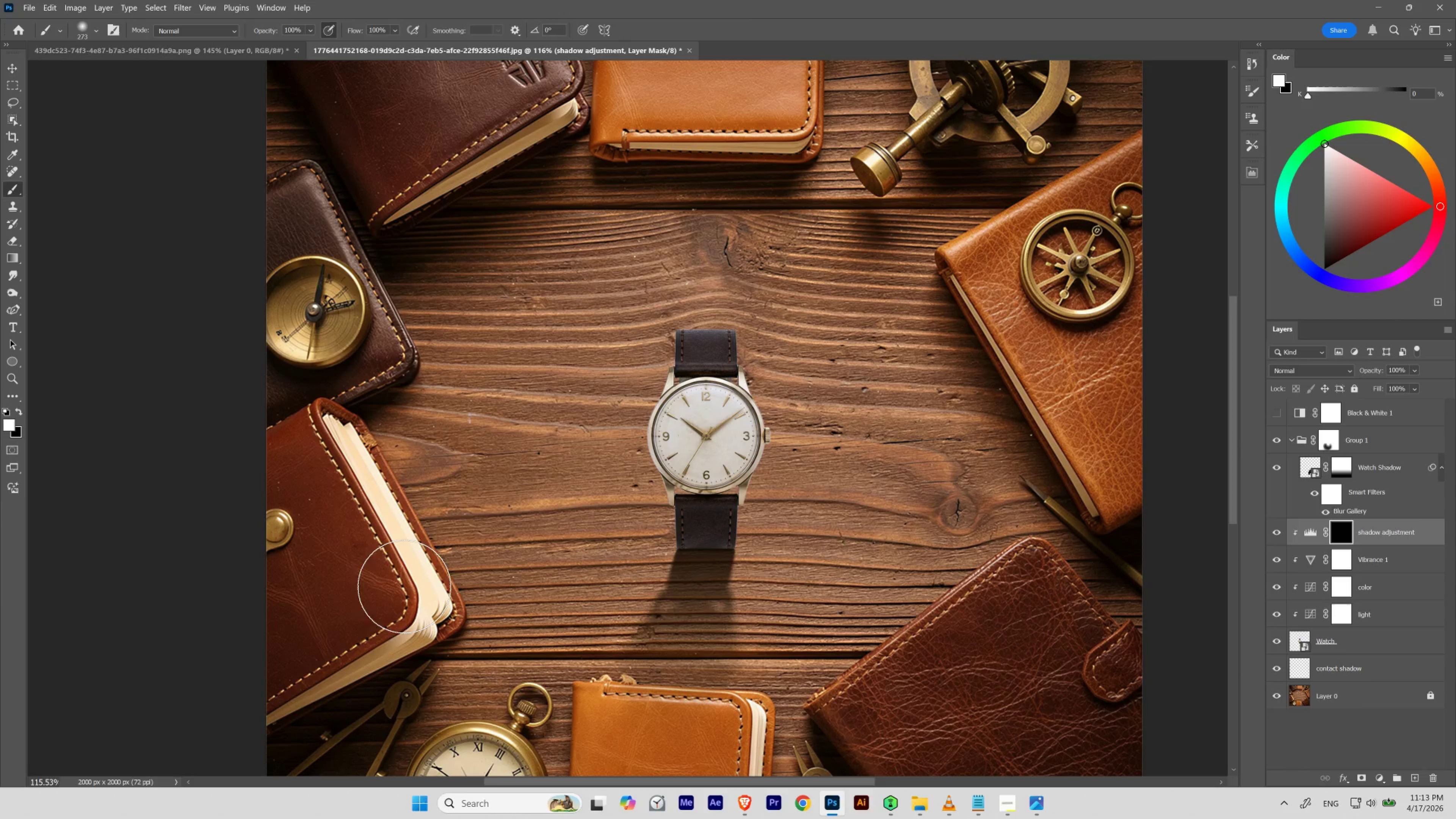 
key(8)
 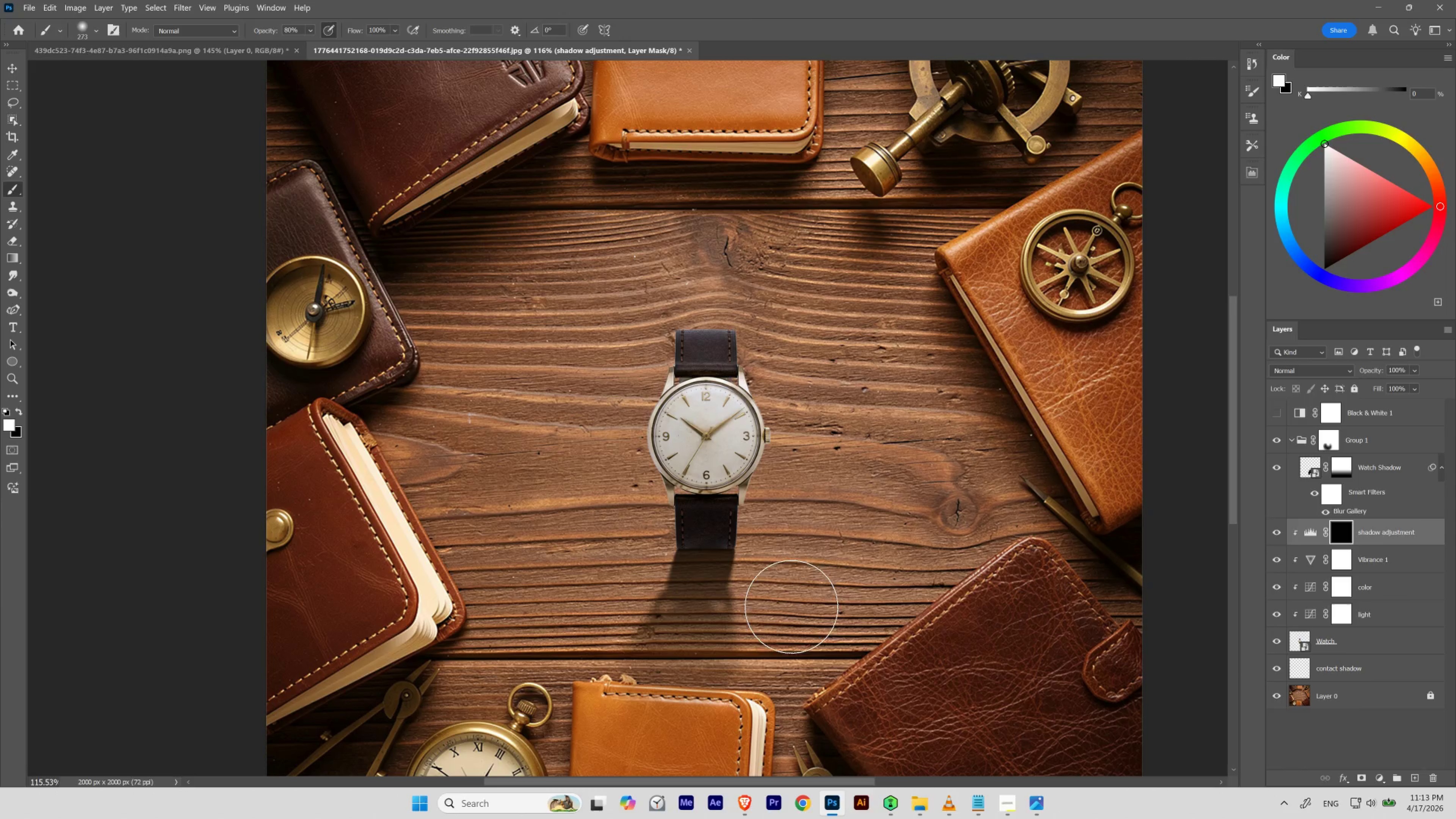 
wait(10.93)
 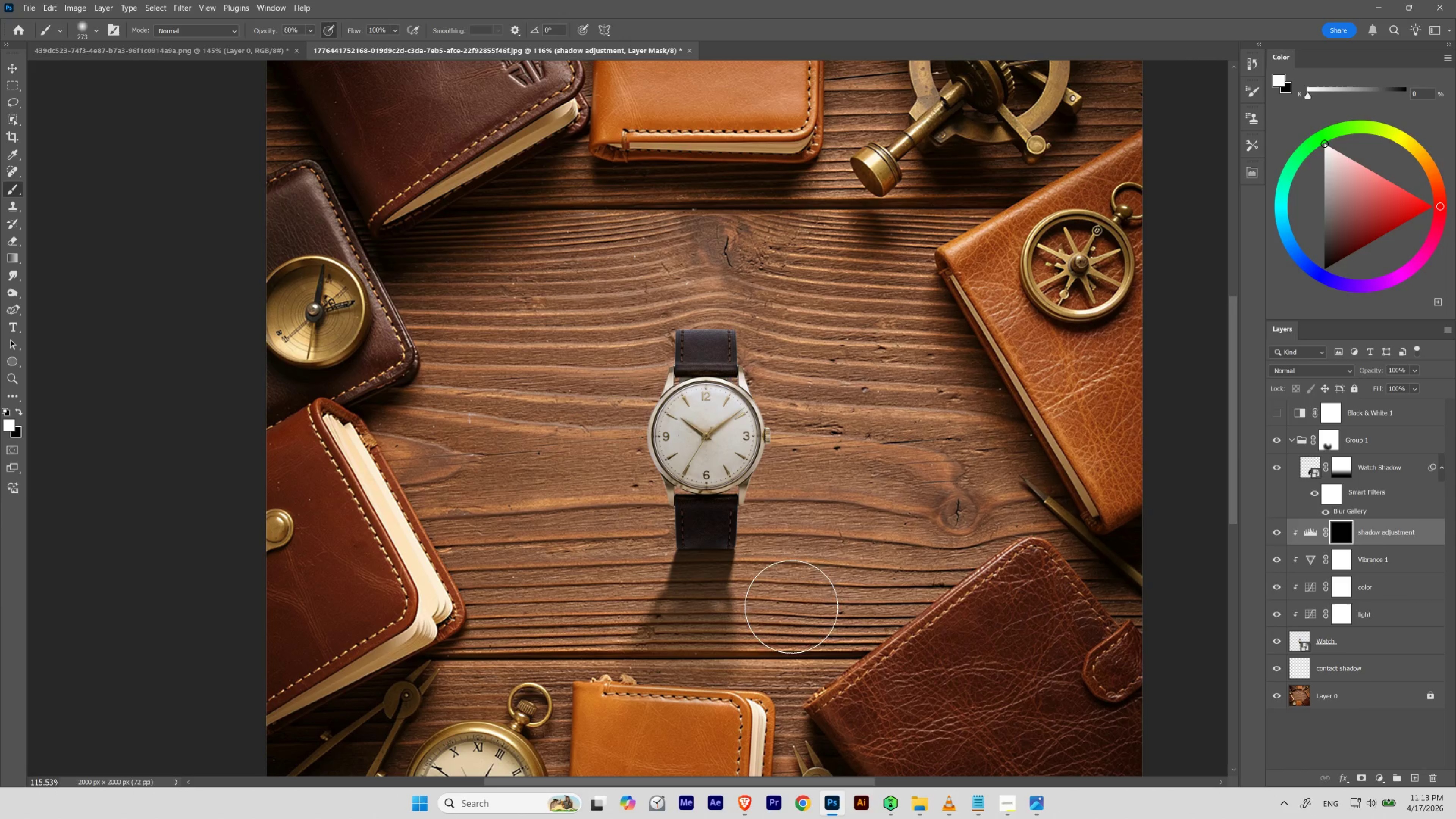 
hold_key(key=Space, duration=1.6)
 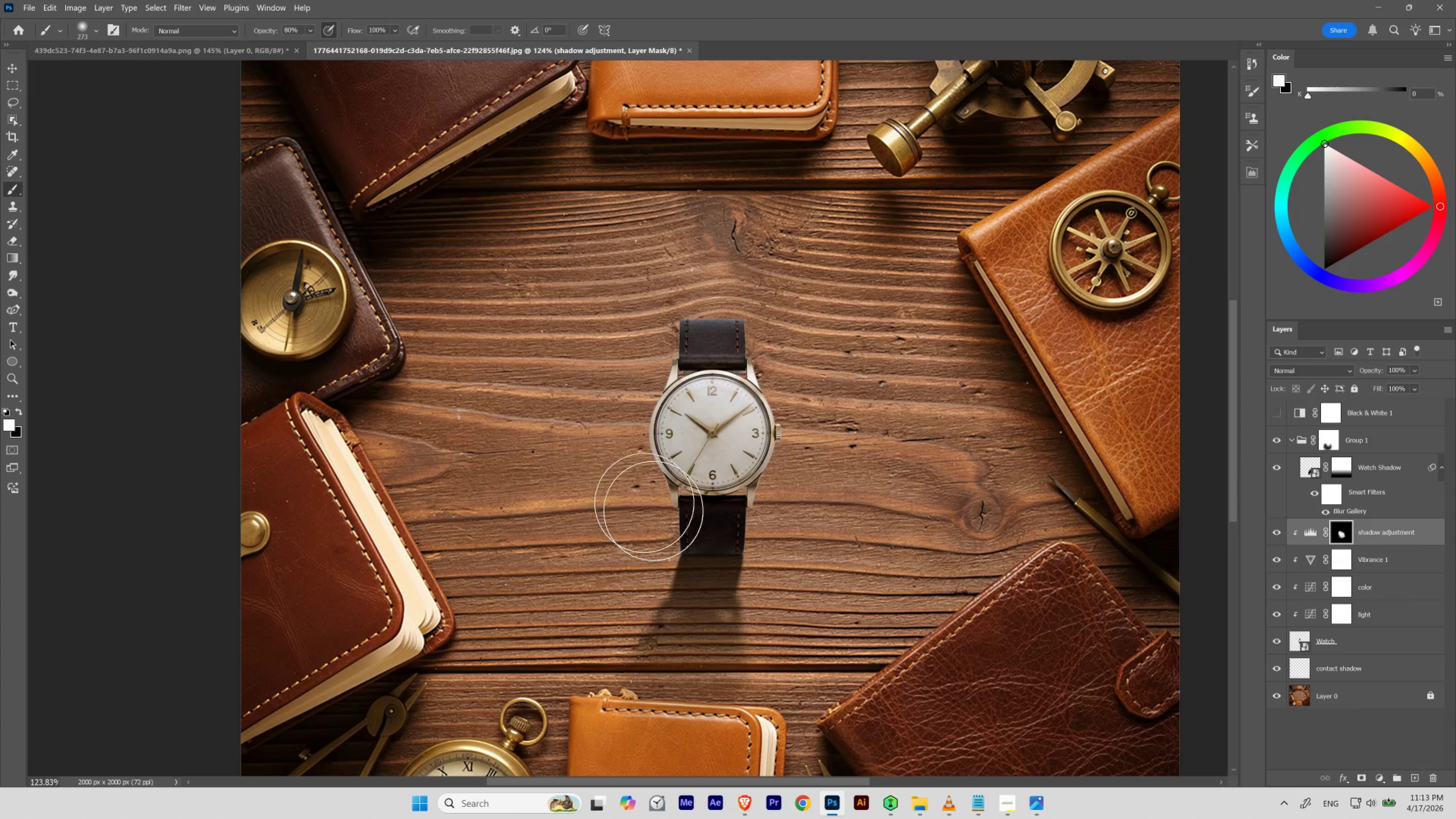 
hold_key(key=ControlLeft, duration=1.58)
left_click_drag(start_coordinate=[622, 474], to_coordinate=[616, 544])
 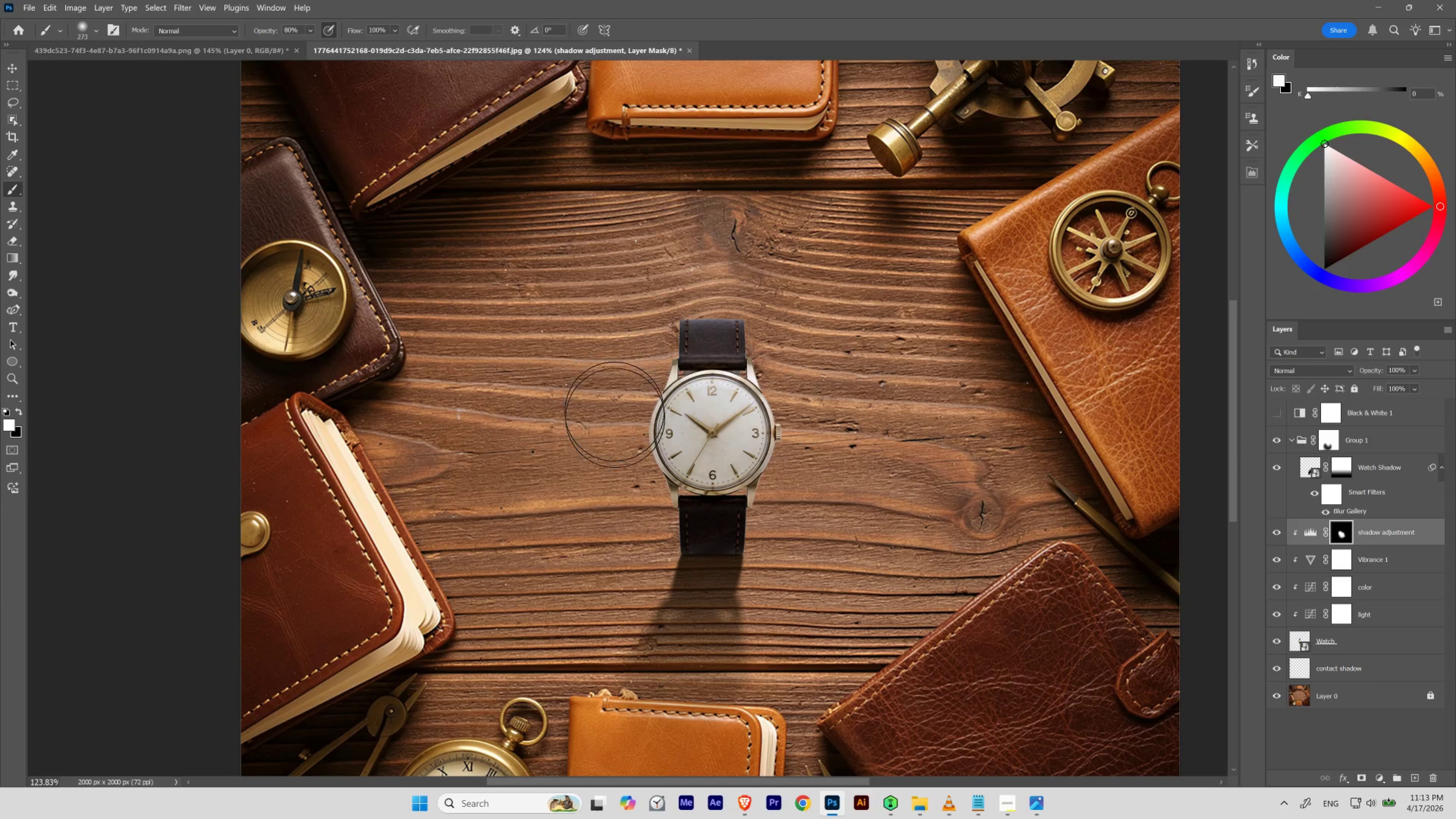 
wait(6.89)
 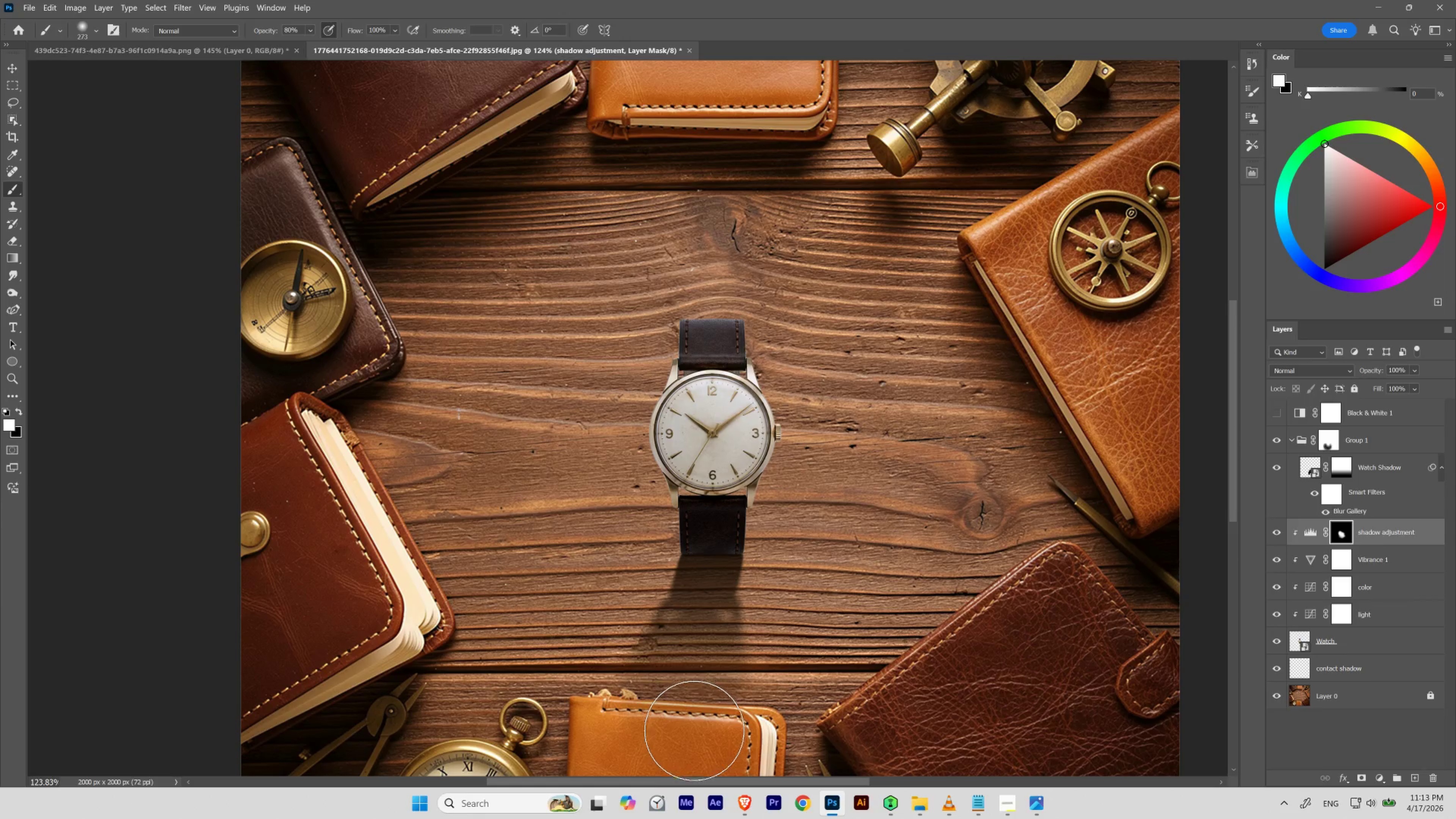 
key(BracketRight)
 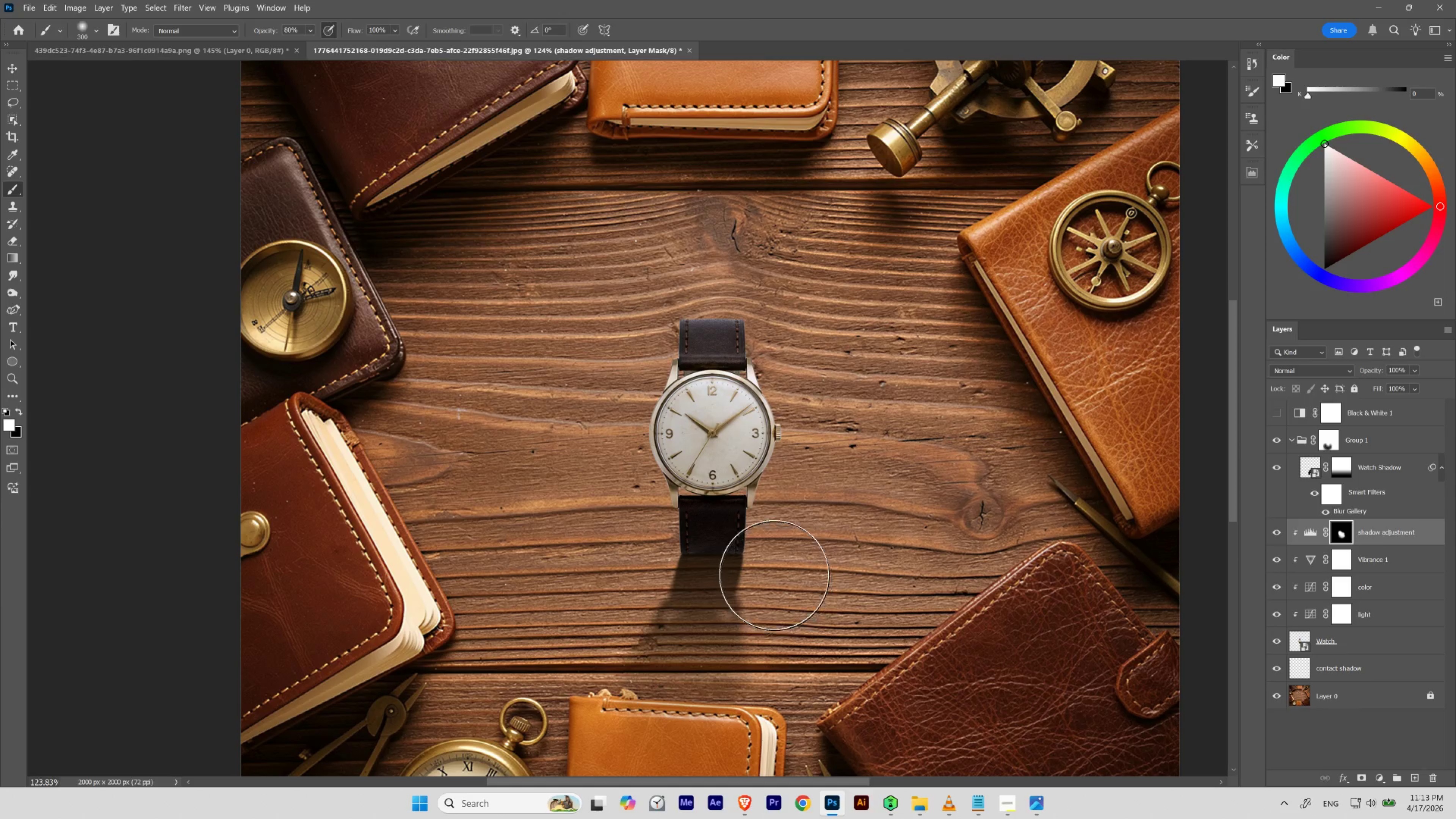 
key(BracketRight)
 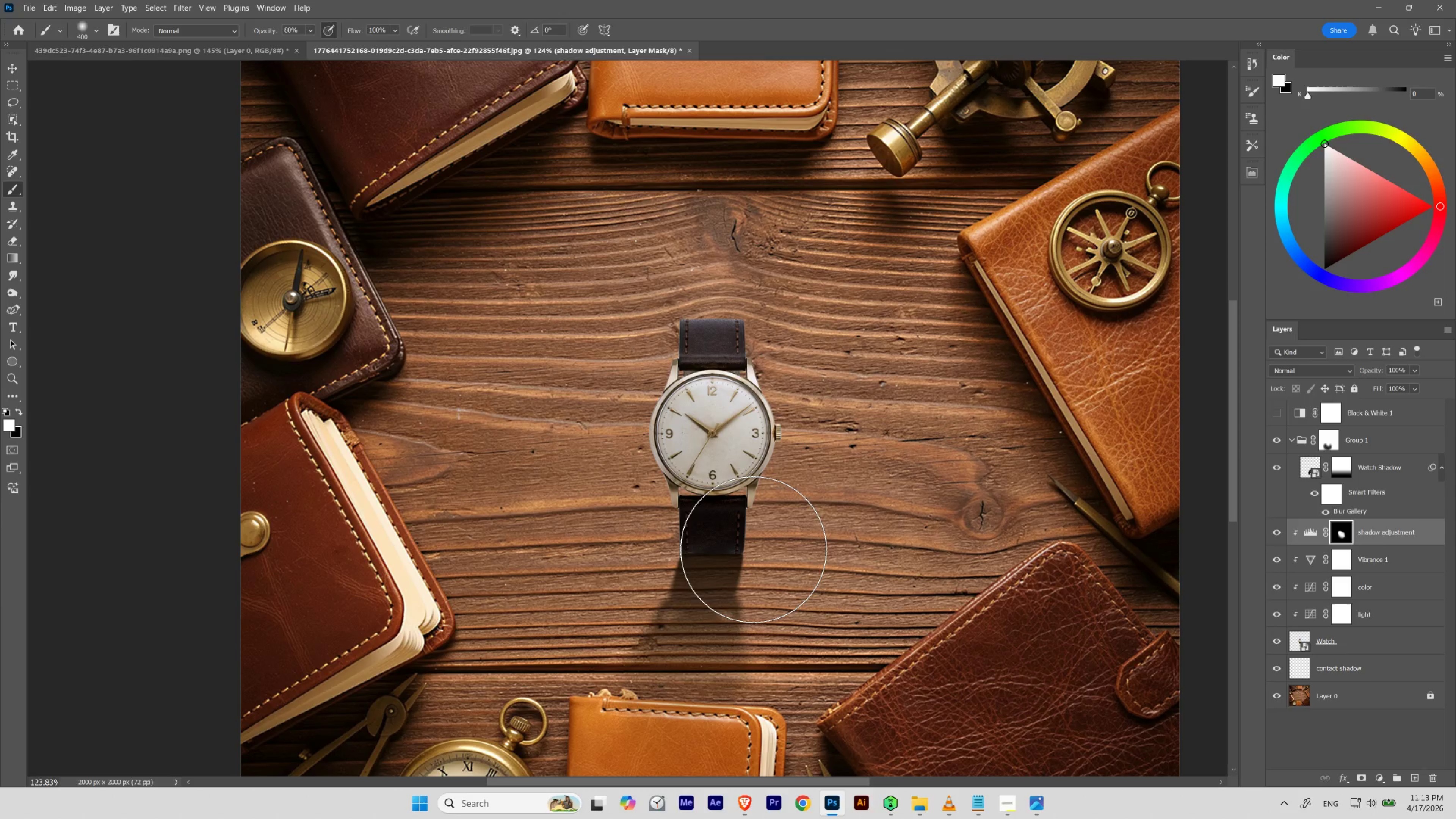 
key(BracketLeft)
 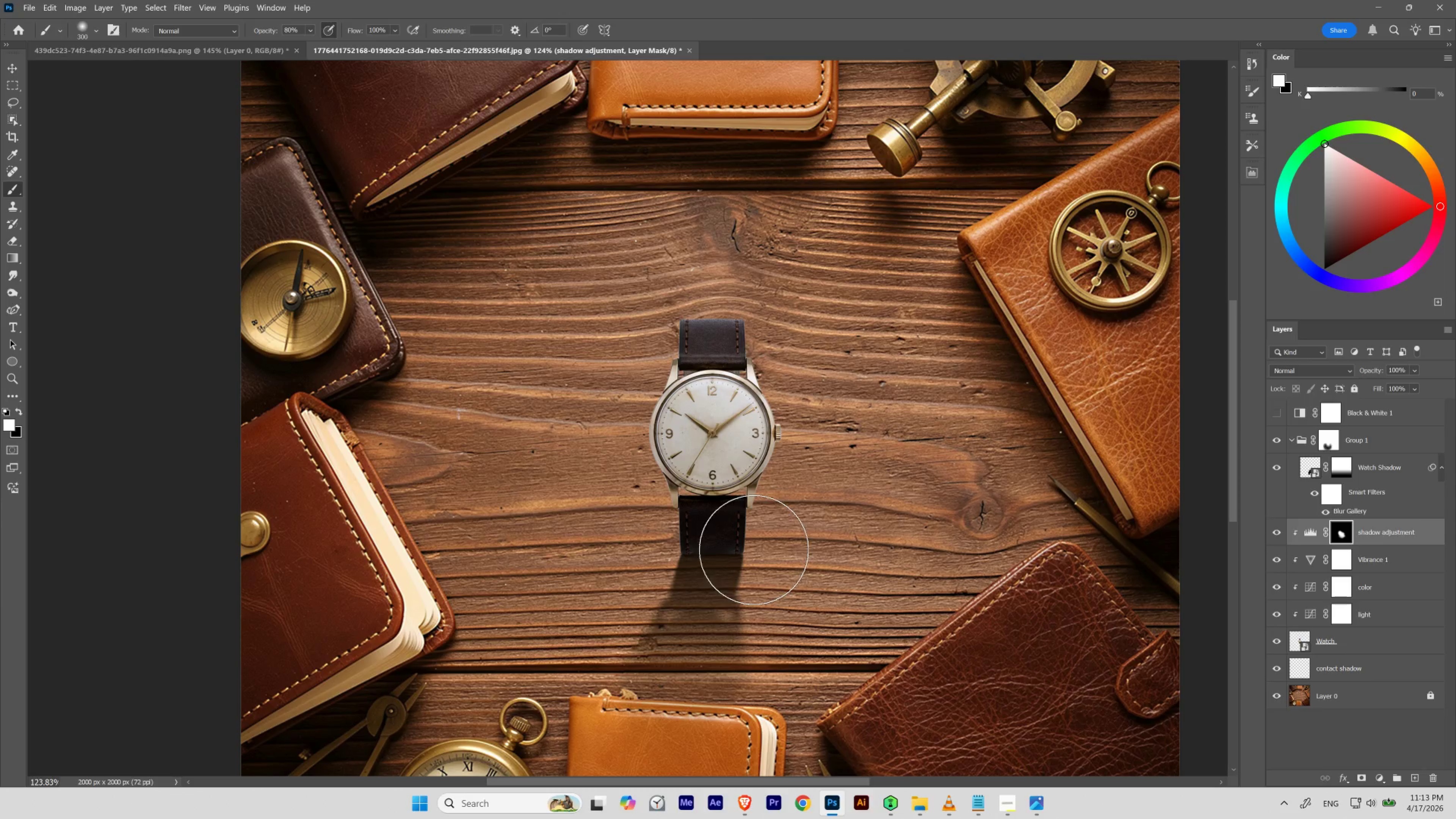 
key(BracketLeft)
 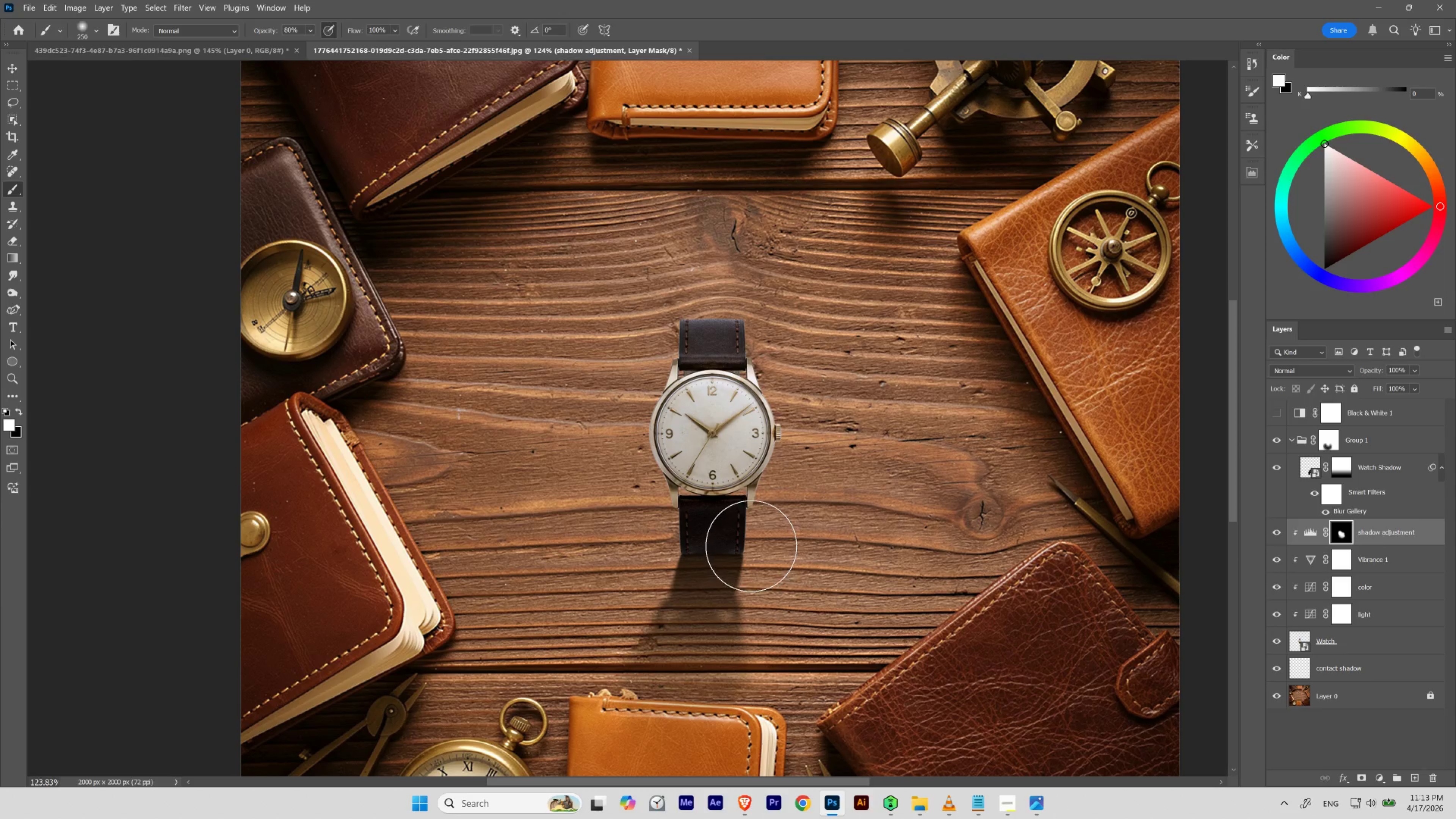 
key(BracketLeft)
 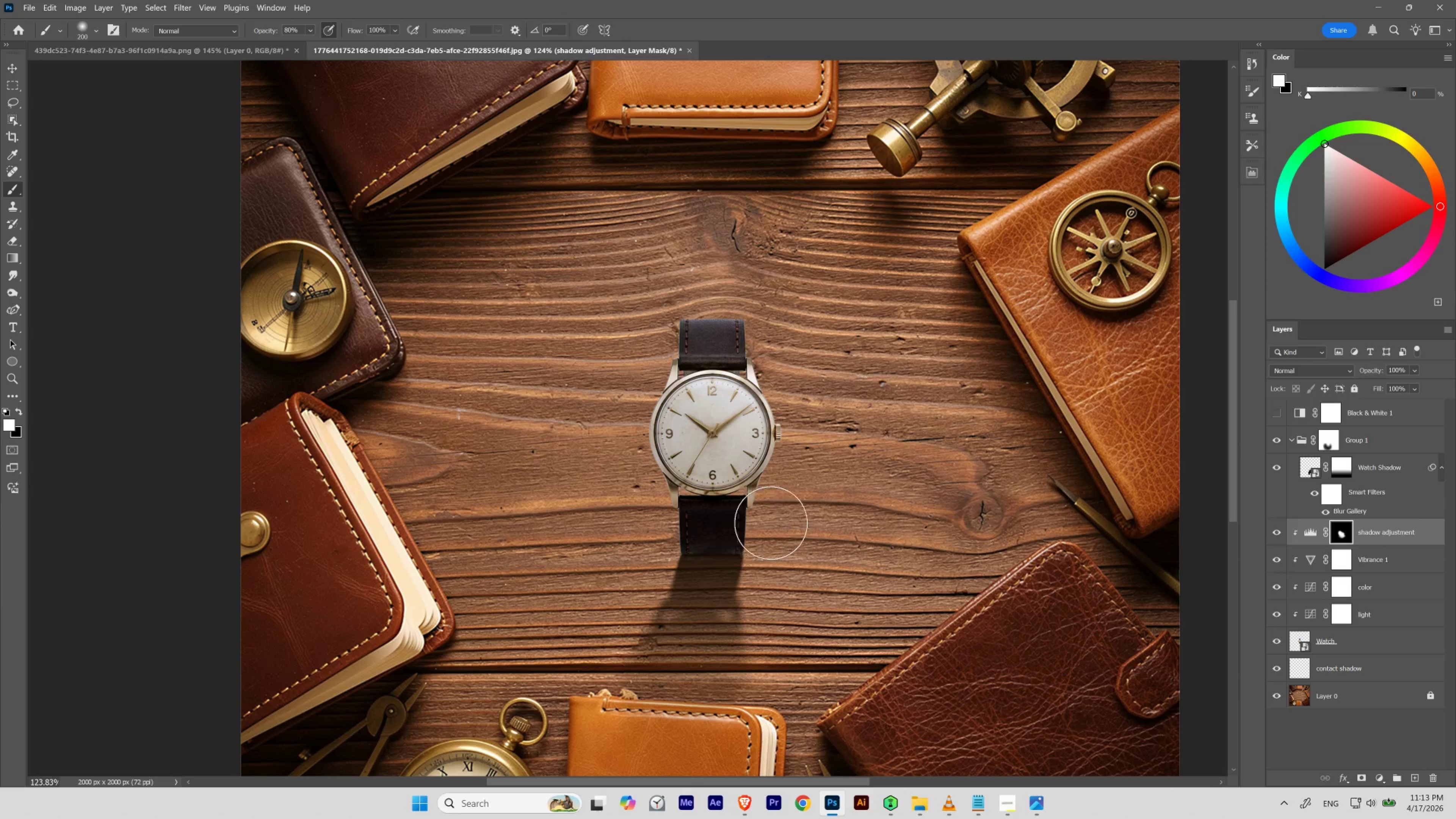 
key(BracketLeft)
 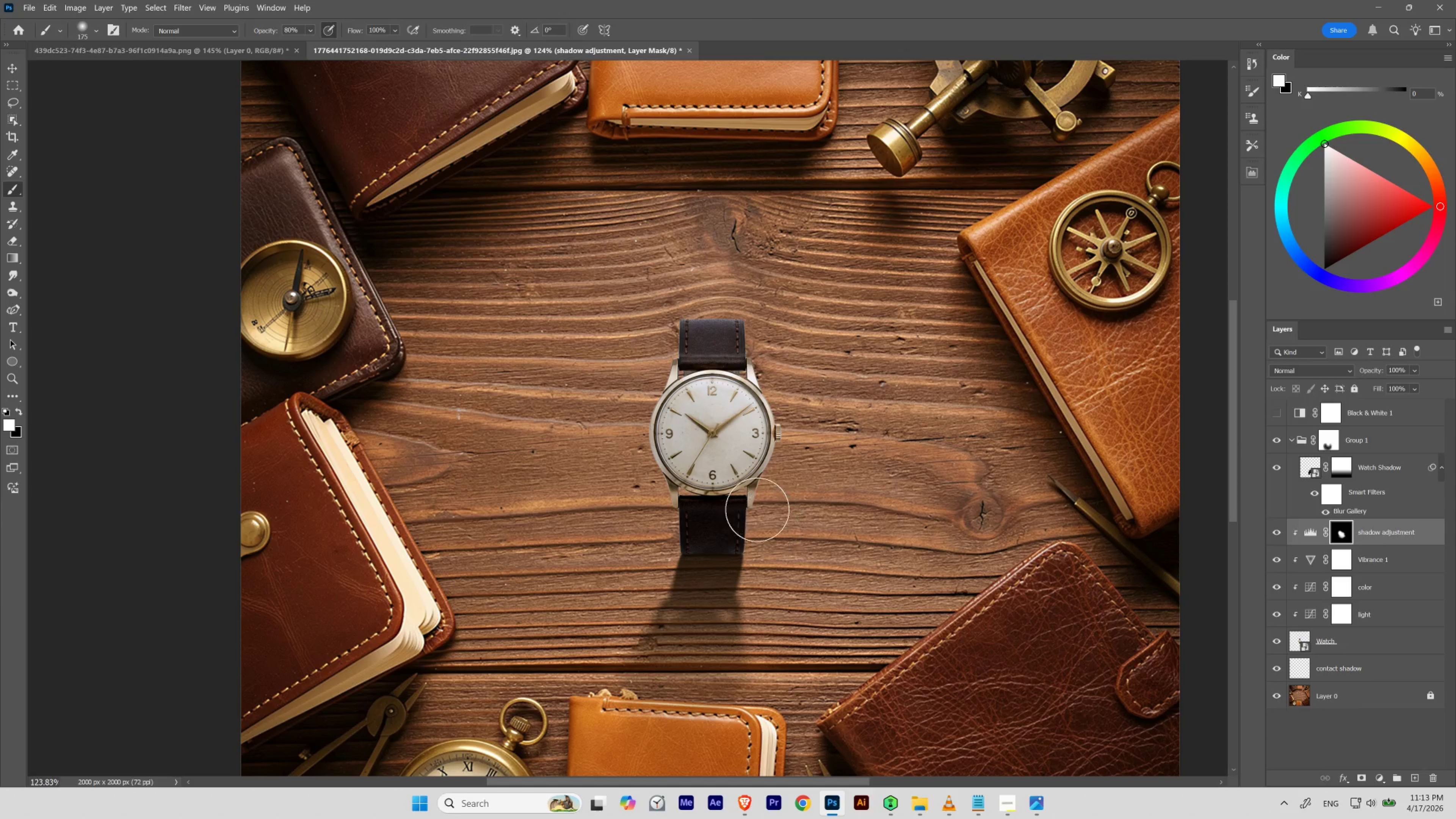 
key(BracketLeft)
 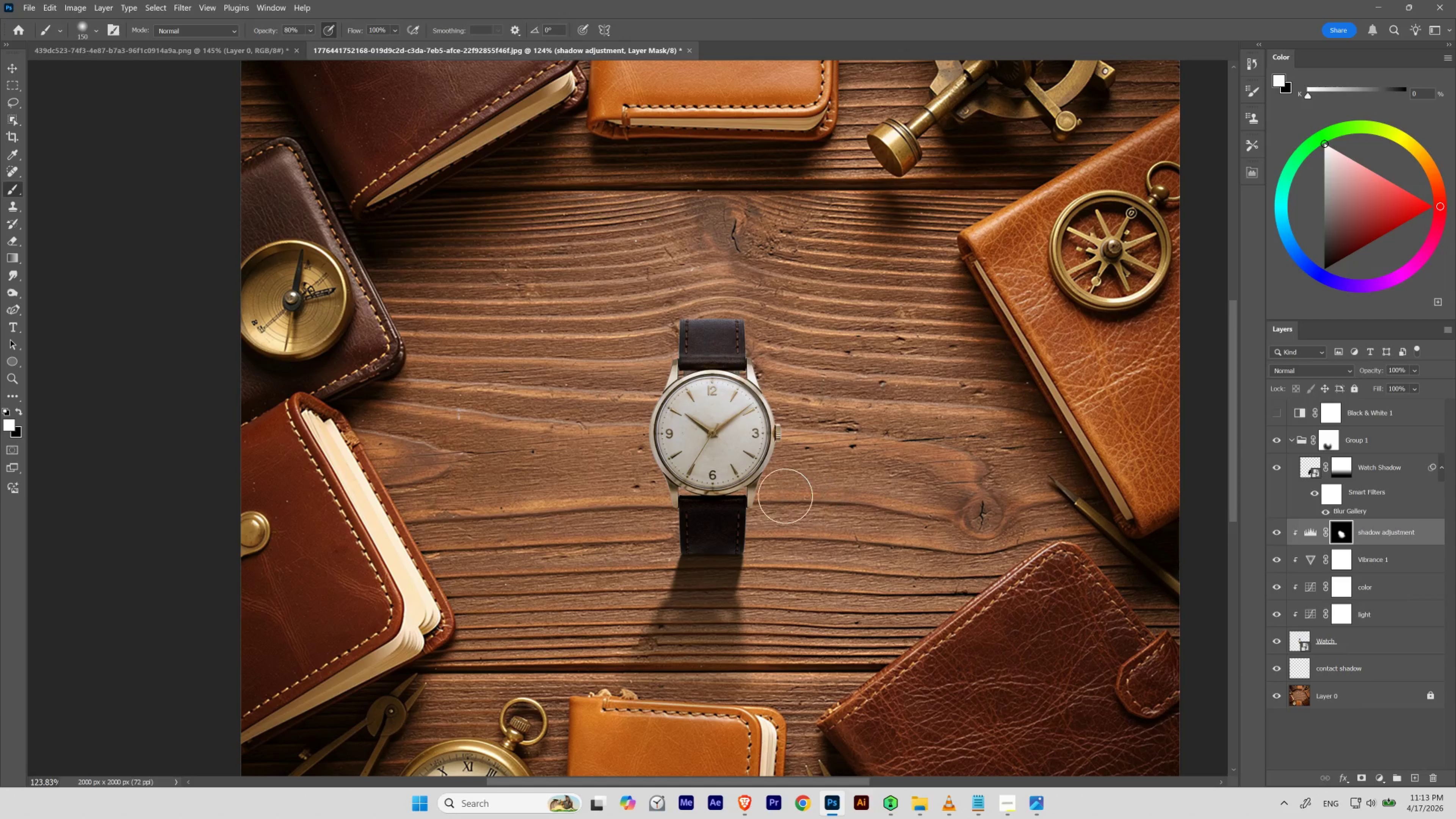 
wait(5.74)
 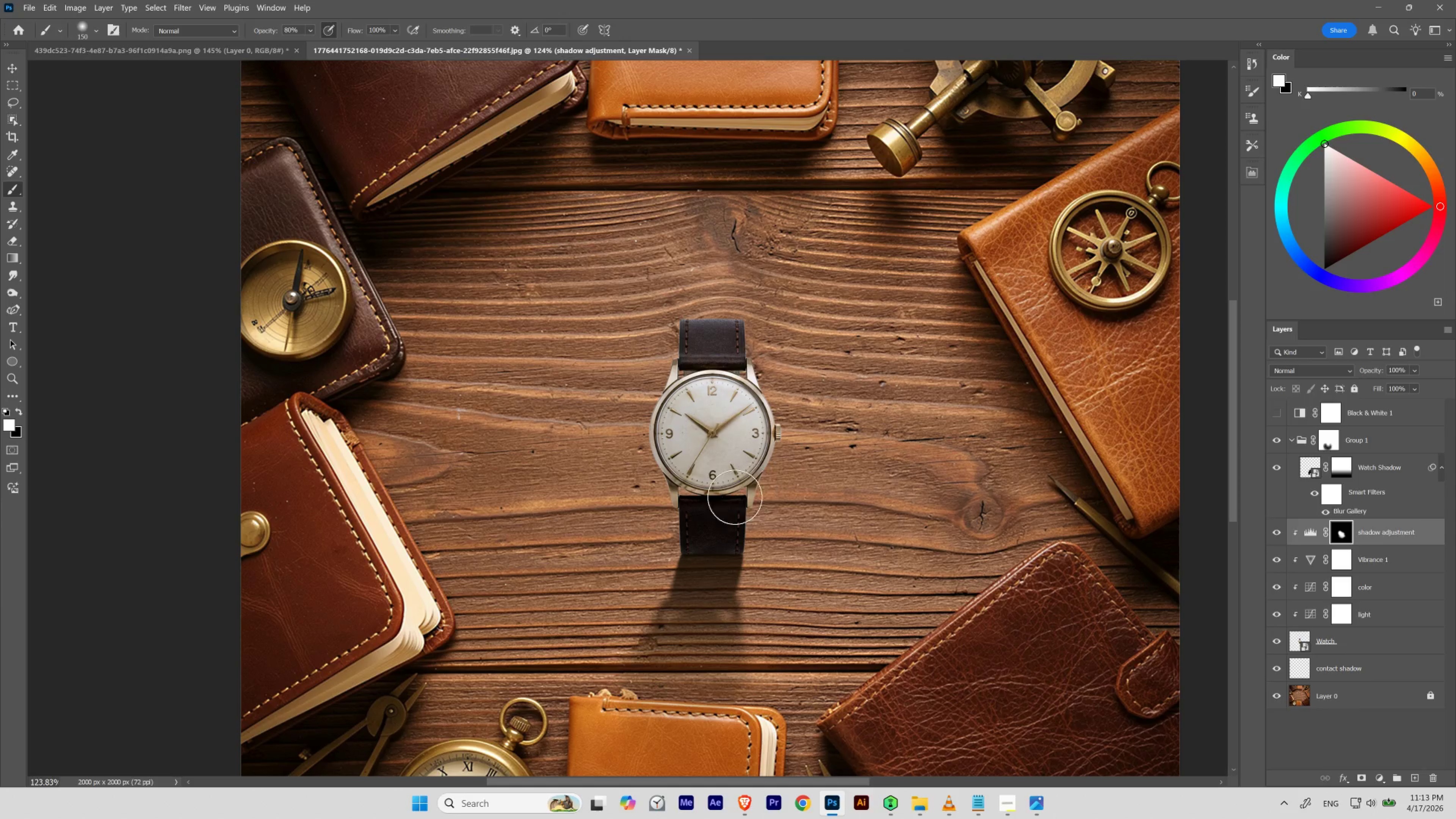 
hold_key(key=Space, duration=2.49)
 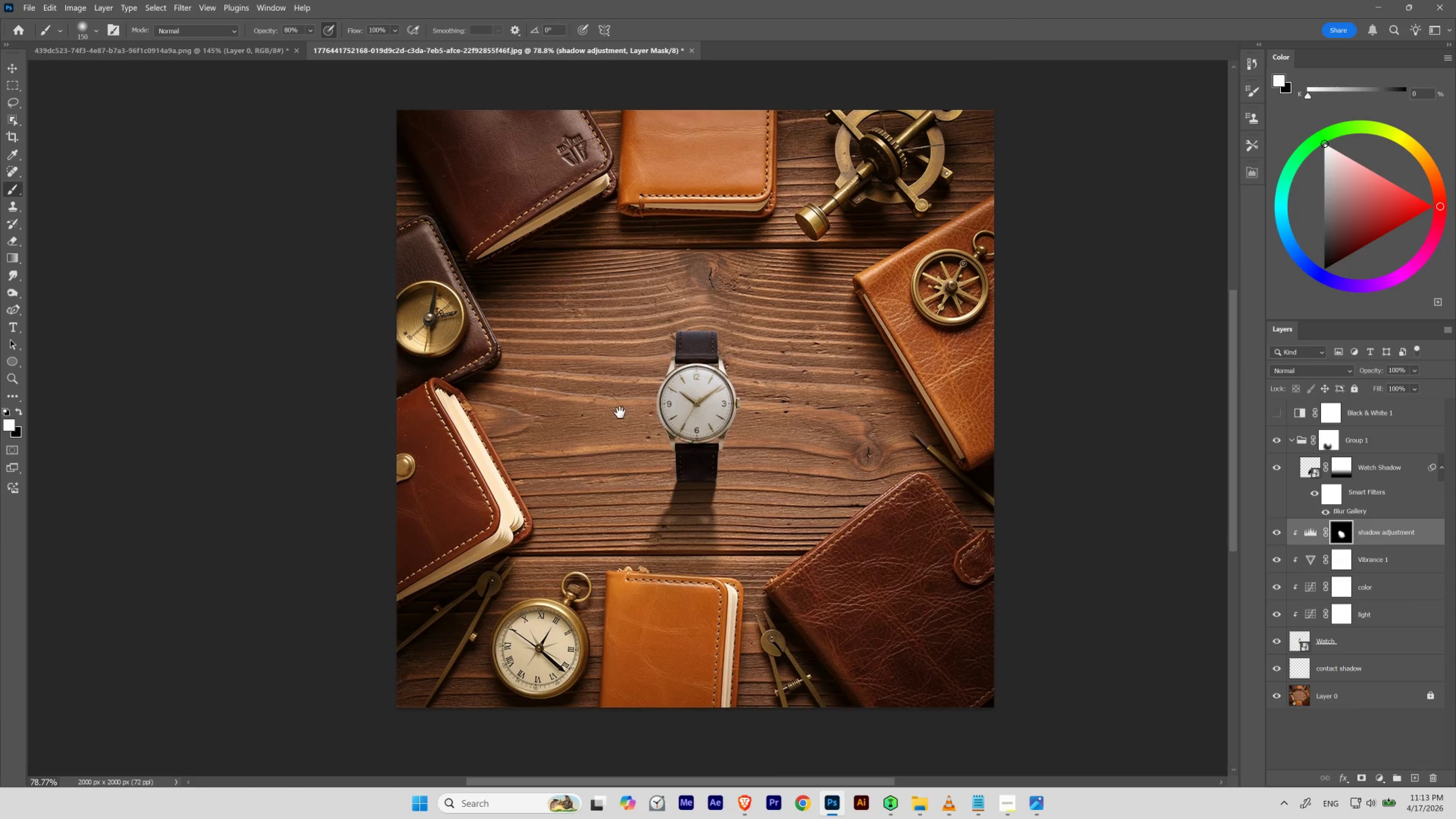 
hold_key(key=ControlLeft, duration=2.34)
left_click_drag(start_coordinate=[663, 419], to_coordinate=[649, 484])
 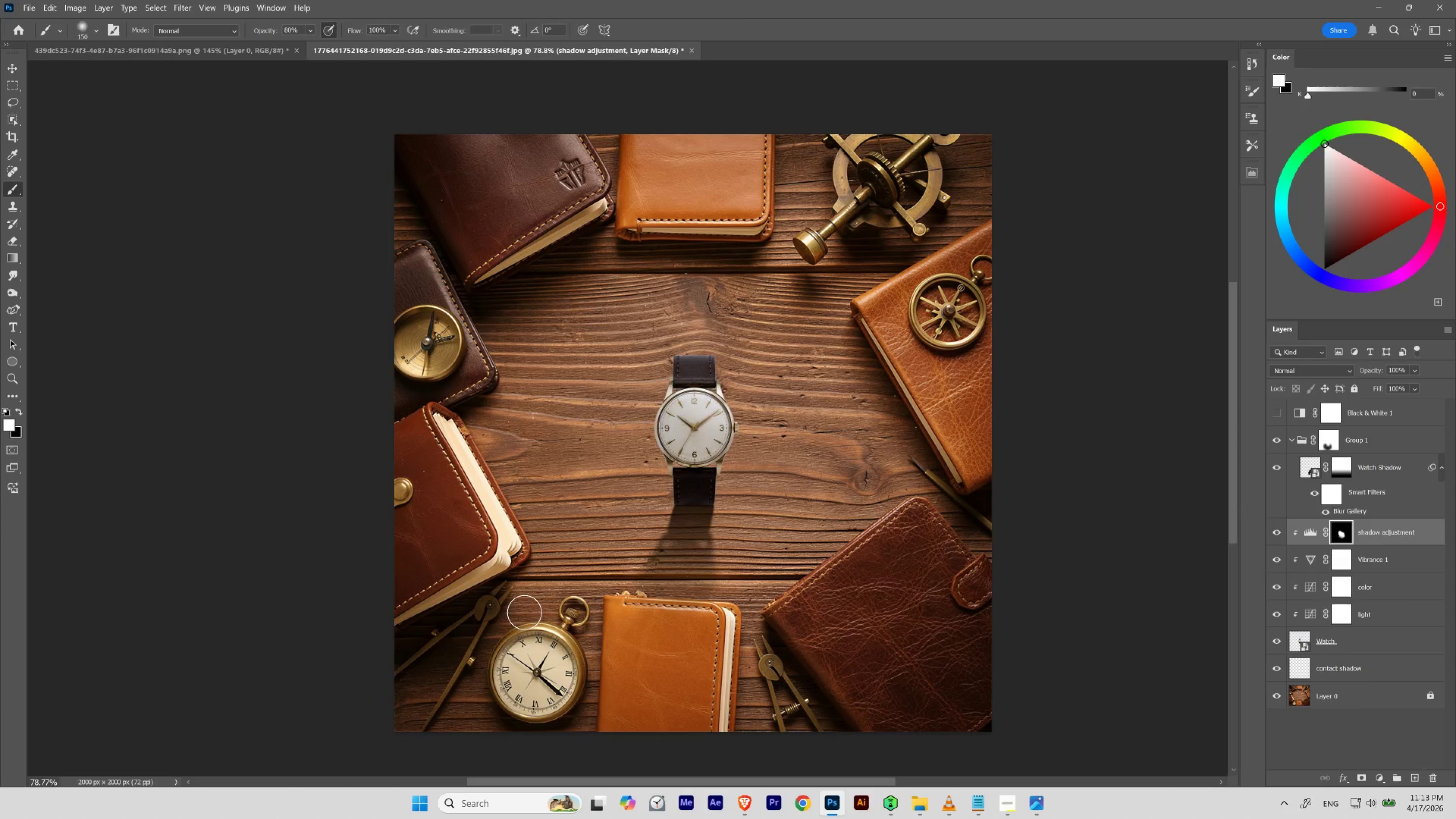 
hold_key(key=Space, duration=2.31)
 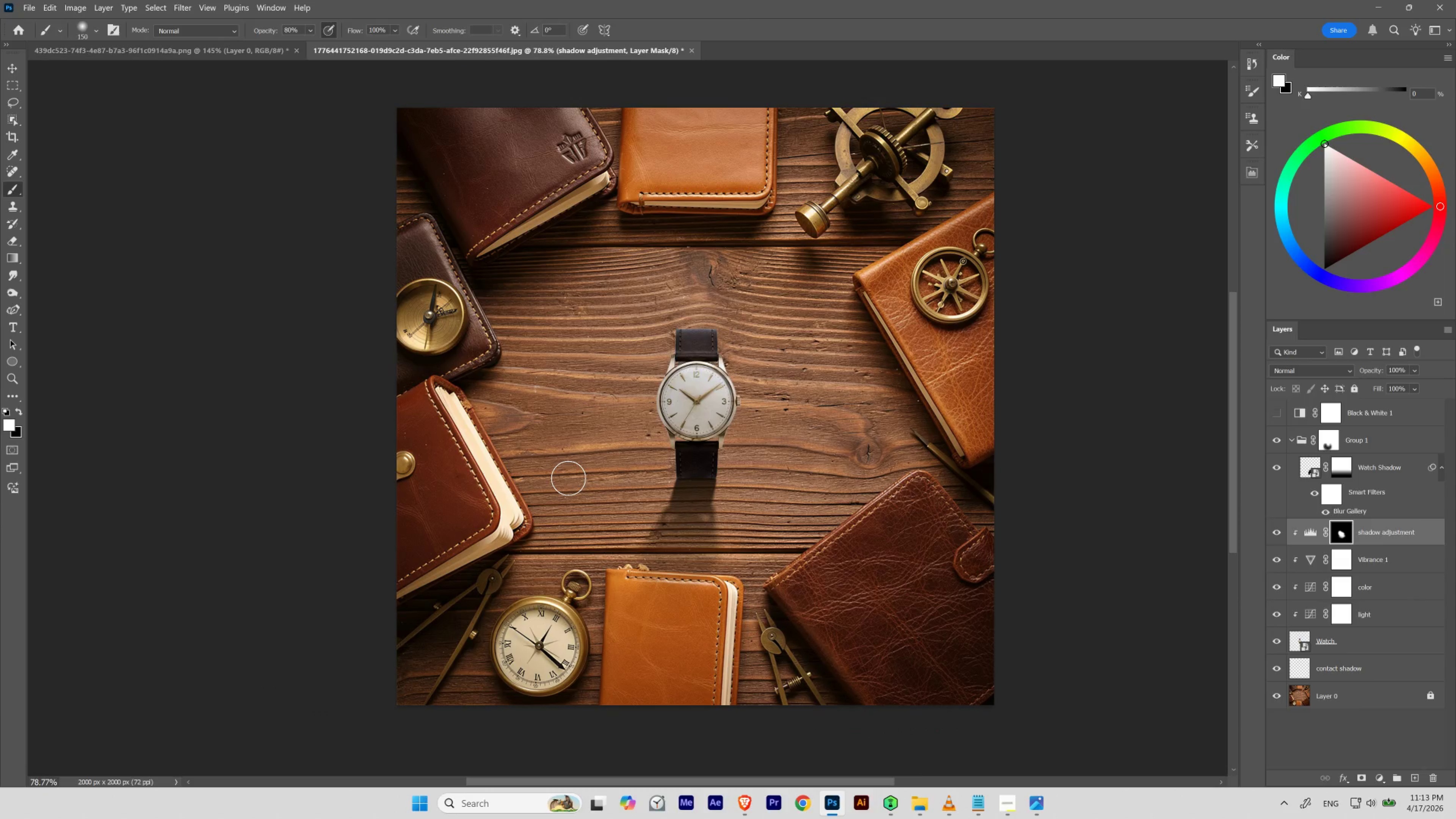 
left_click_drag(start_coordinate=[617, 439], to_coordinate=[619, 413])
 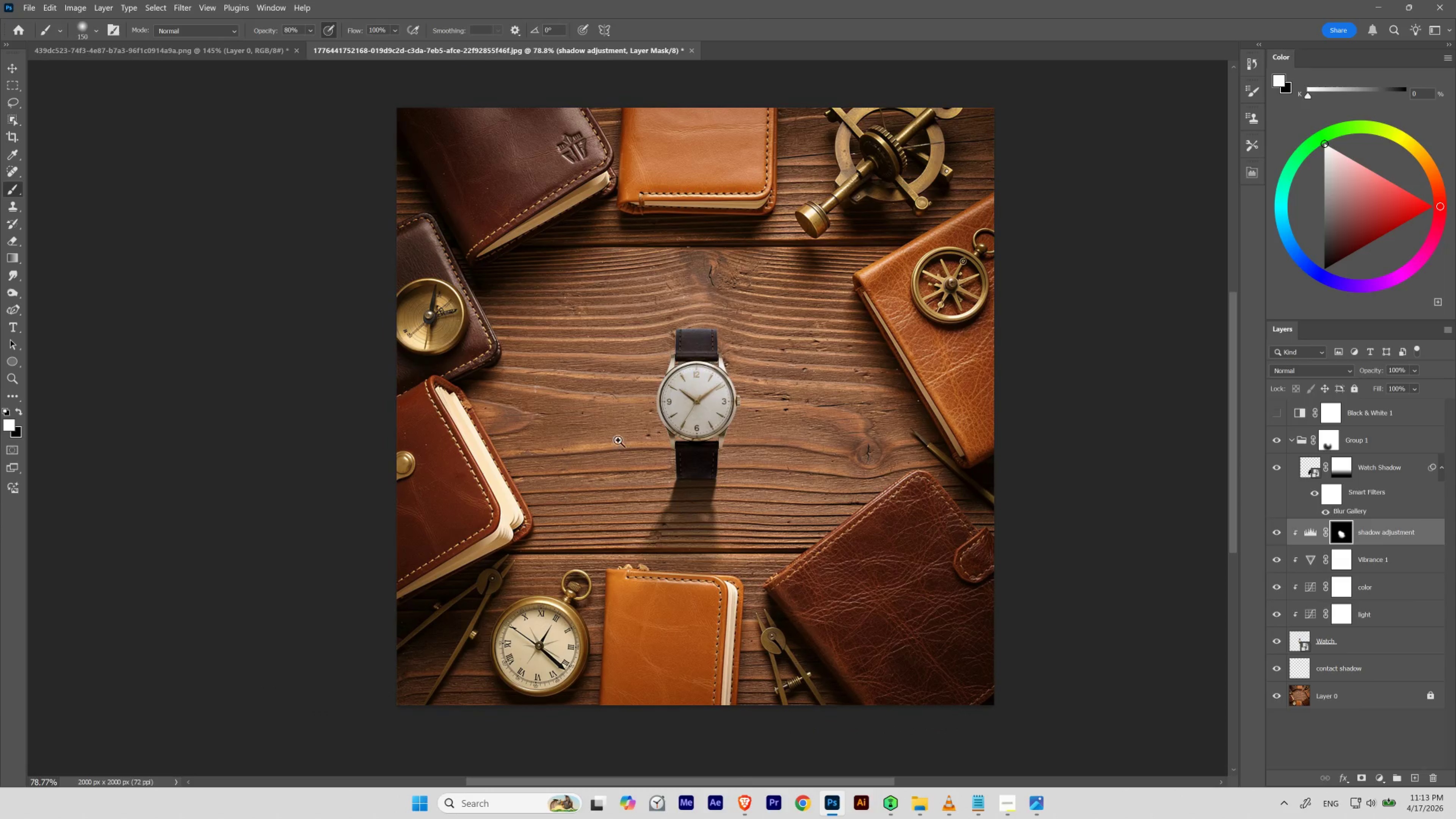 
hold_key(key=ControlLeft, duration=1.15)
left_click_drag(start_coordinate=[640, 421], to_coordinate=[633, 454])
 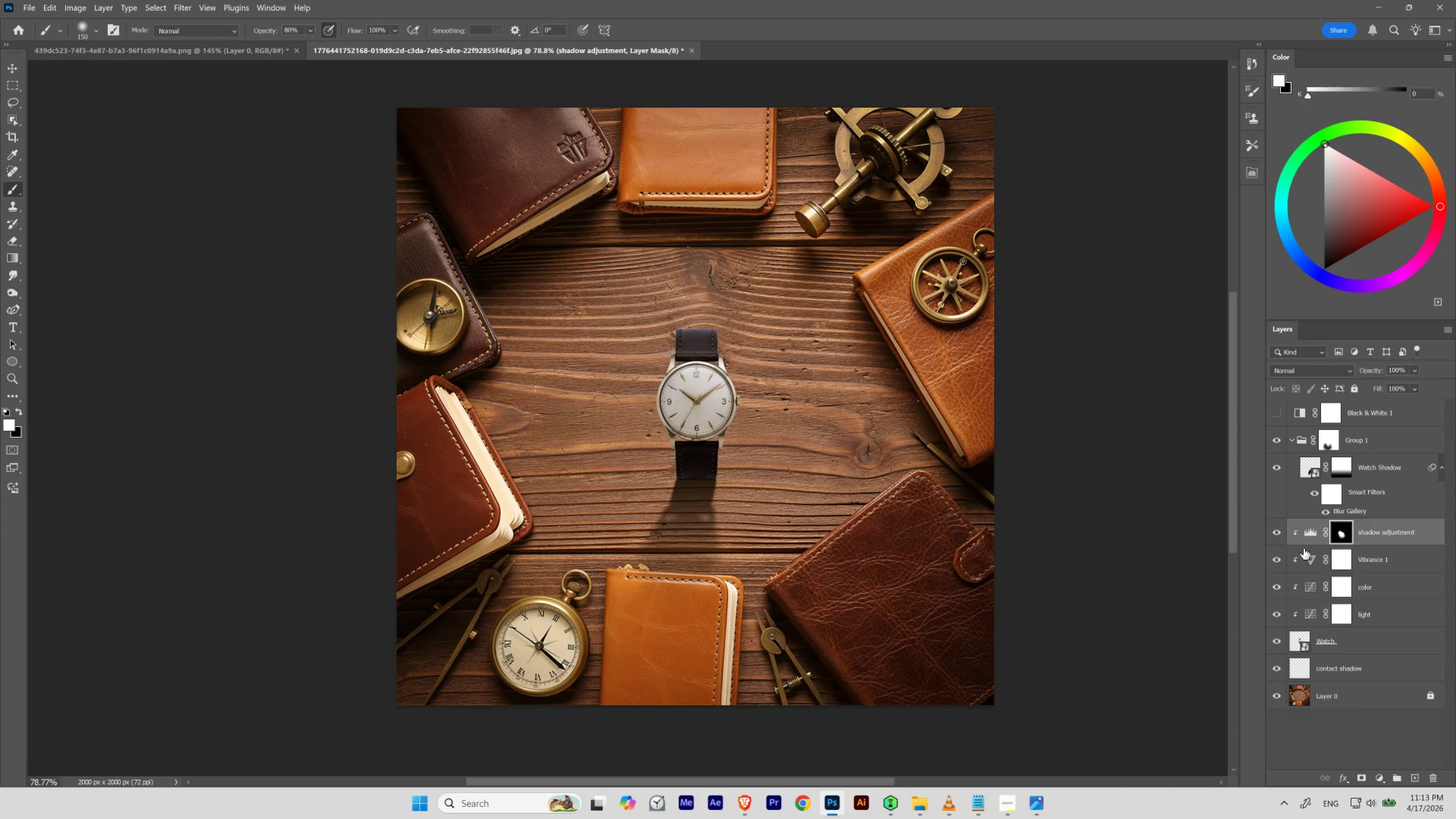 
left_click([1279, 529])
 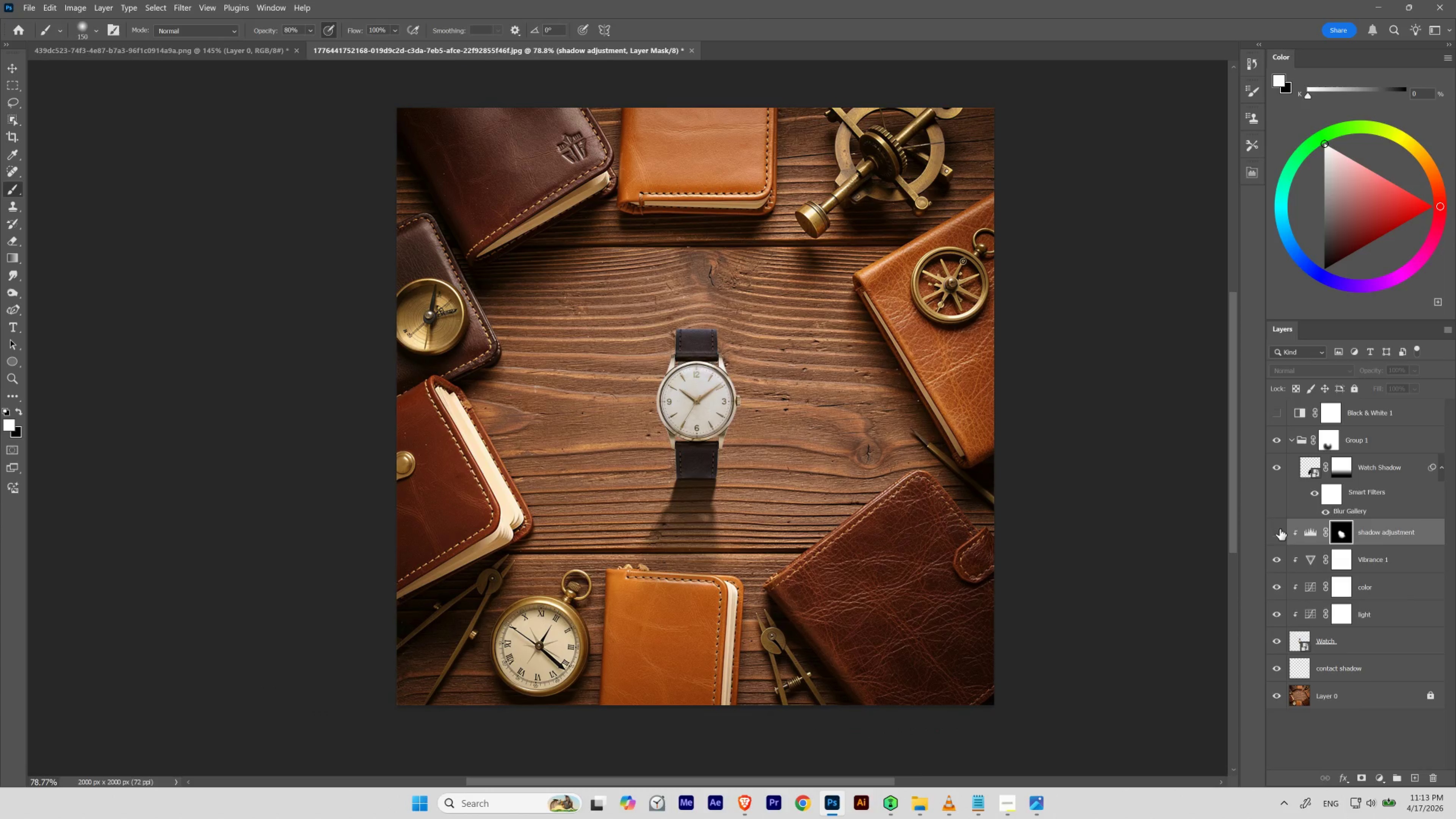 
left_click([1279, 529])
 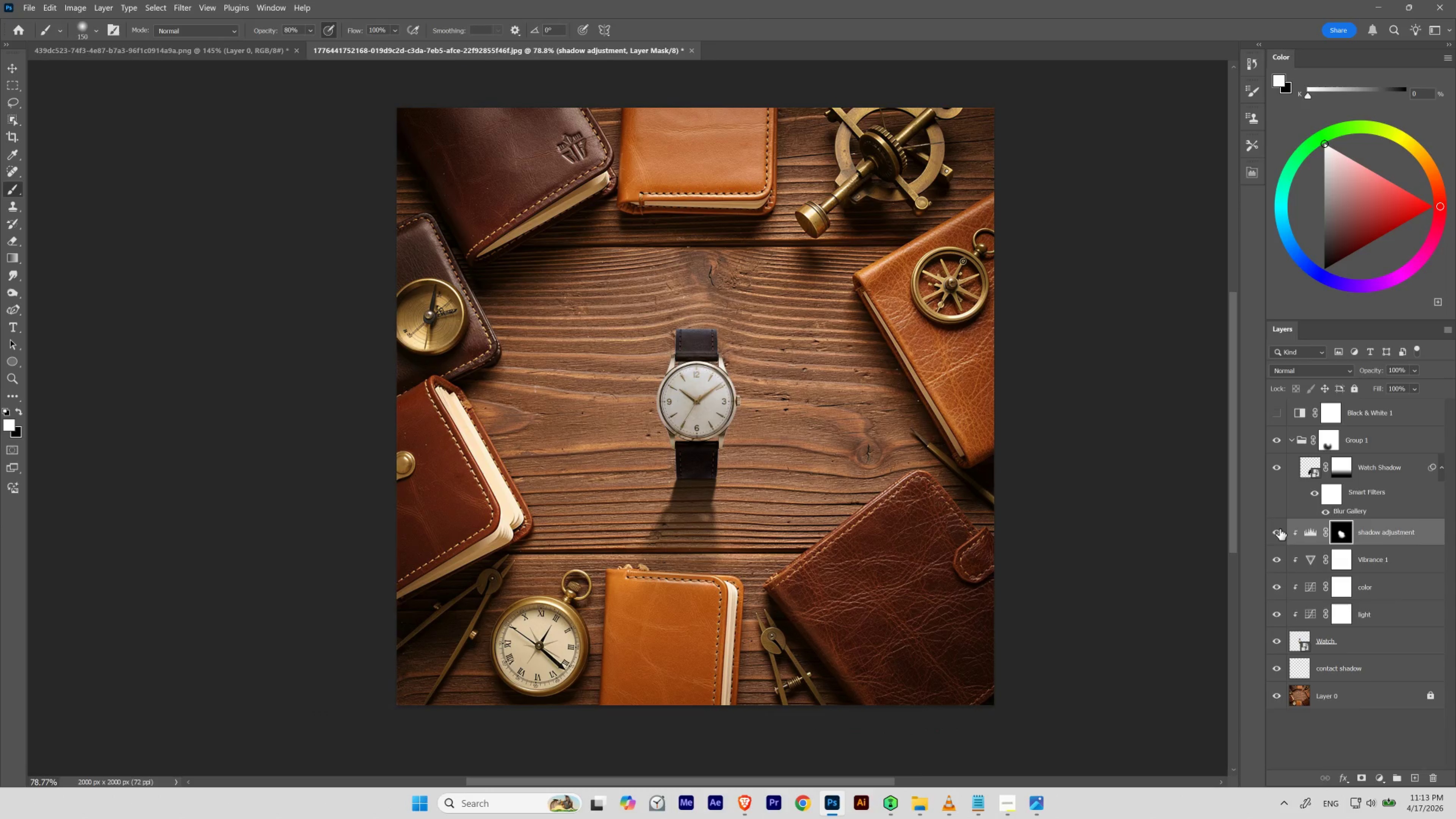 
left_click([1279, 529])
 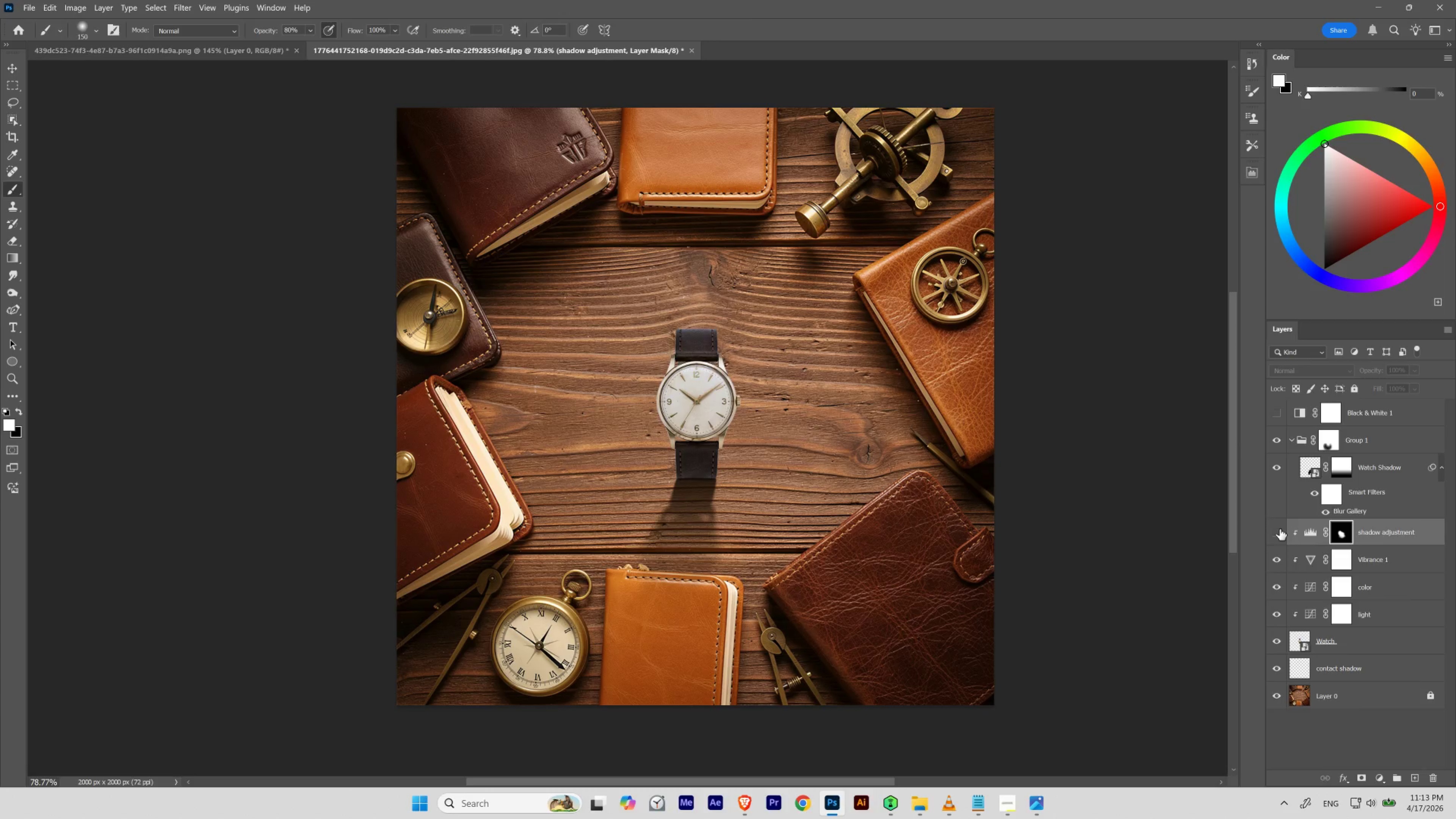 
left_click([1279, 529])
 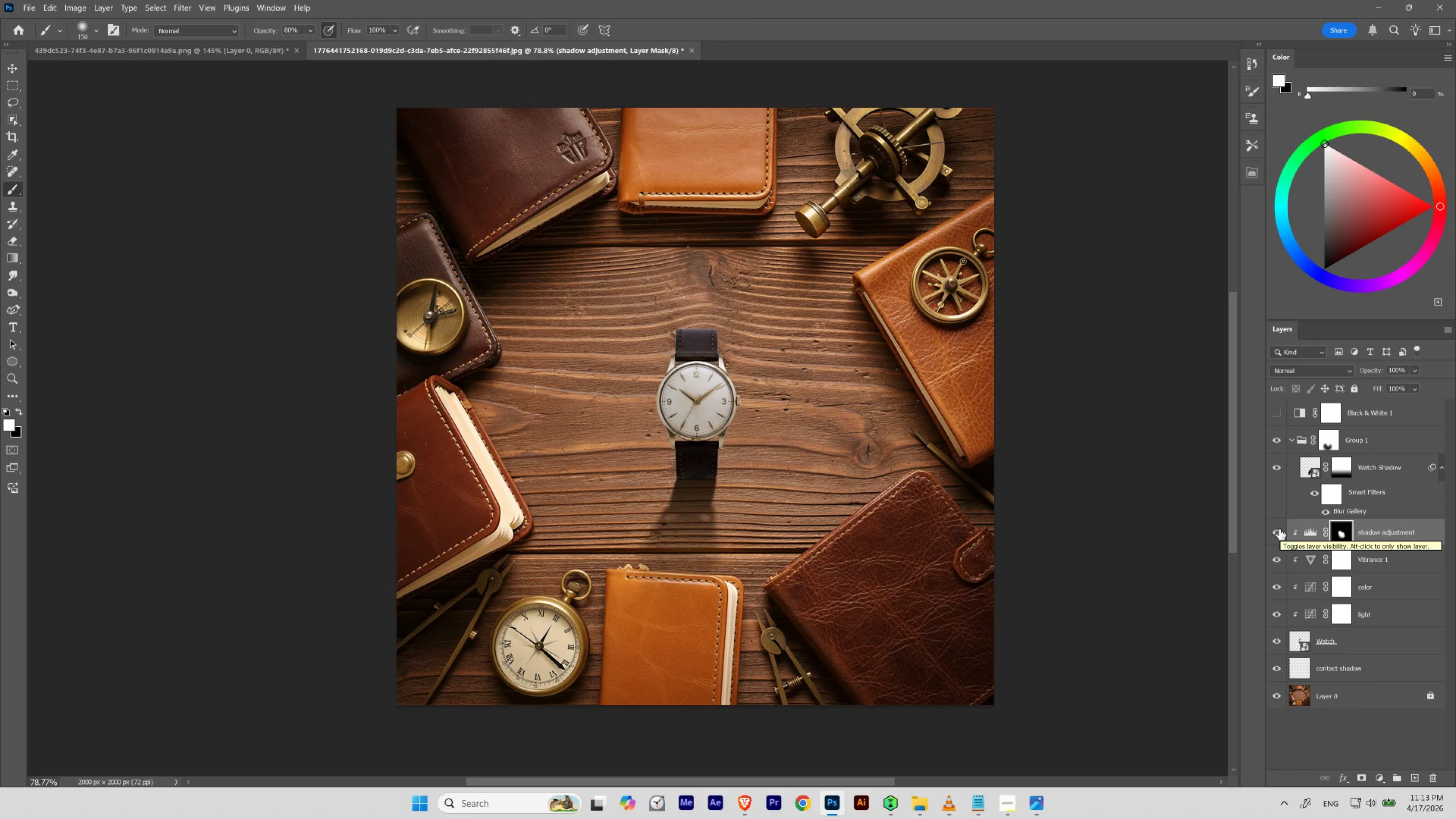 
hold_key(key=Space, duration=1.09)
 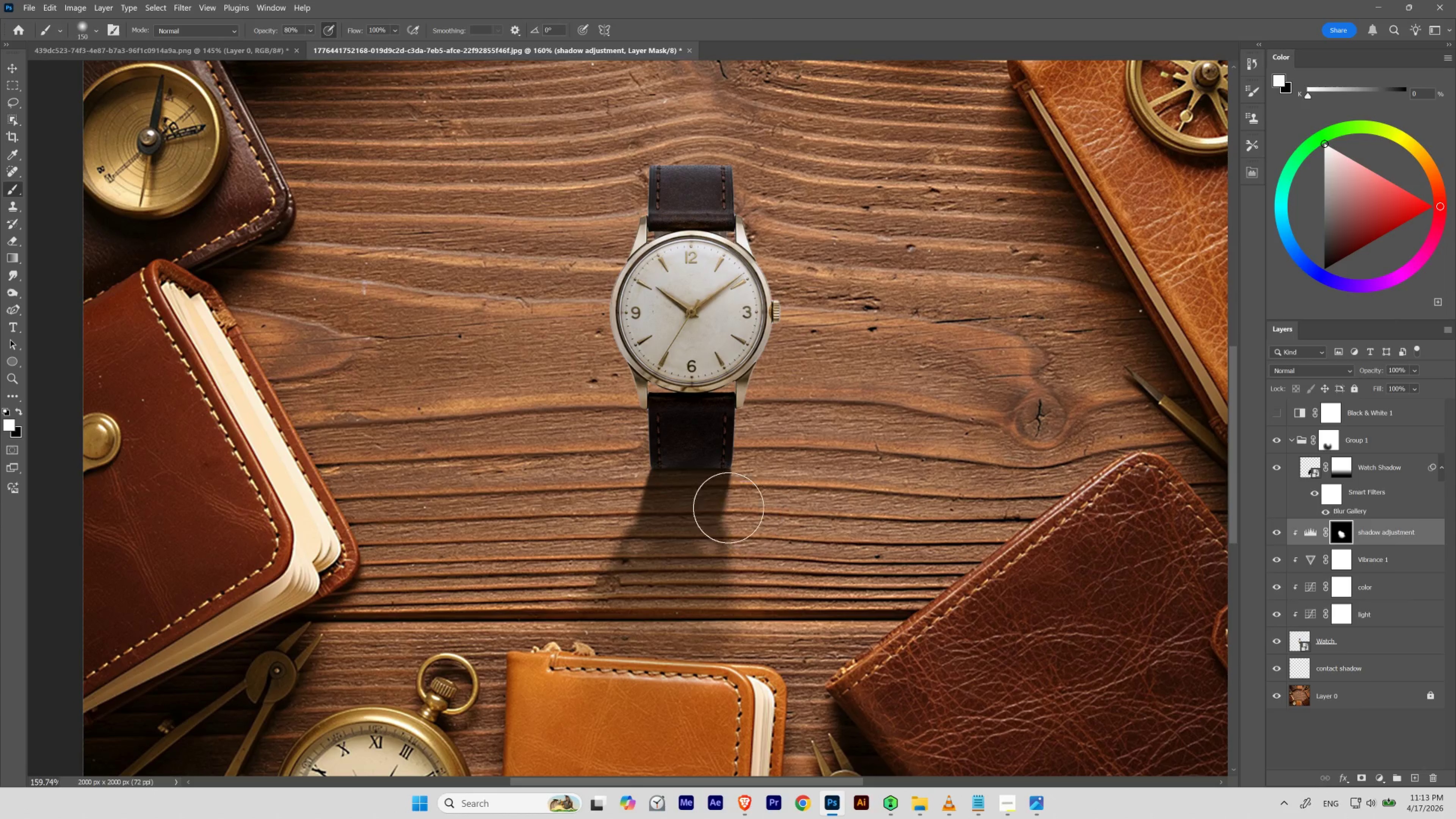 
hold_key(key=ControlLeft, duration=1.05)
left_click_drag(start_coordinate=[702, 488], to_coordinate=[731, 515])
 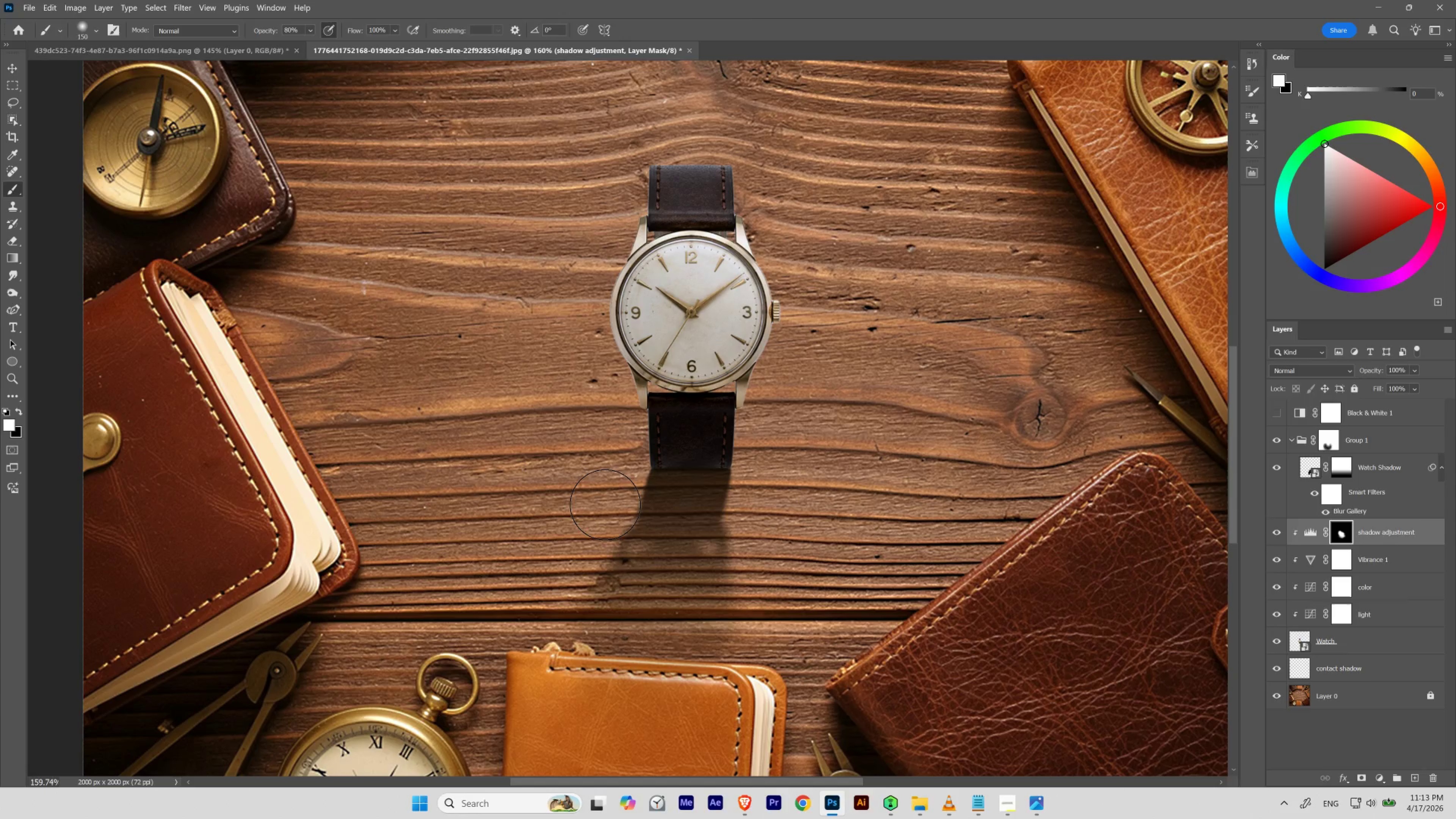 
wait(10.07)
 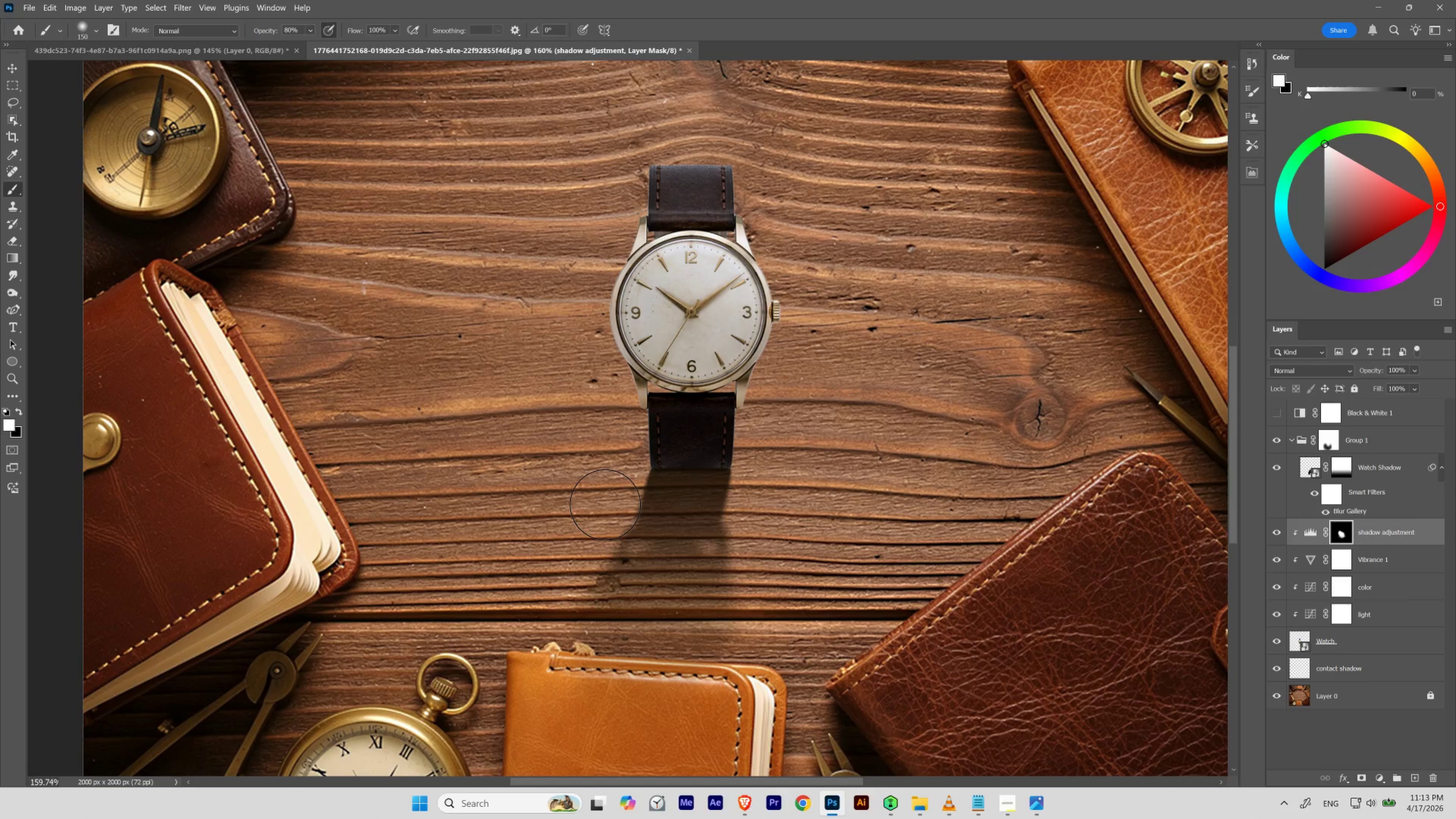 
hold_key(key=Space, duration=1.34)
 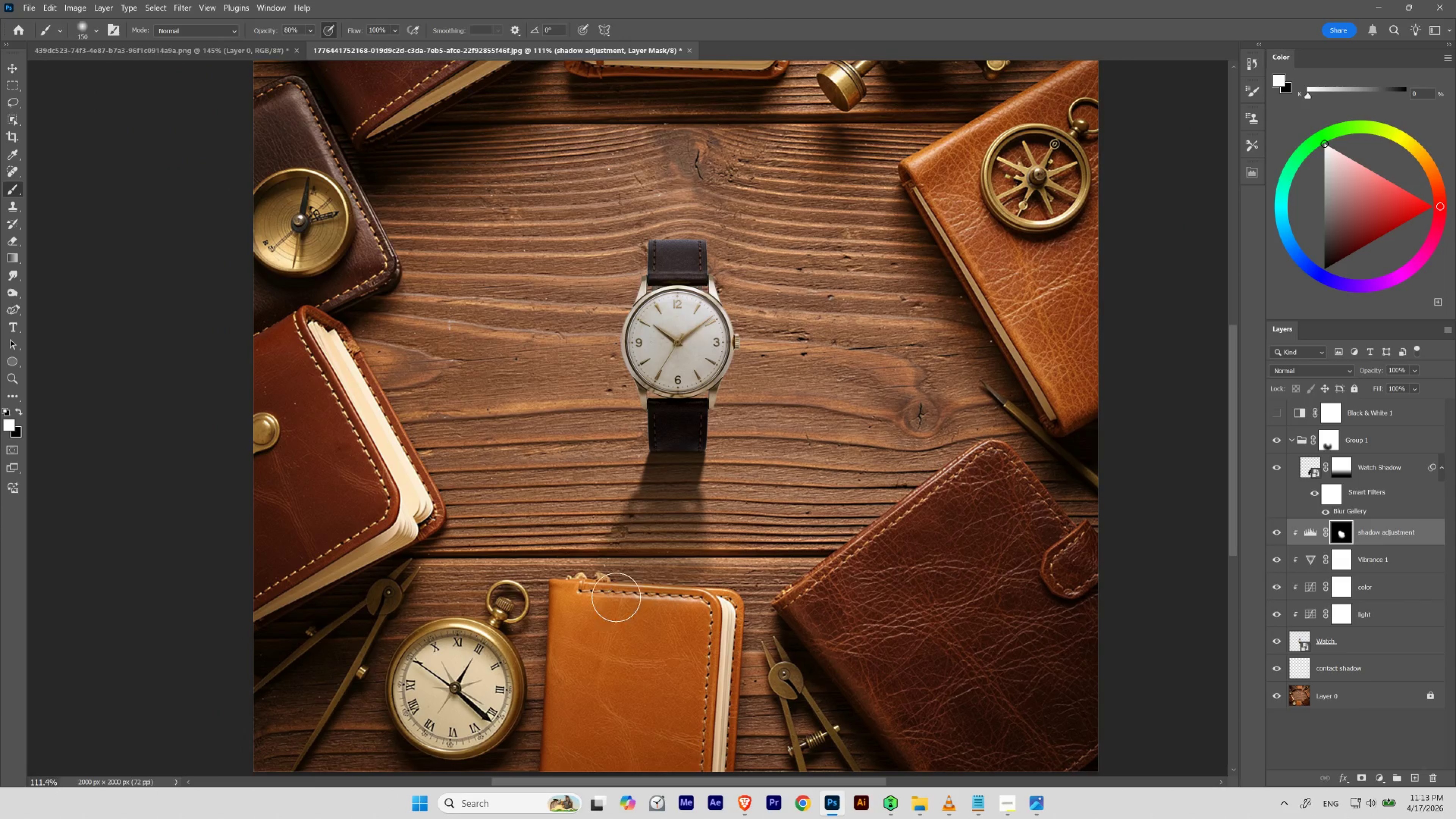 
hold_key(key=ControlLeft, duration=1.28)
left_click_drag(start_coordinate=[646, 412], to_coordinate=[627, 448])
 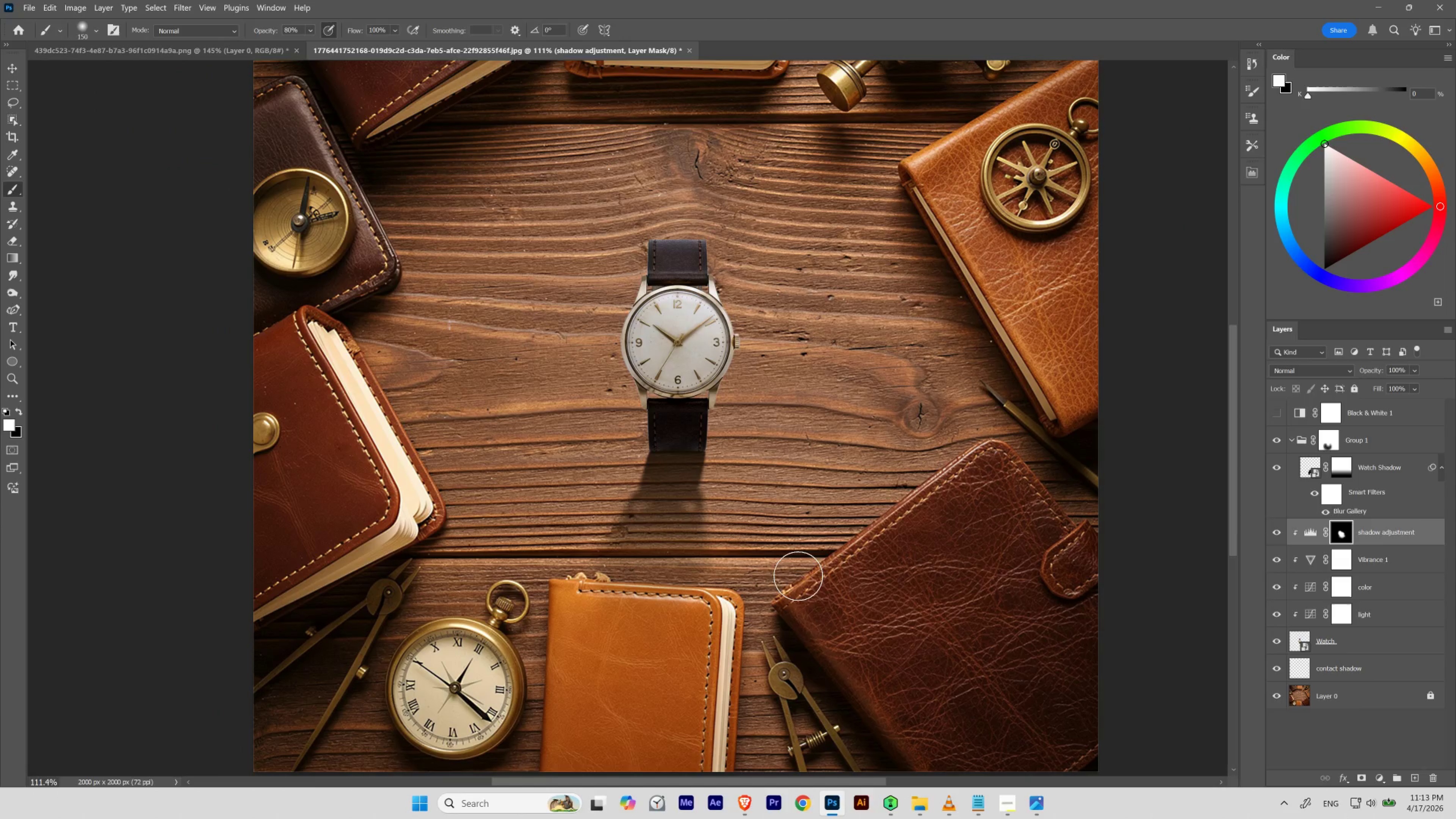 
key(BracketLeft)
 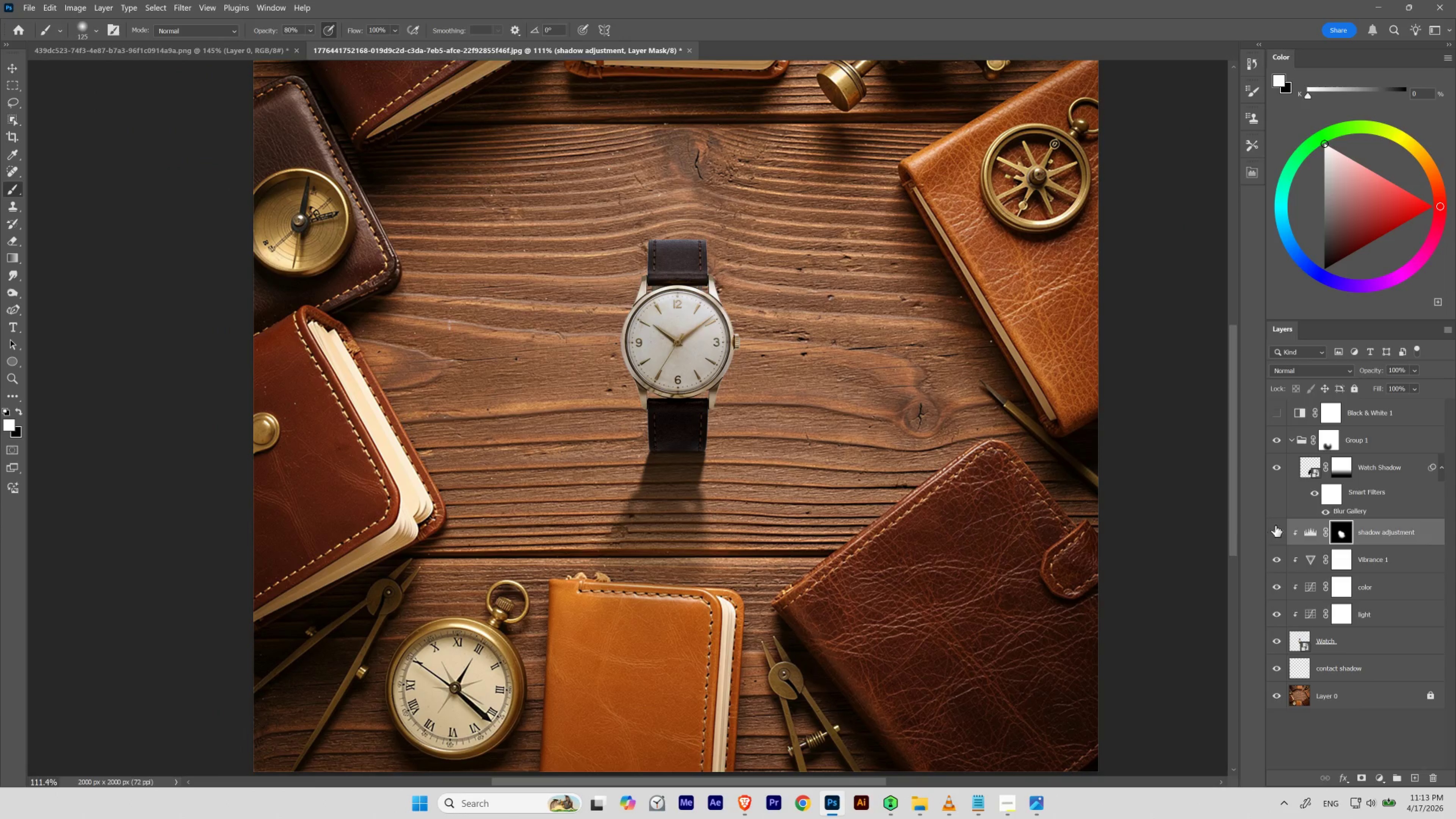 
left_click([1277, 529])
 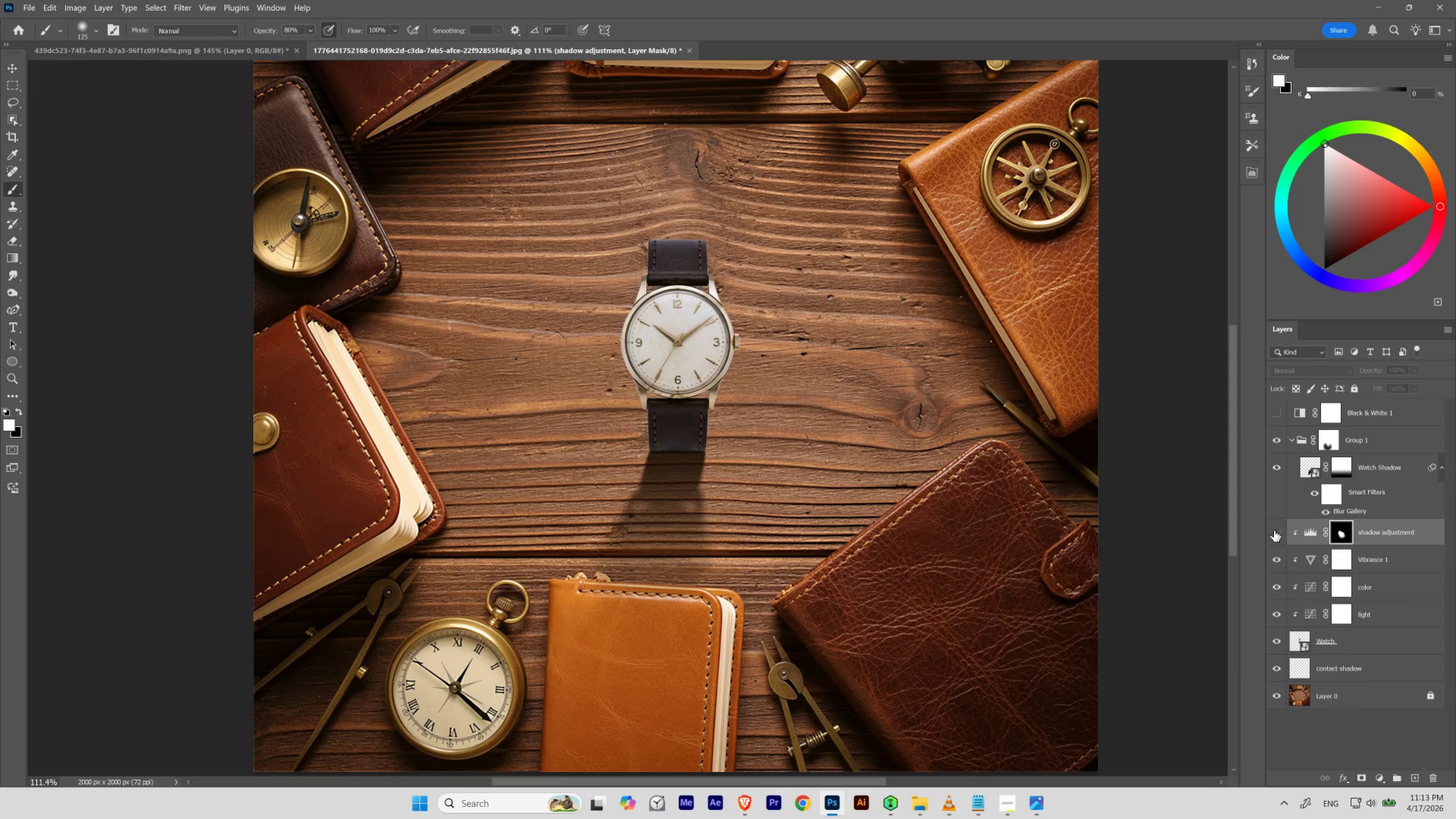 
left_click([1275, 529])
 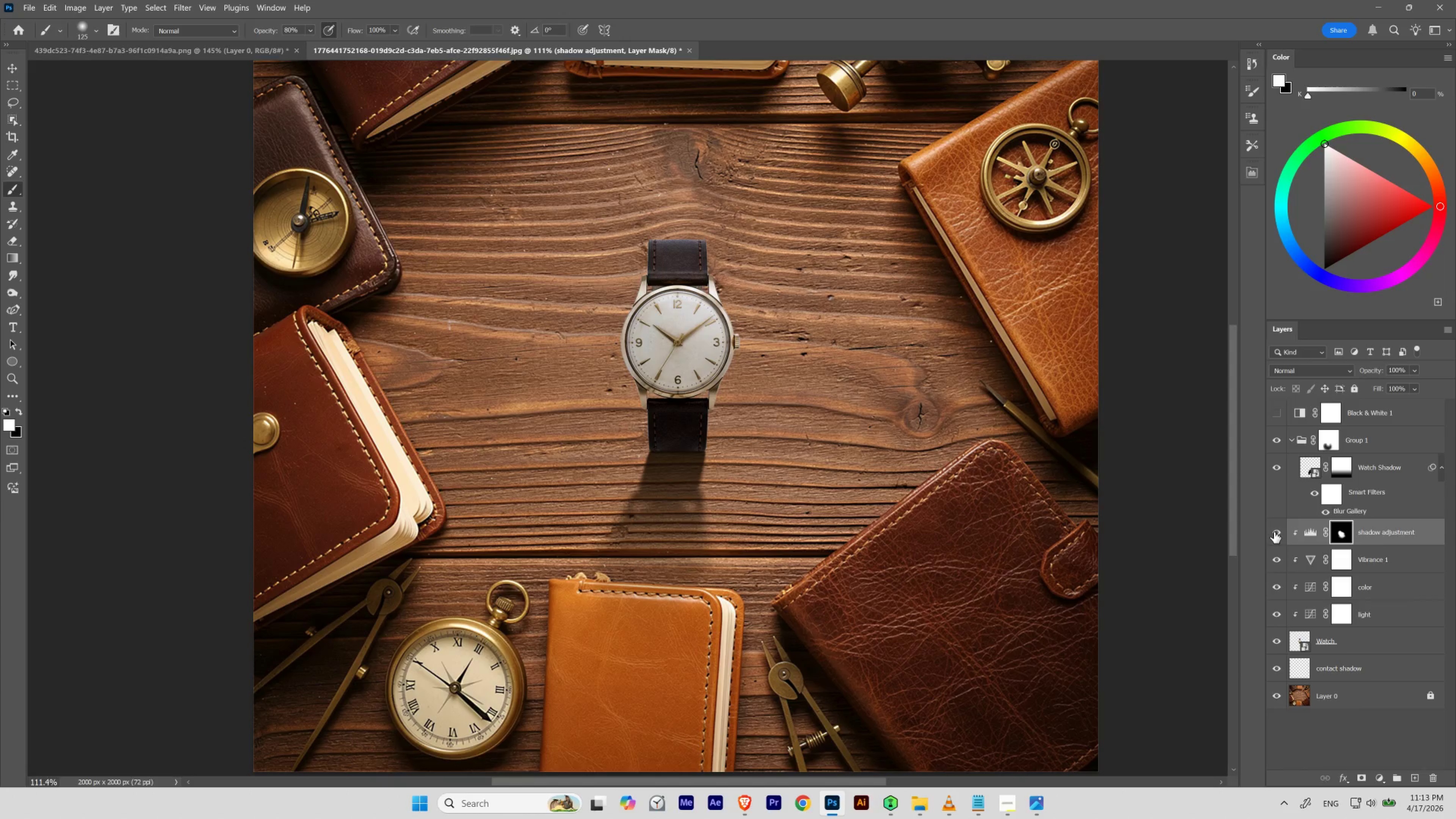 
left_click([1274, 530])
 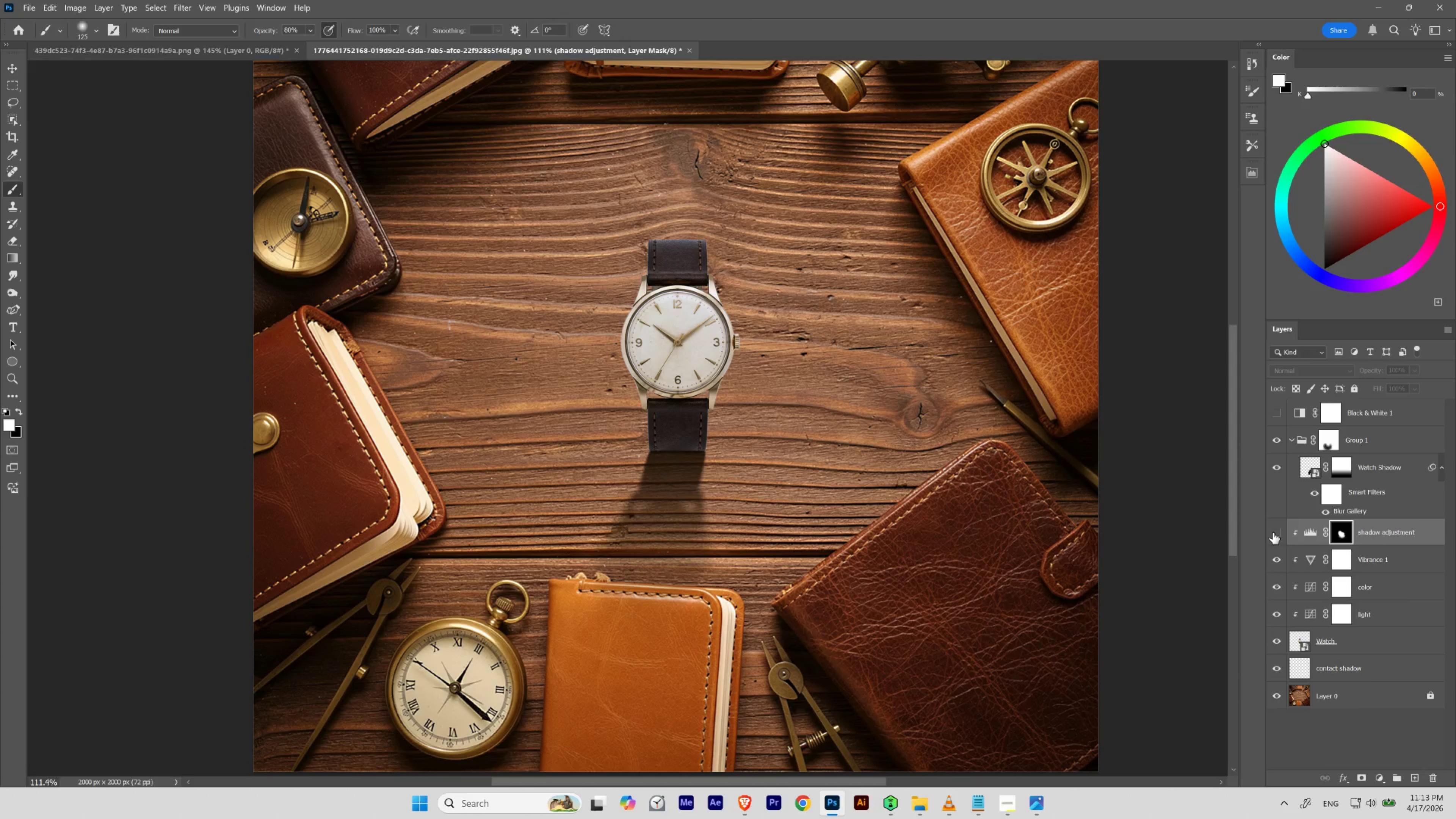 
left_click([1274, 531])
 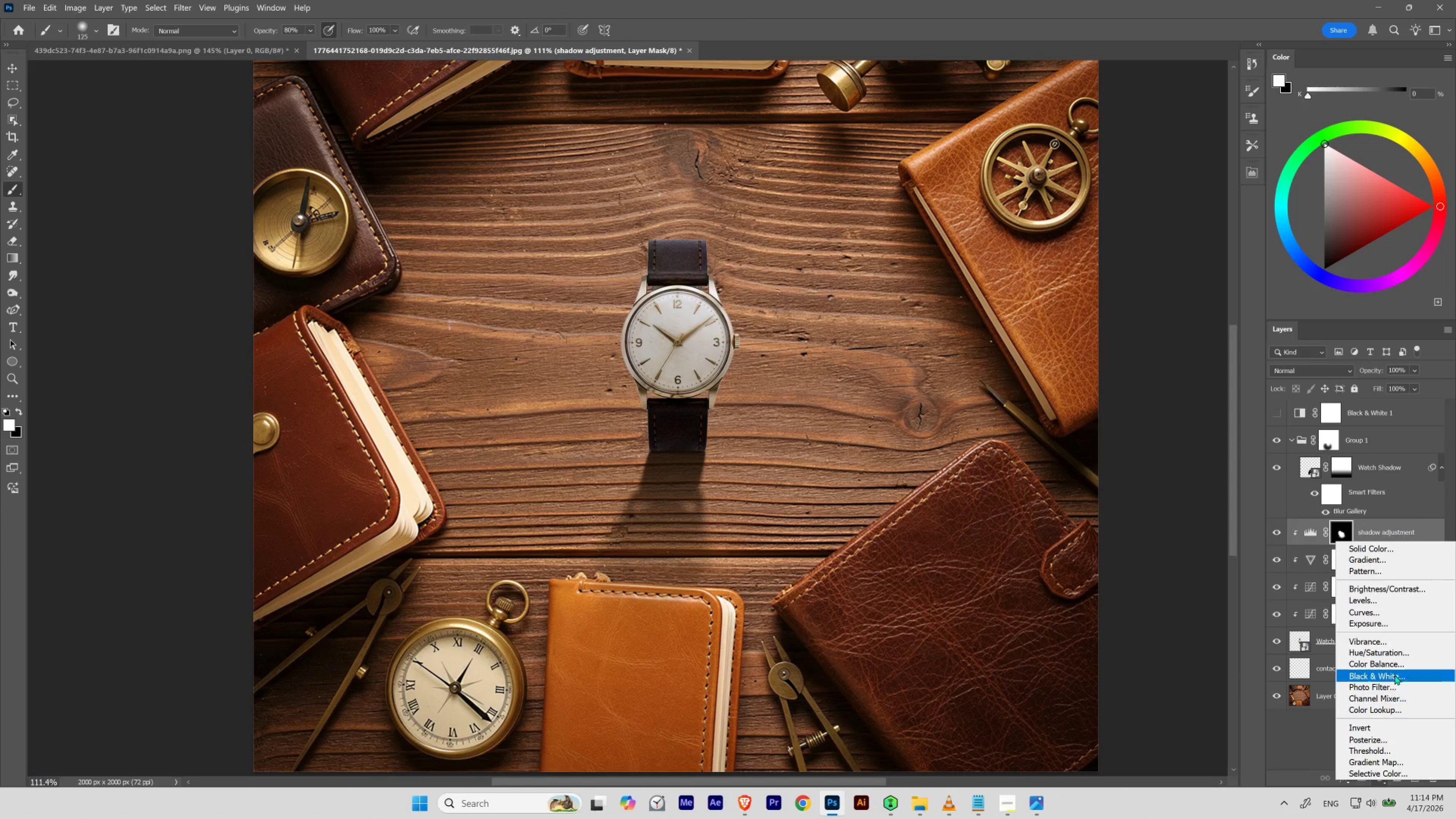 
wait(6.2)
 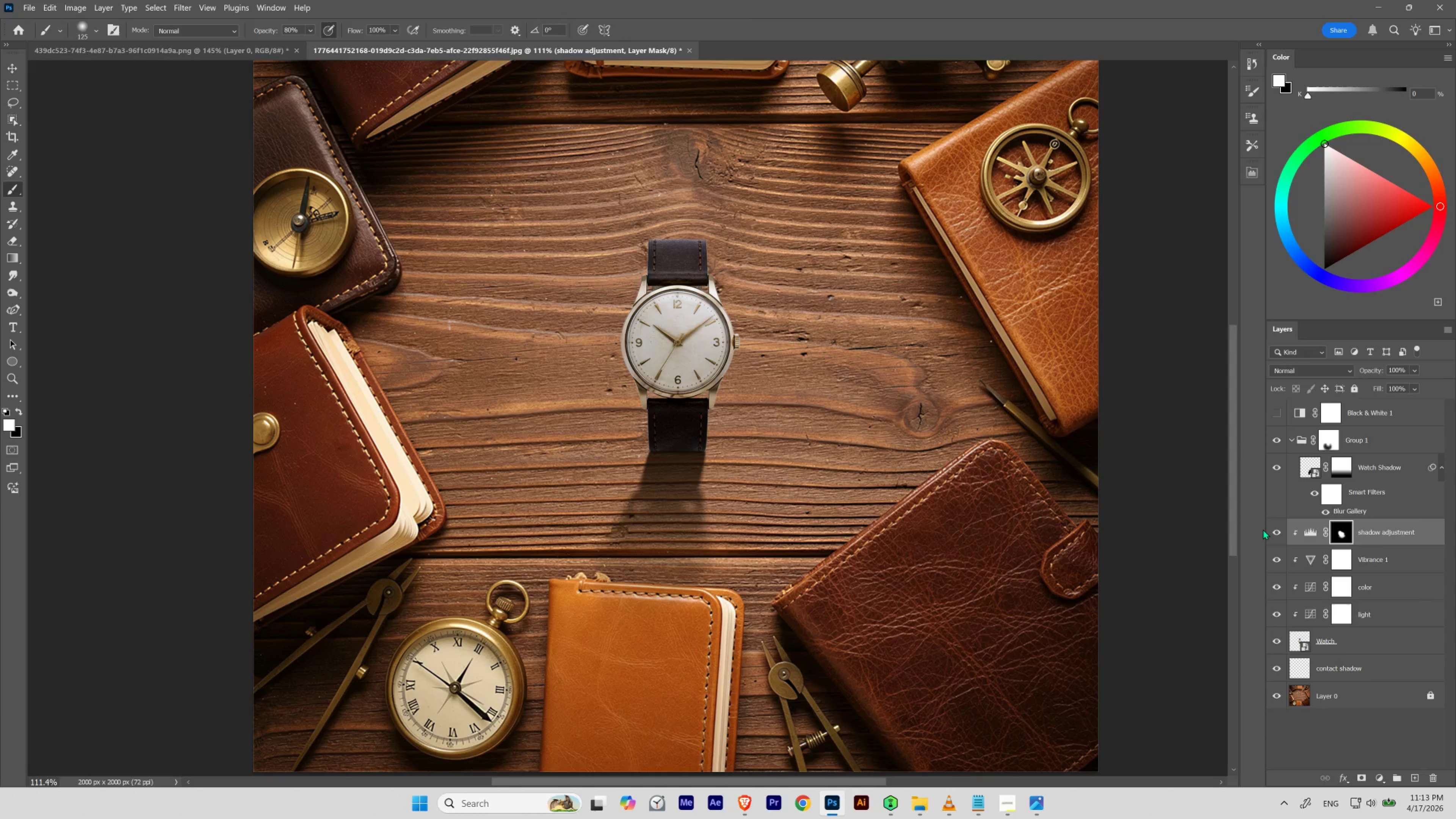 
left_click([1378, 605])
 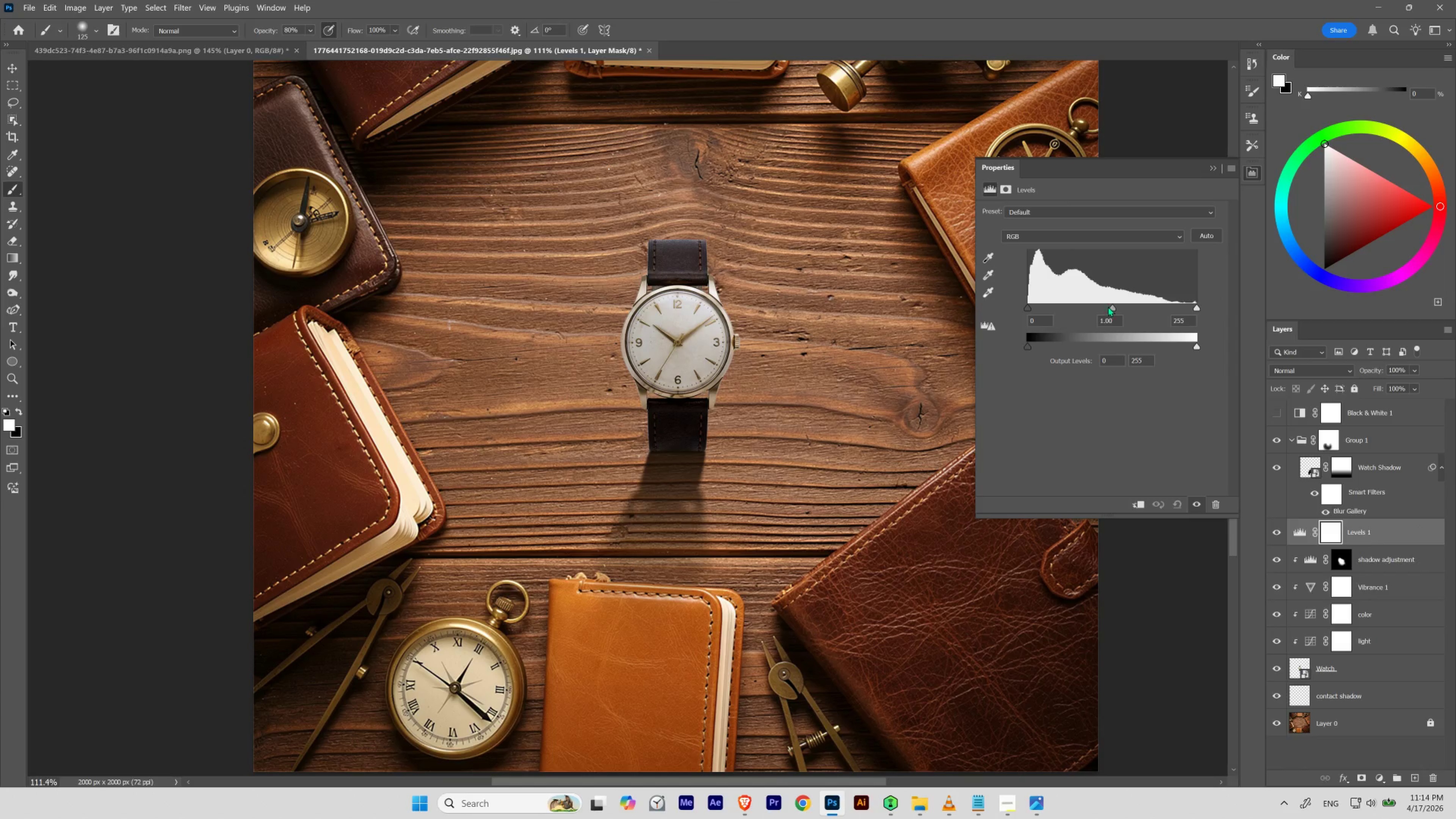 
left_click_drag(start_coordinate=[1113, 308], to_coordinate=[1105, 308])
 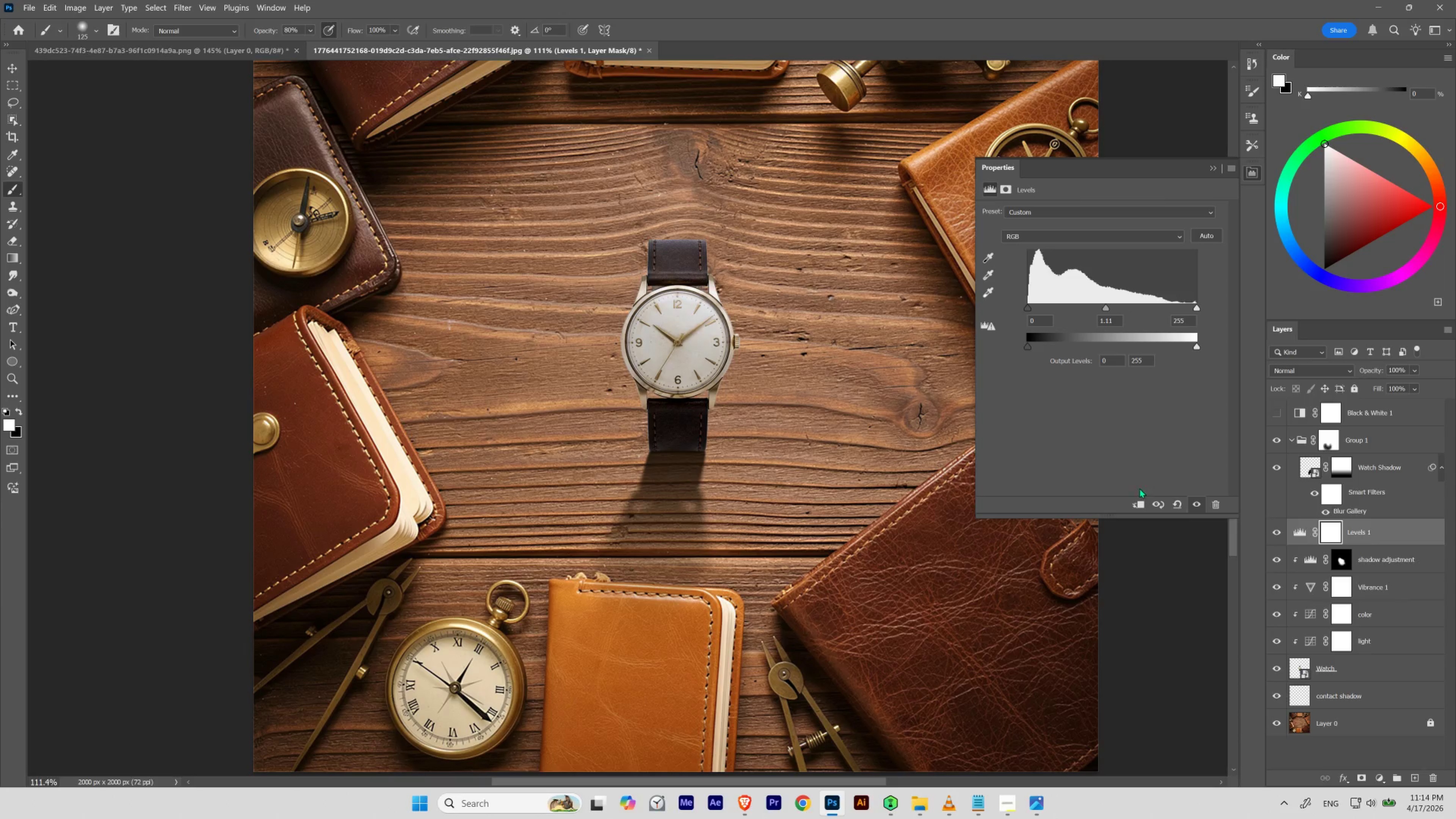 
left_click([1136, 503])
 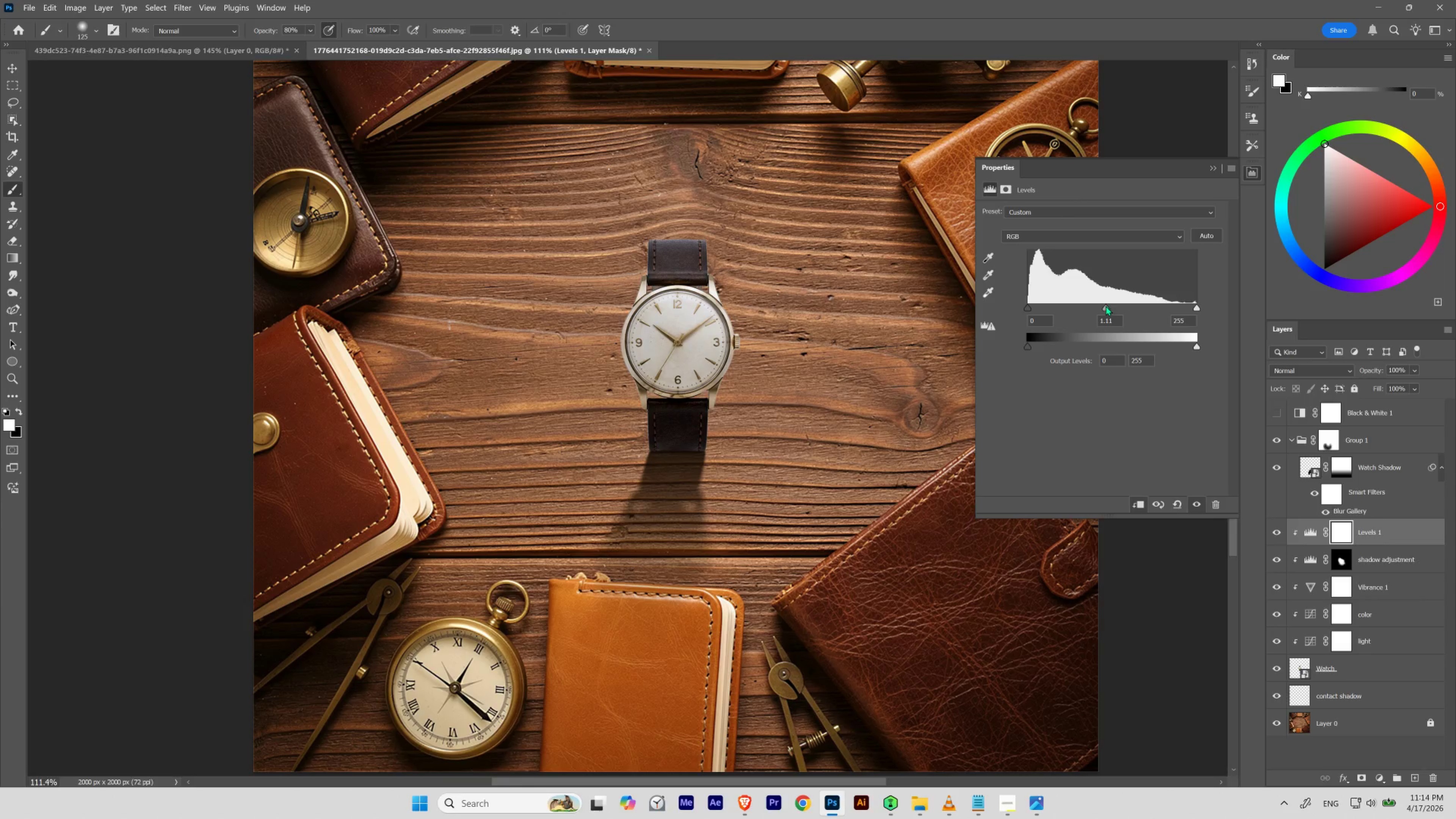 
left_click_drag(start_coordinate=[1106, 307], to_coordinate=[1100, 308])
 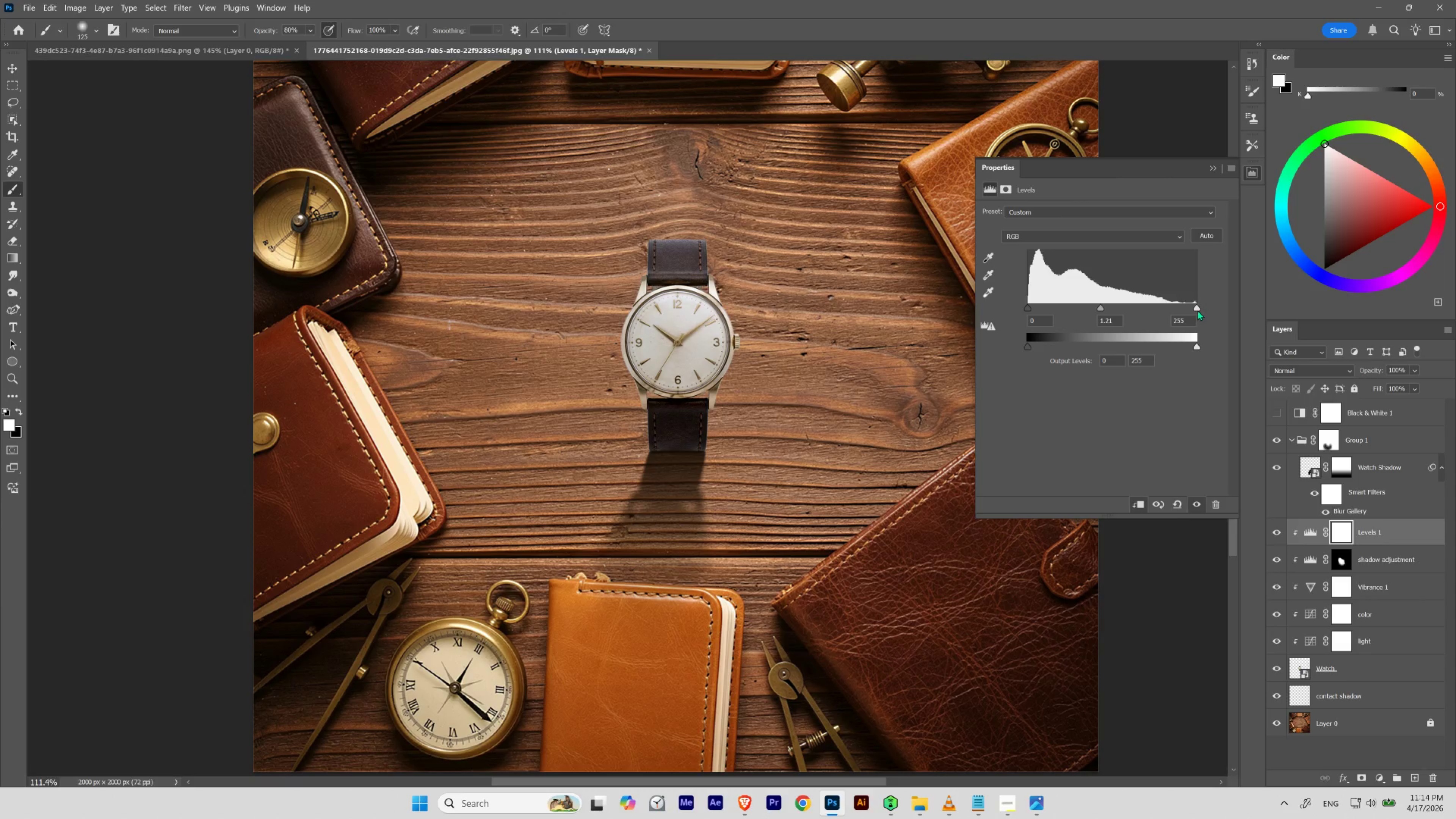 
left_click_drag(start_coordinate=[1197, 308], to_coordinate=[1170, 307])
 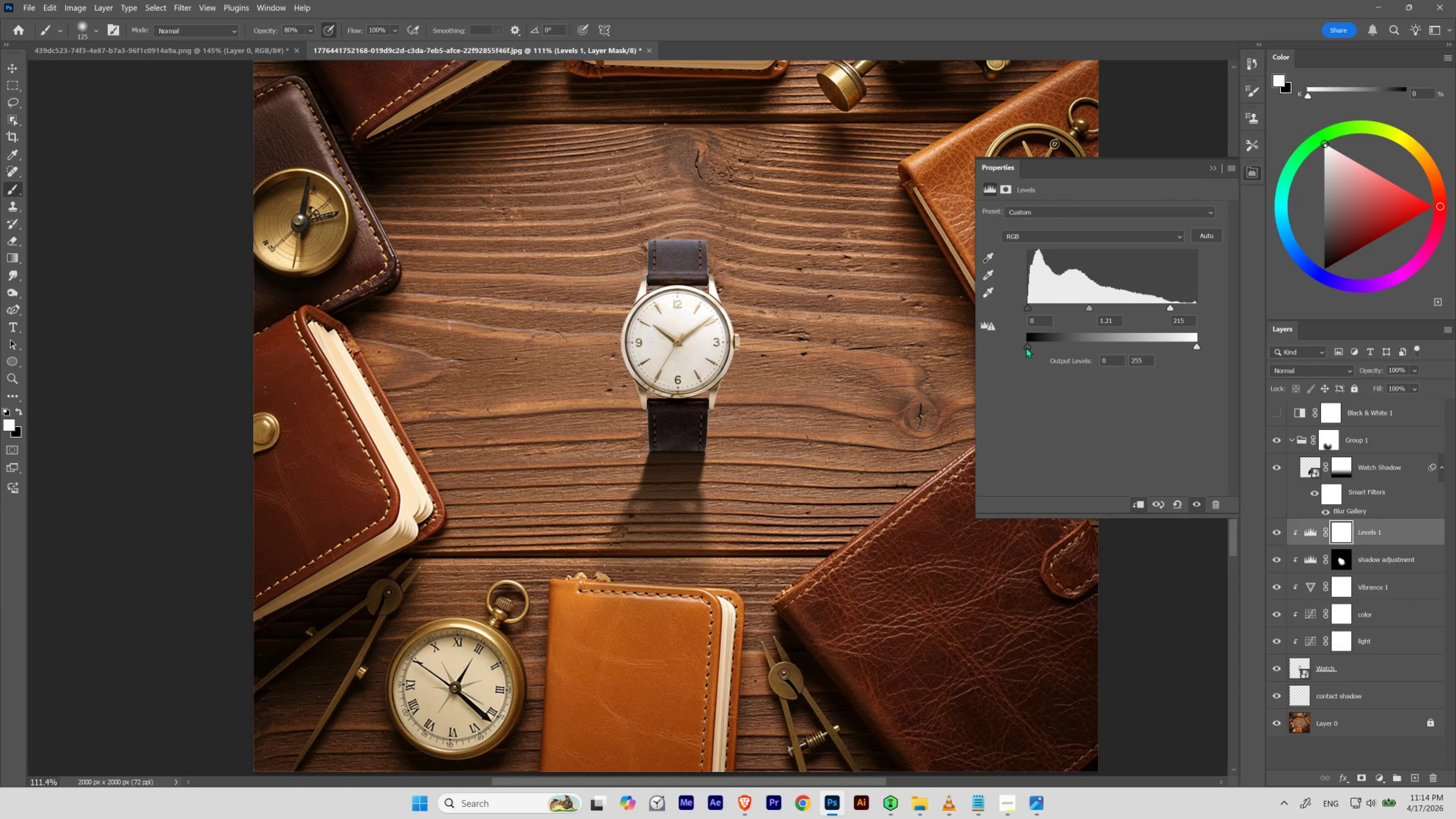 
left_click_drag(start_coordinate=[1026, 347], to_coordinate=[1031, 346])
 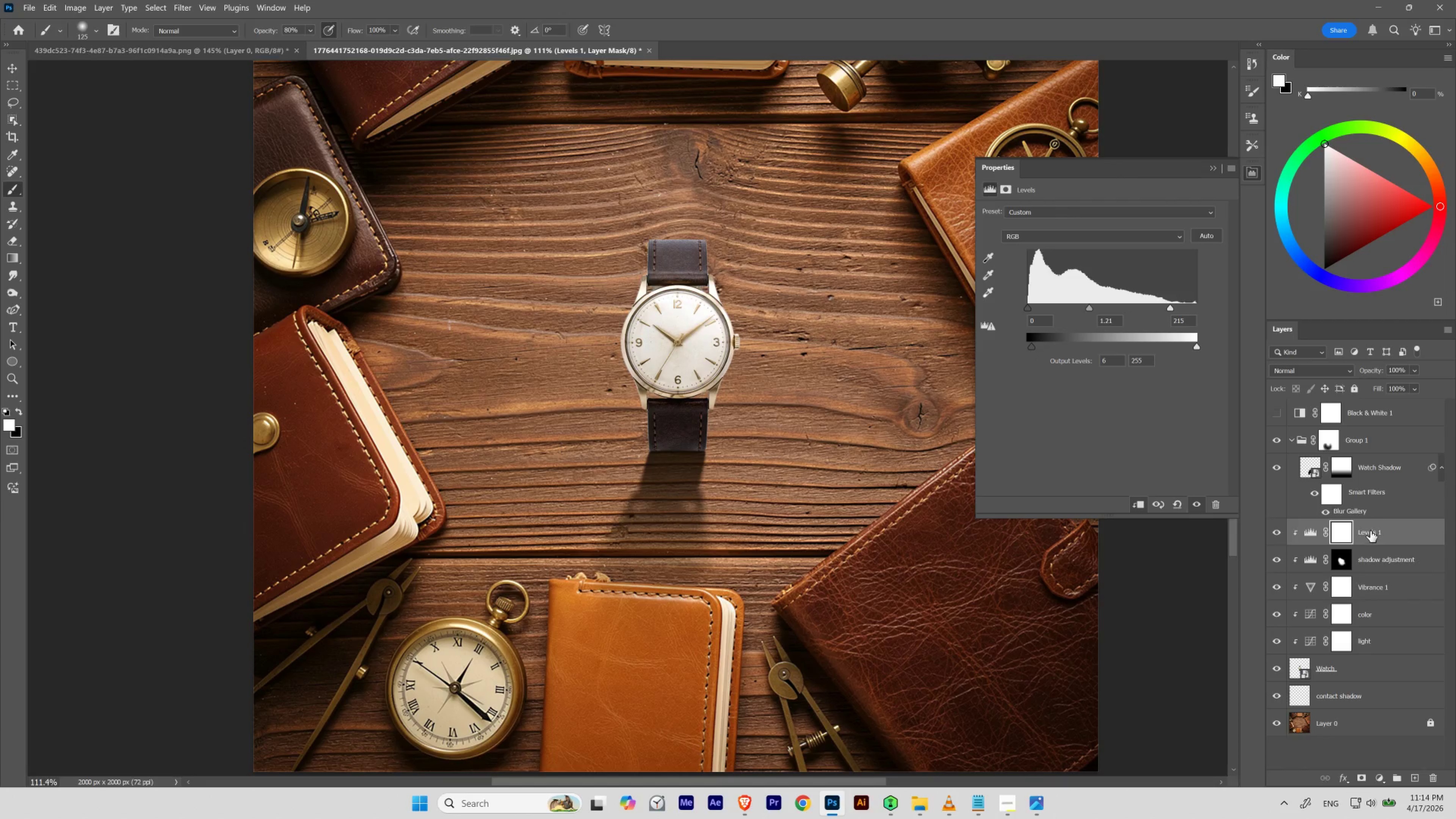 
left_click([1370, 531])
 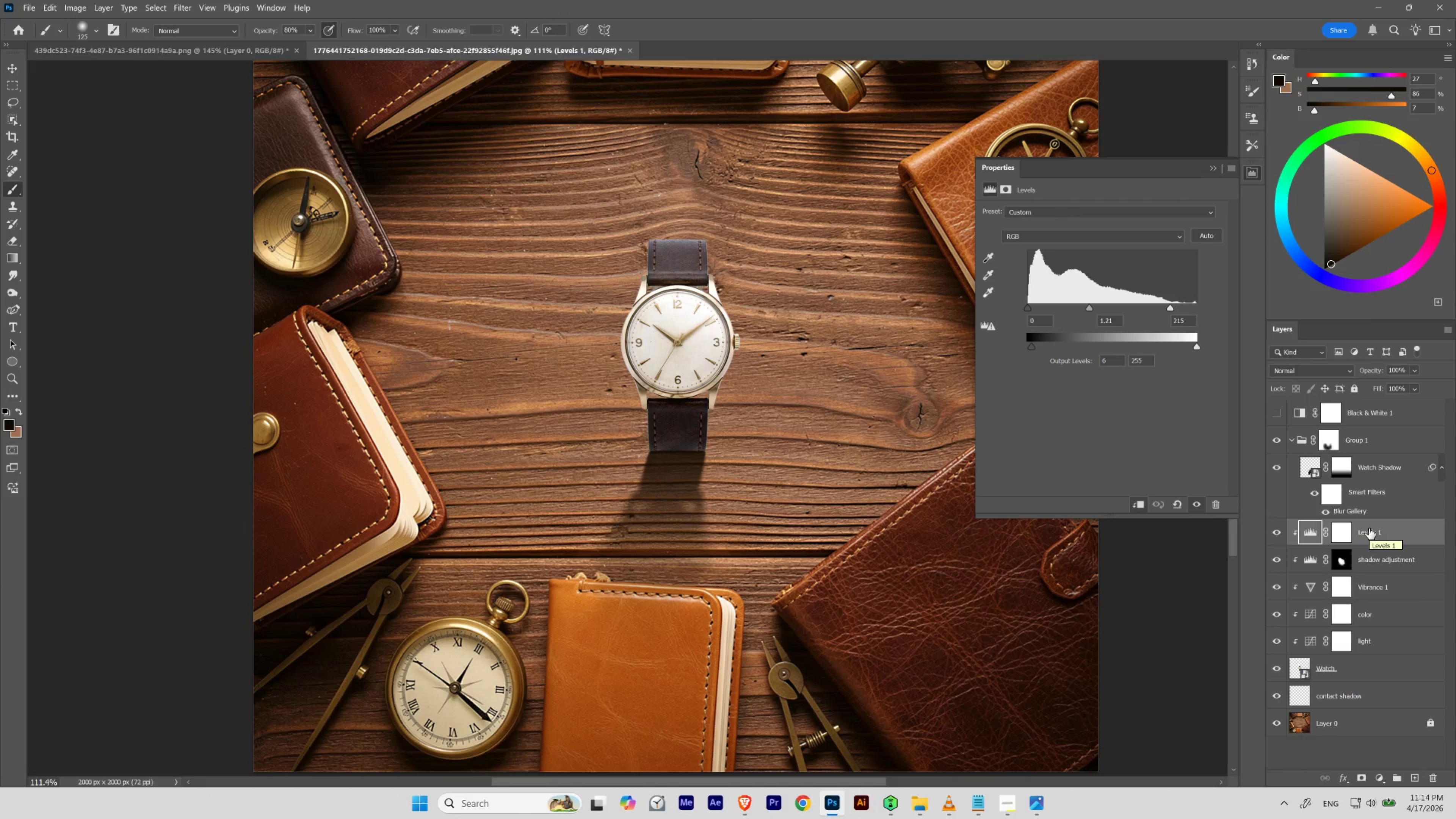 
double_click([1368, 528])
 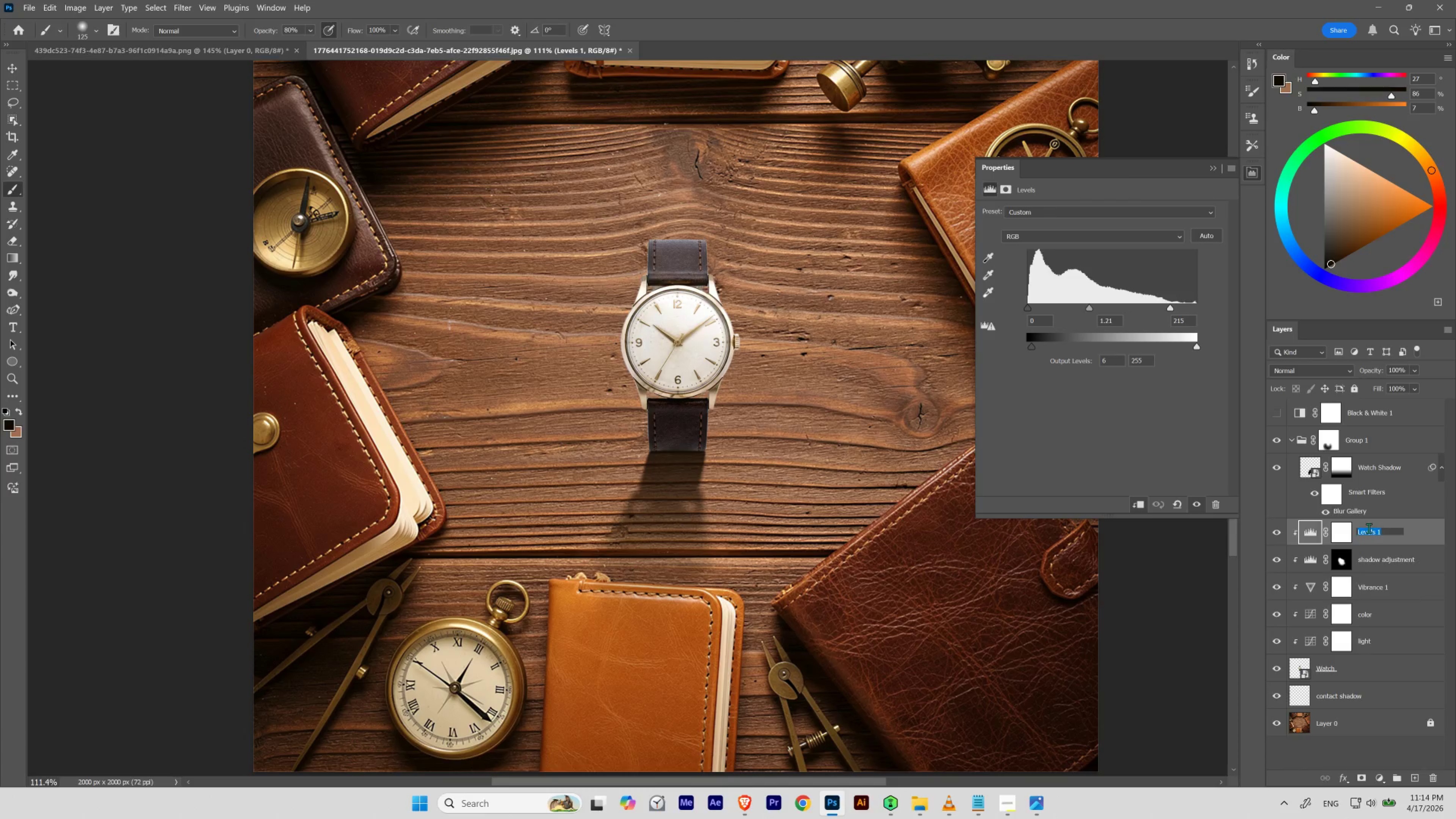 
type(Hightlight Adjustment)
 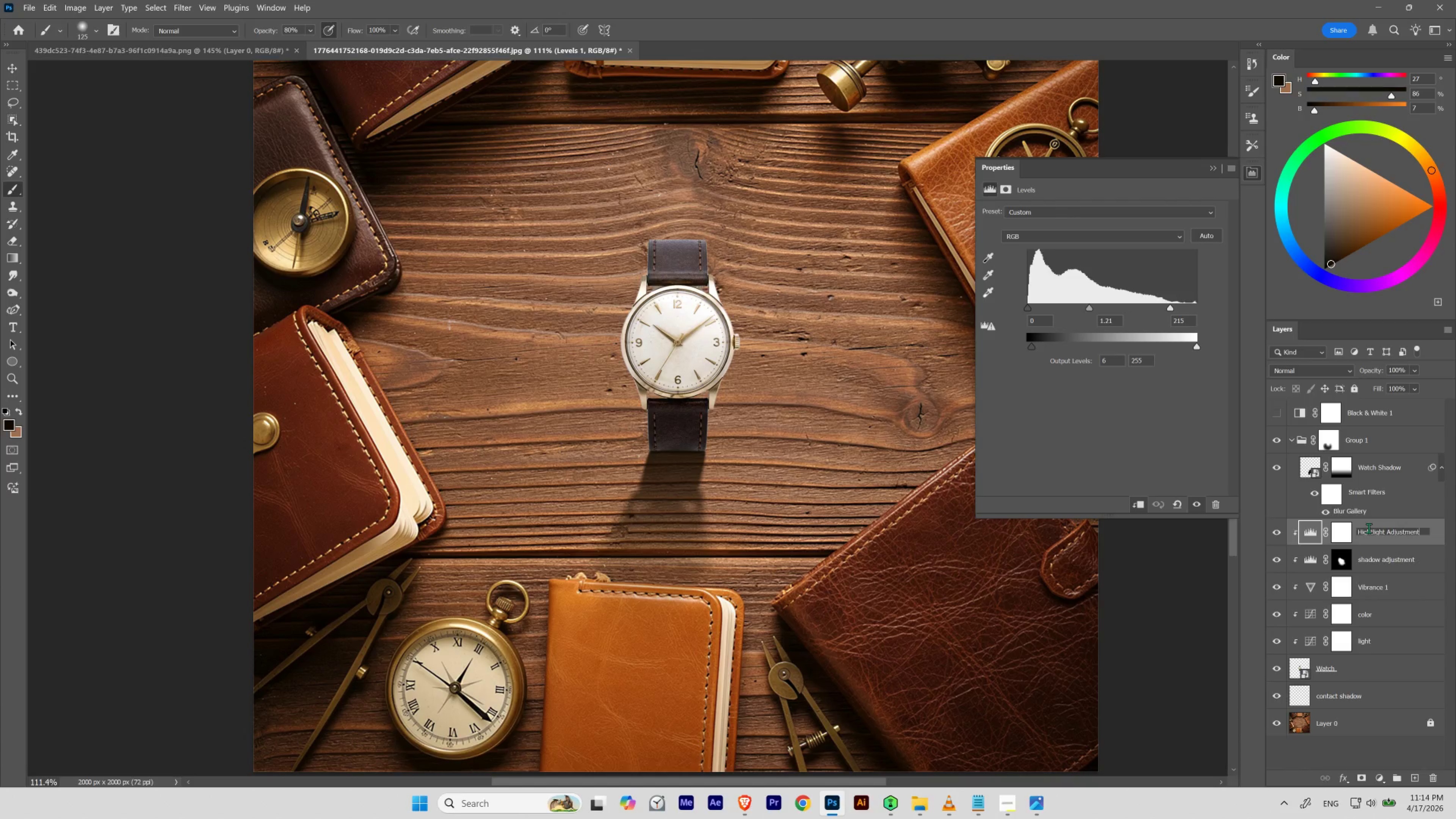 
key(Enter)
 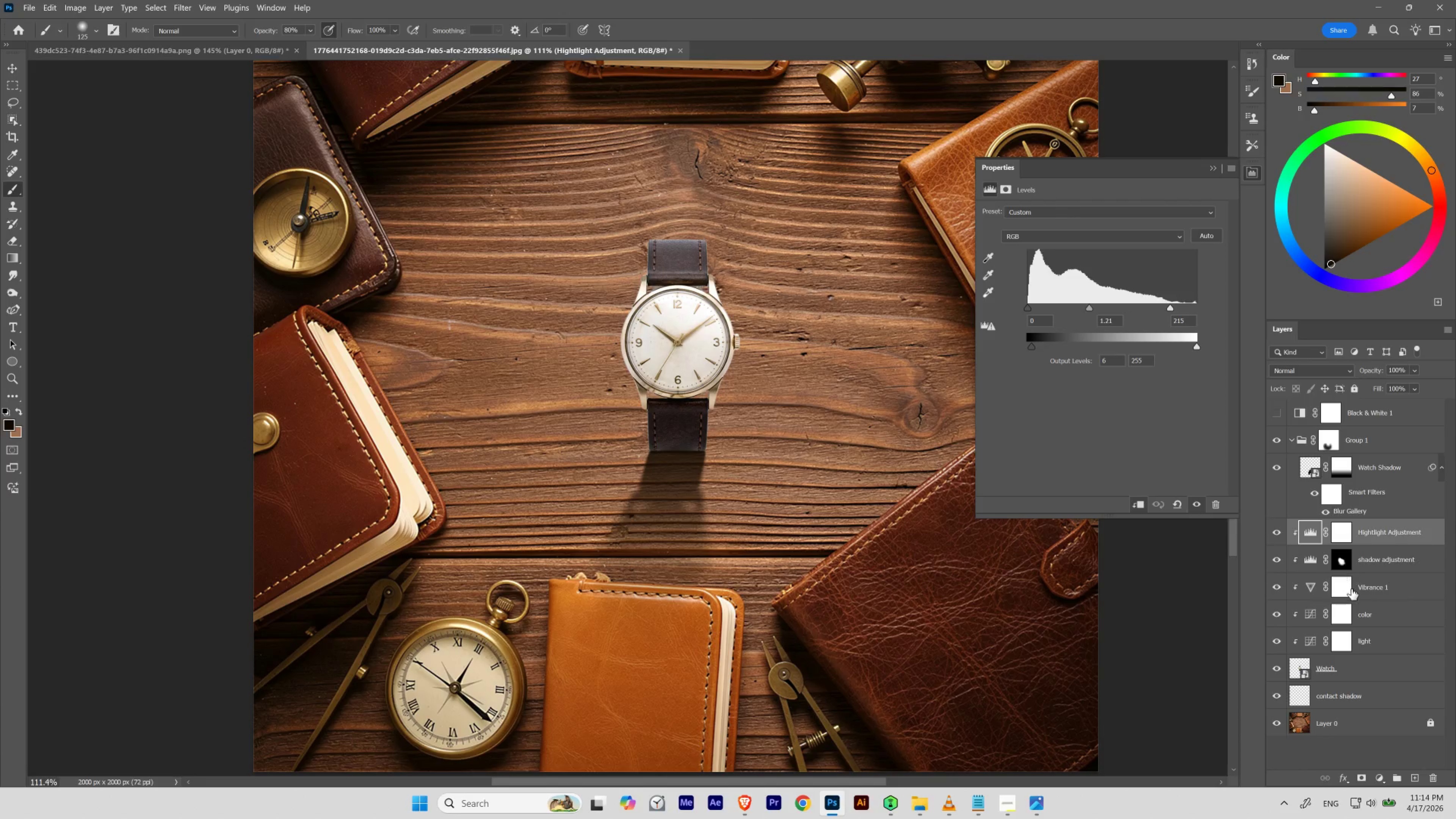 
left_click([1276, 534])
 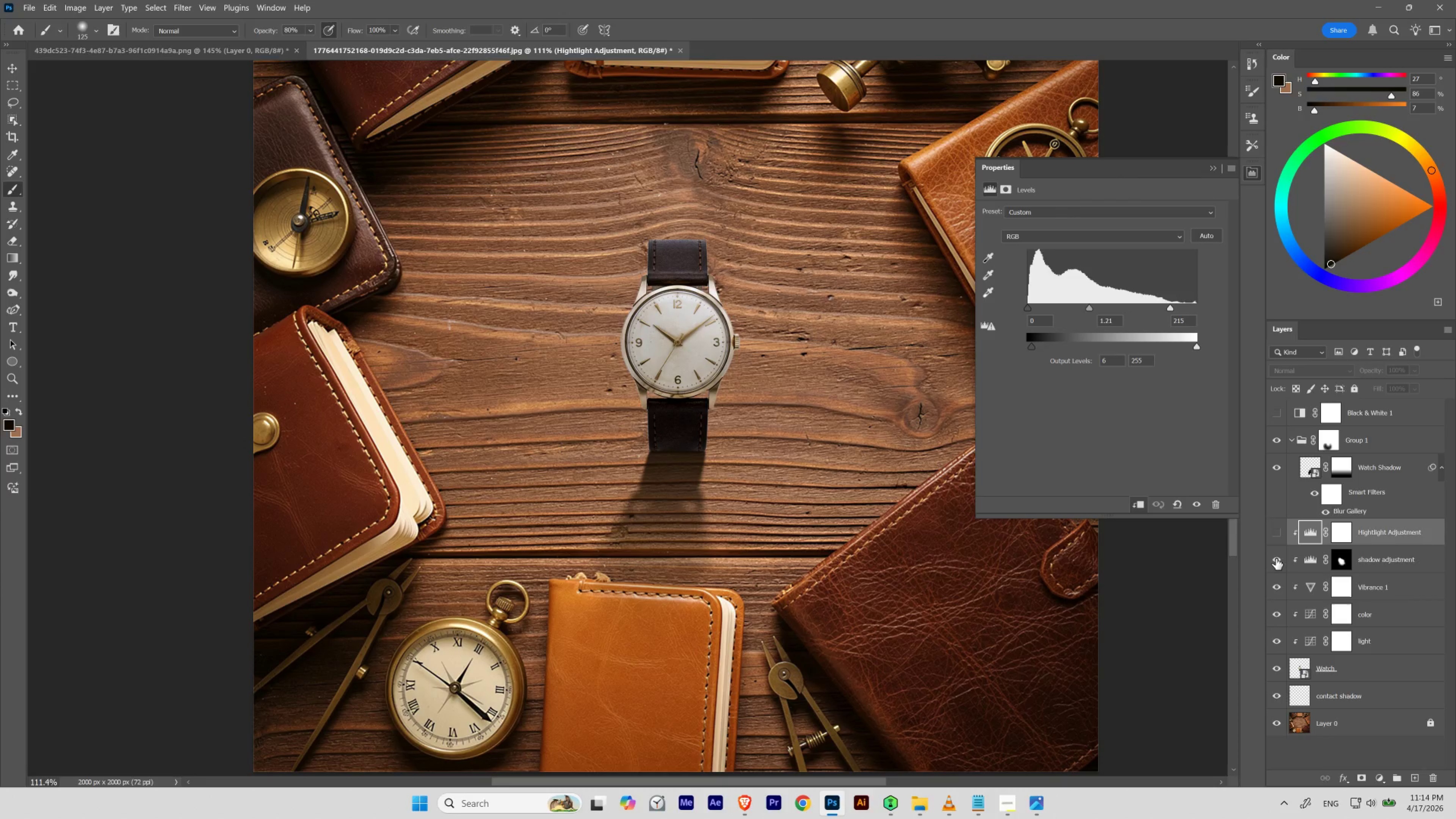 
left_click([1276, 558])
 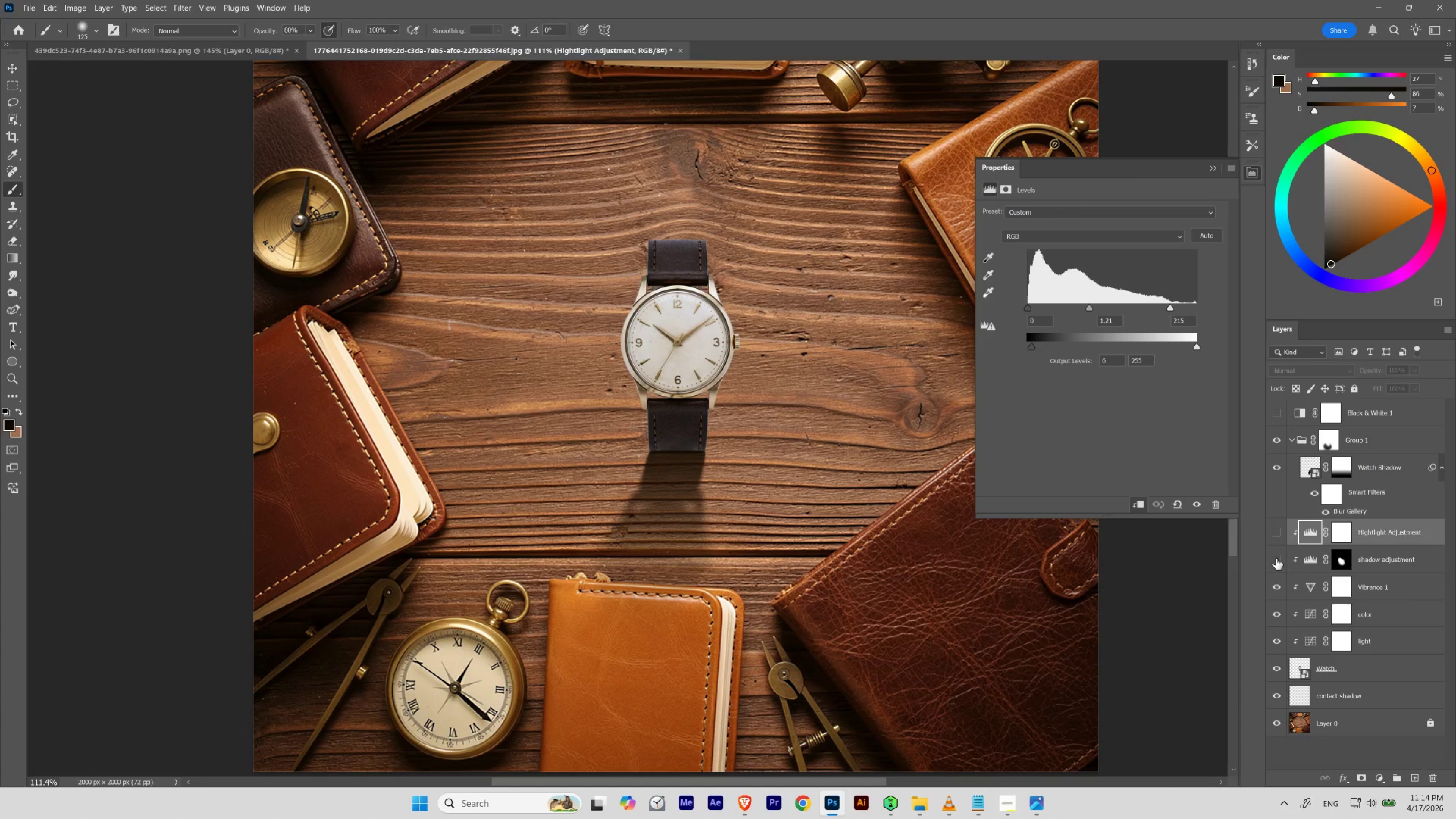 
left_click([1276, 558])
 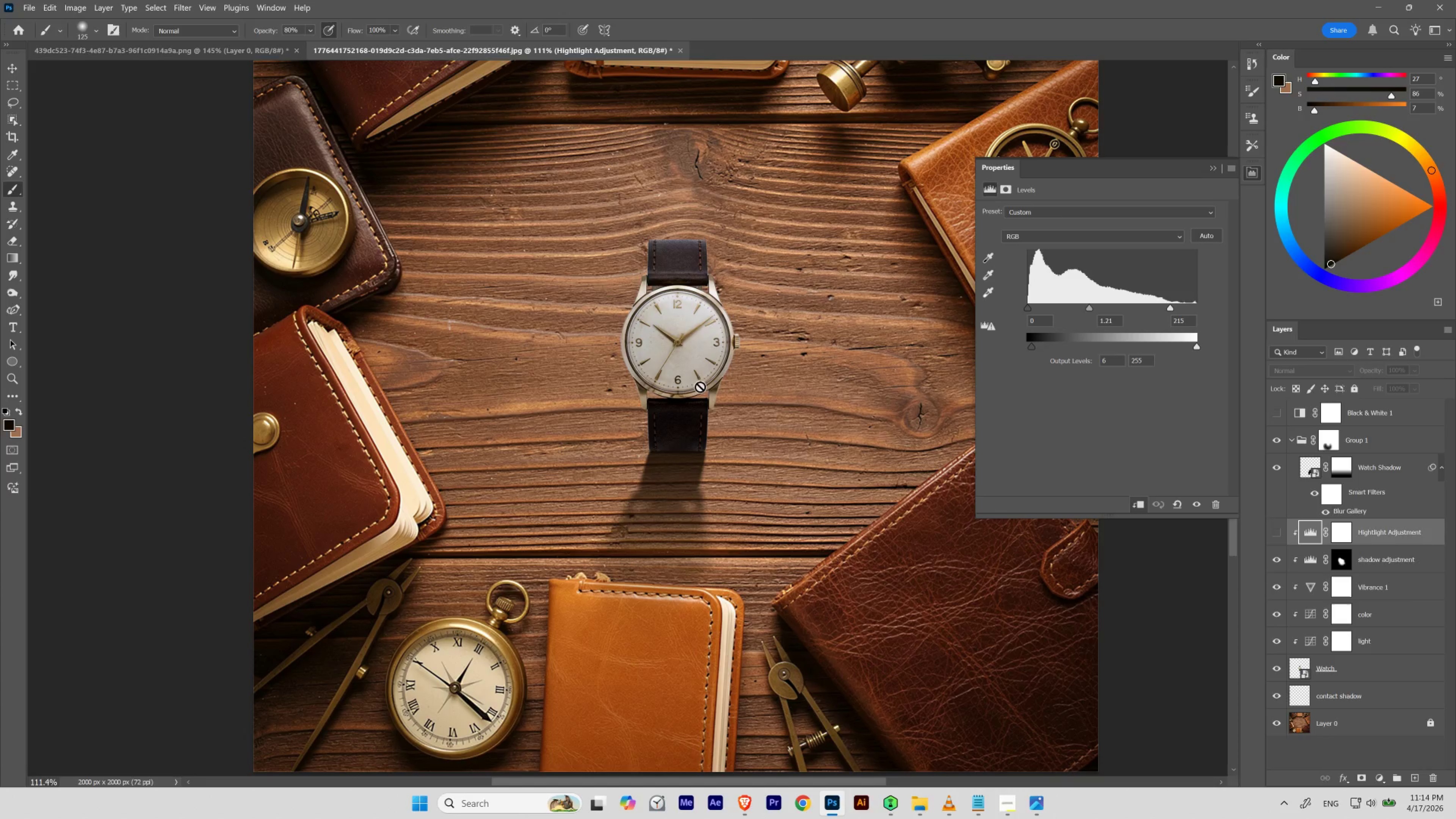 
hold_key(key=Space, duration=1.59)
 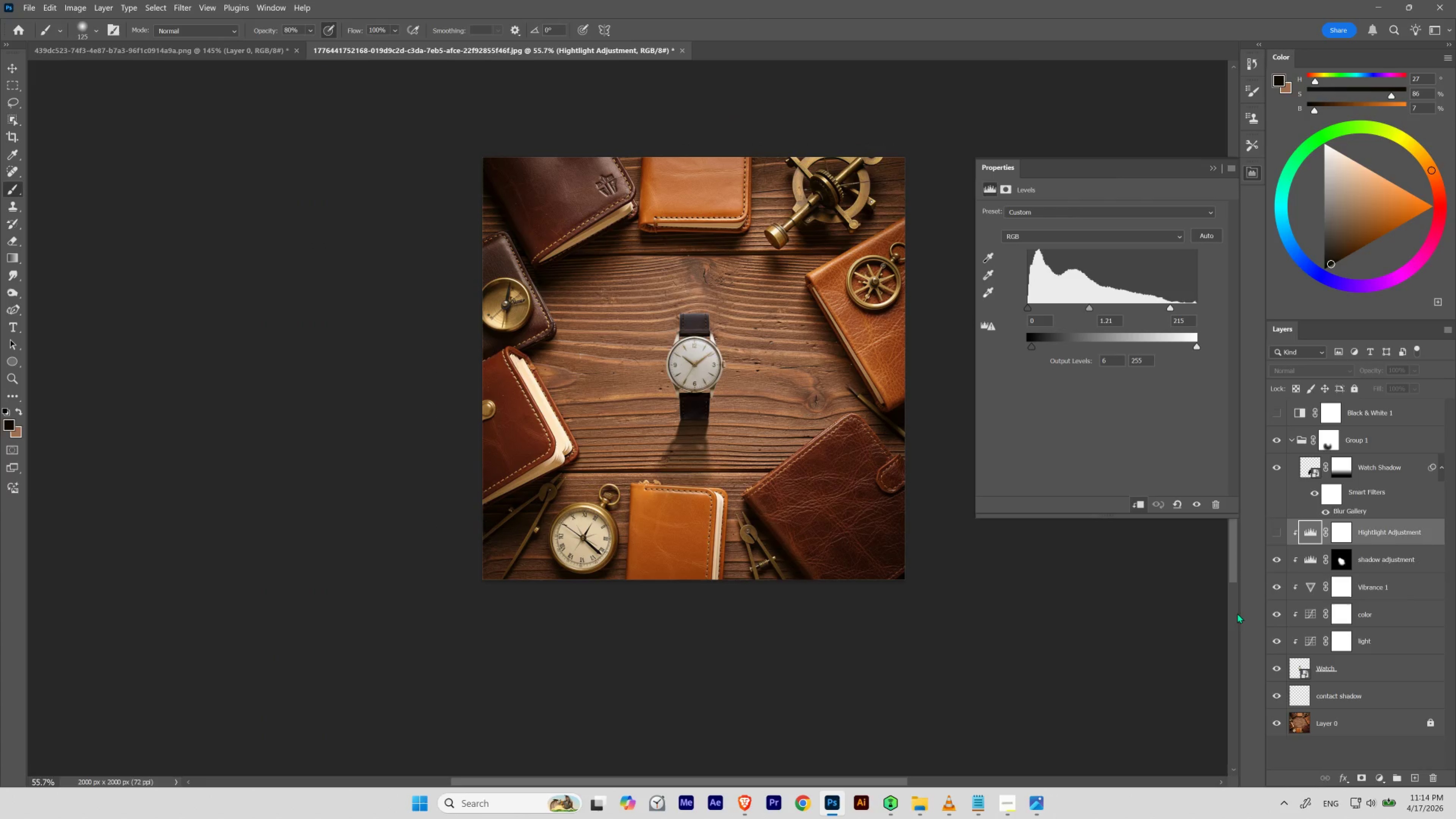 
hold_key(key=ControlLeft, duration=0.77)
left_click_drag(start_coordinate=[718, 363], to_coordinate=[694, 382])
 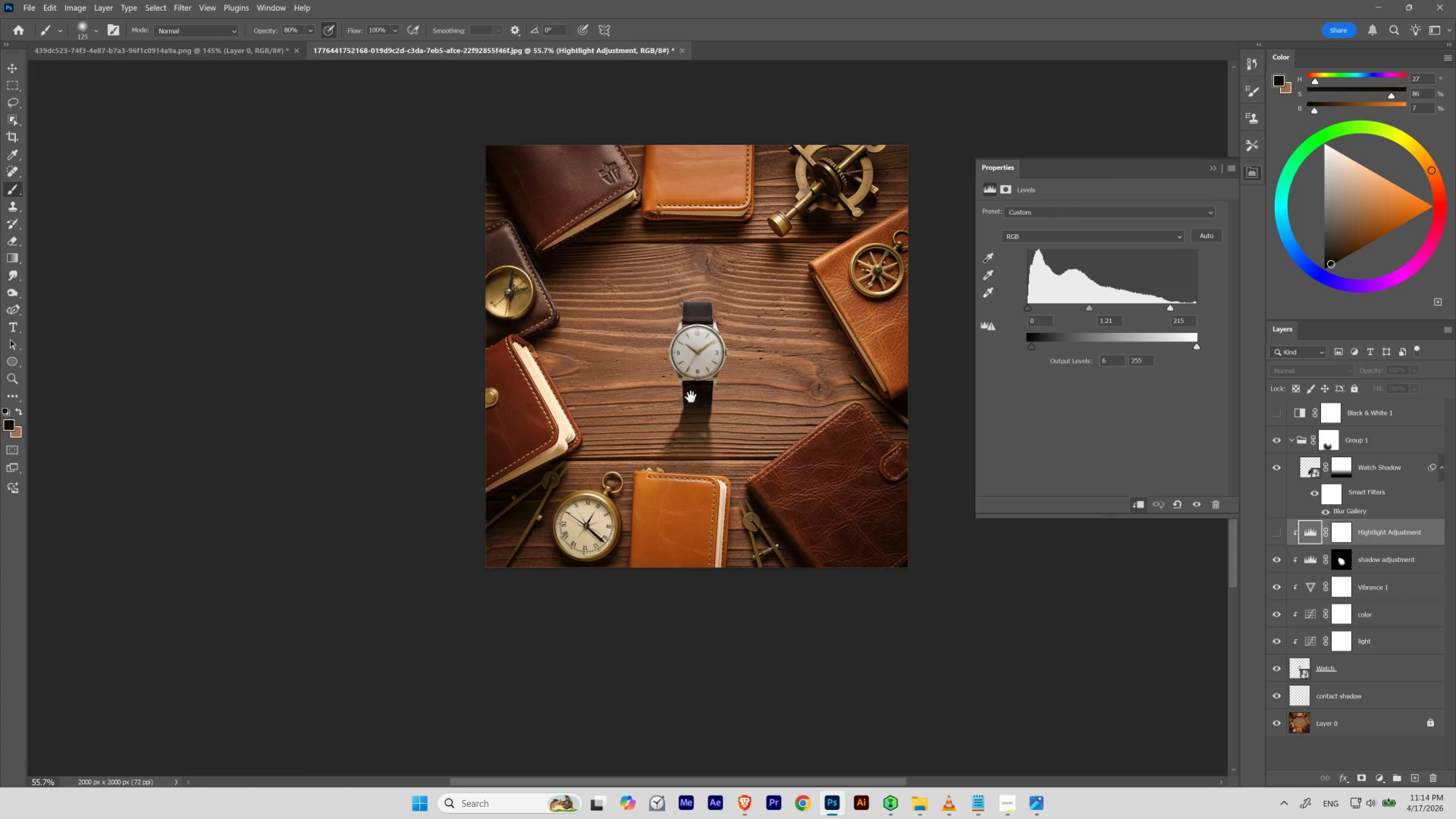 
left_click_drag(start_coordinate=[692, 395], to_coordinate=[689, 407])
 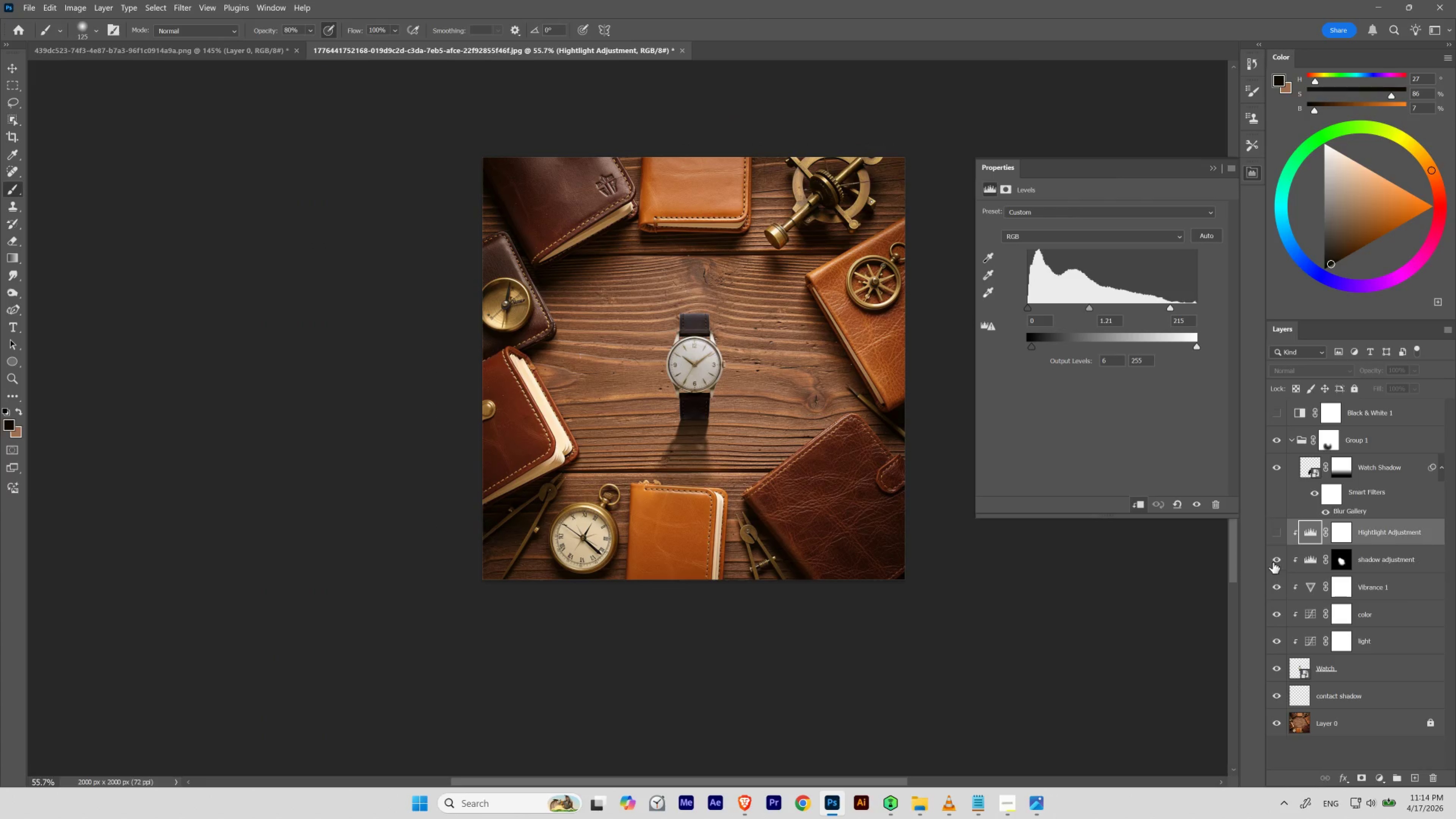 
left_click([1276, 559])
 